 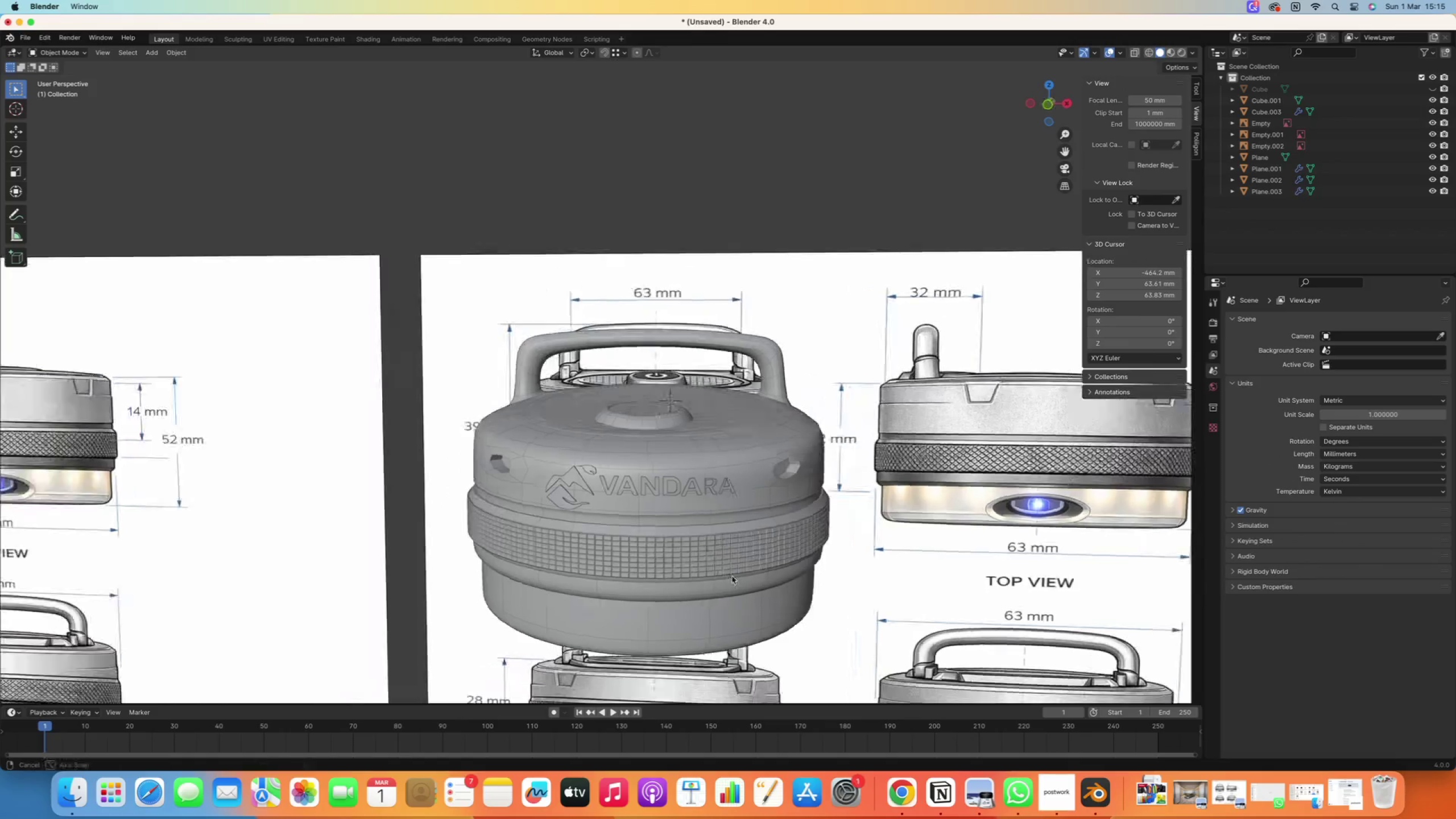 
scroll: coordinate [684, 478], scroll_direction: up, amount: 20.0
 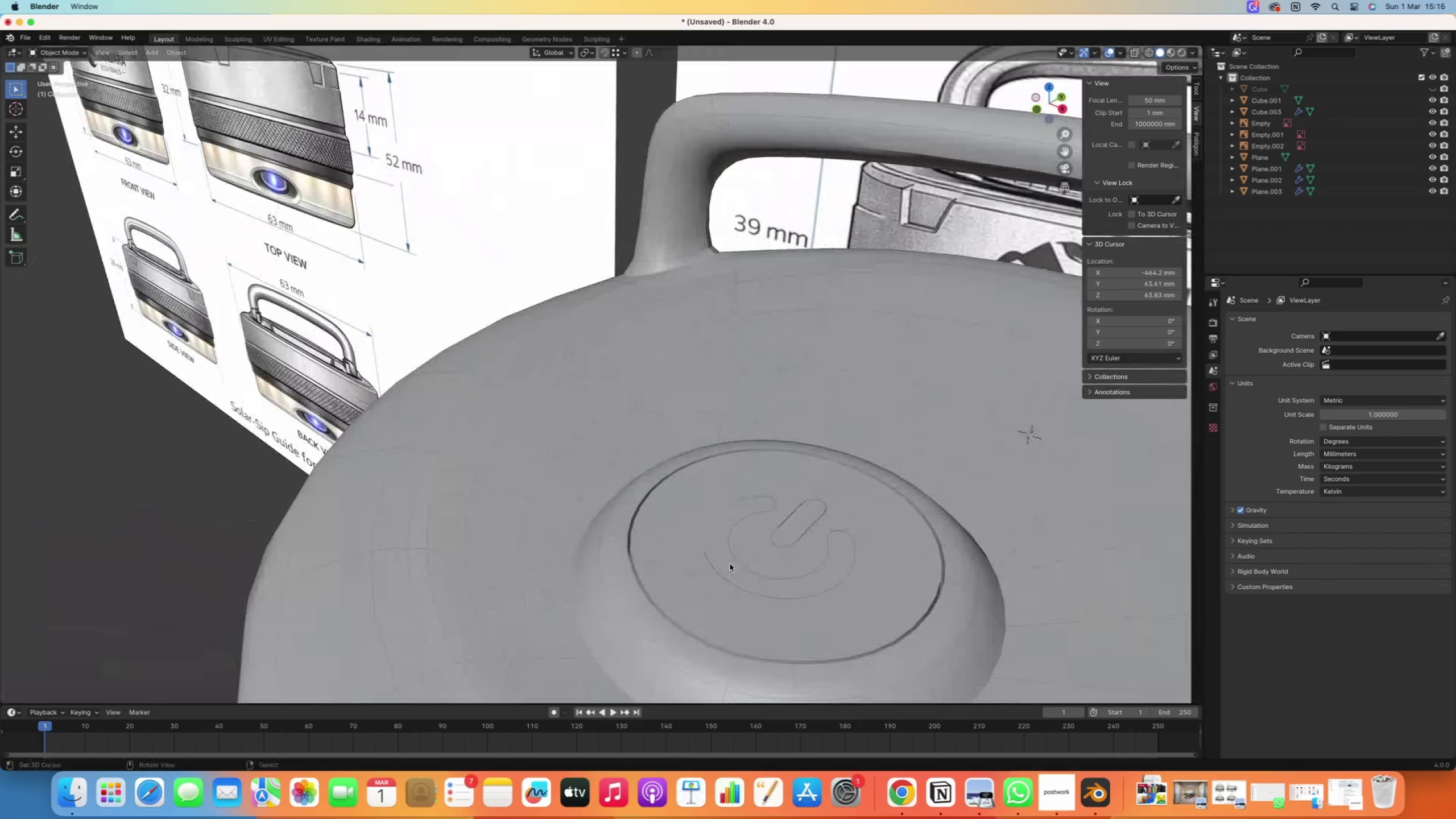 
scroll: coordinate [729, 564], scroll_direction: down, amount: 24.0
 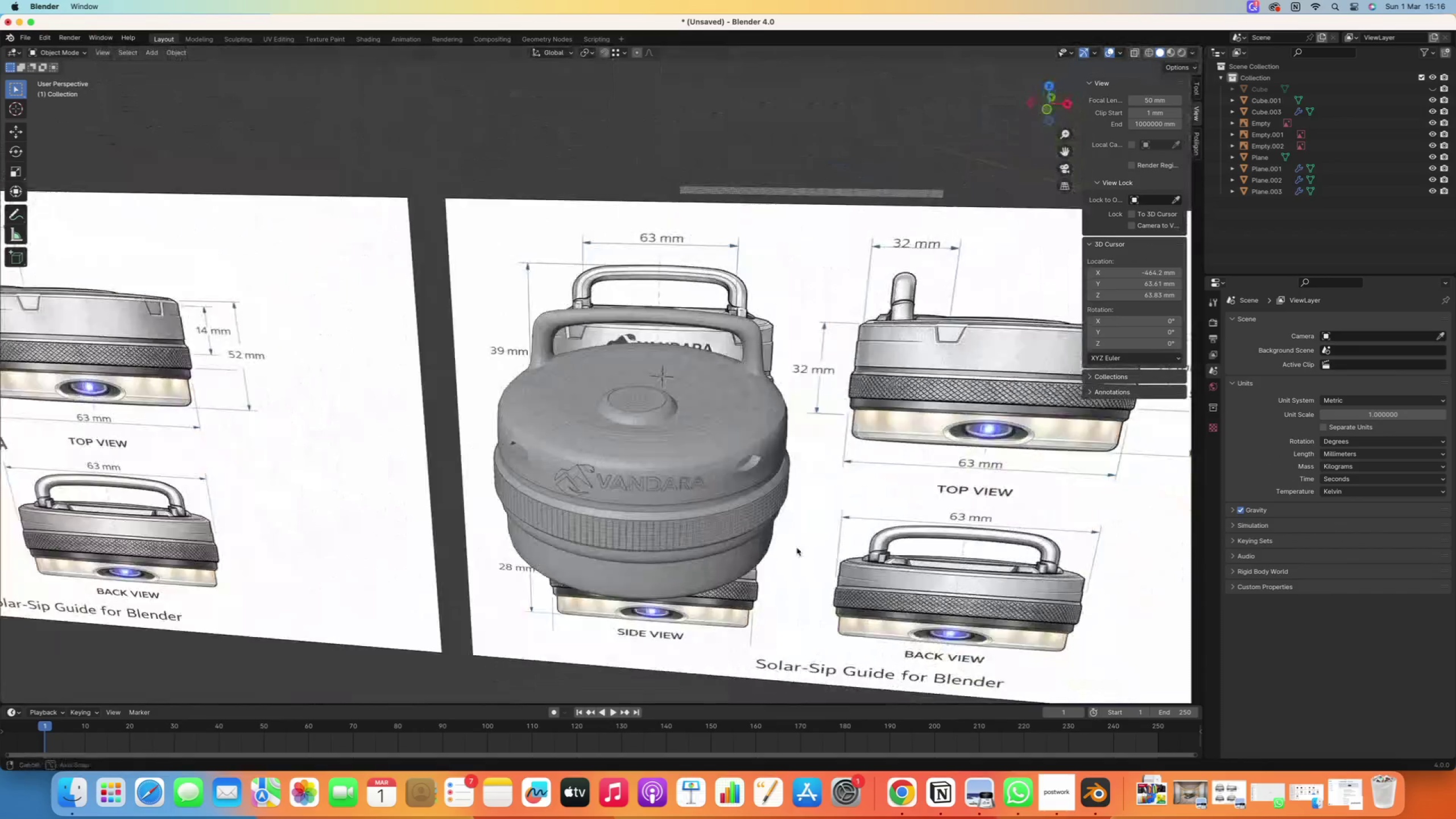 
hold_key(key=ControlRight, duration=1.92)
 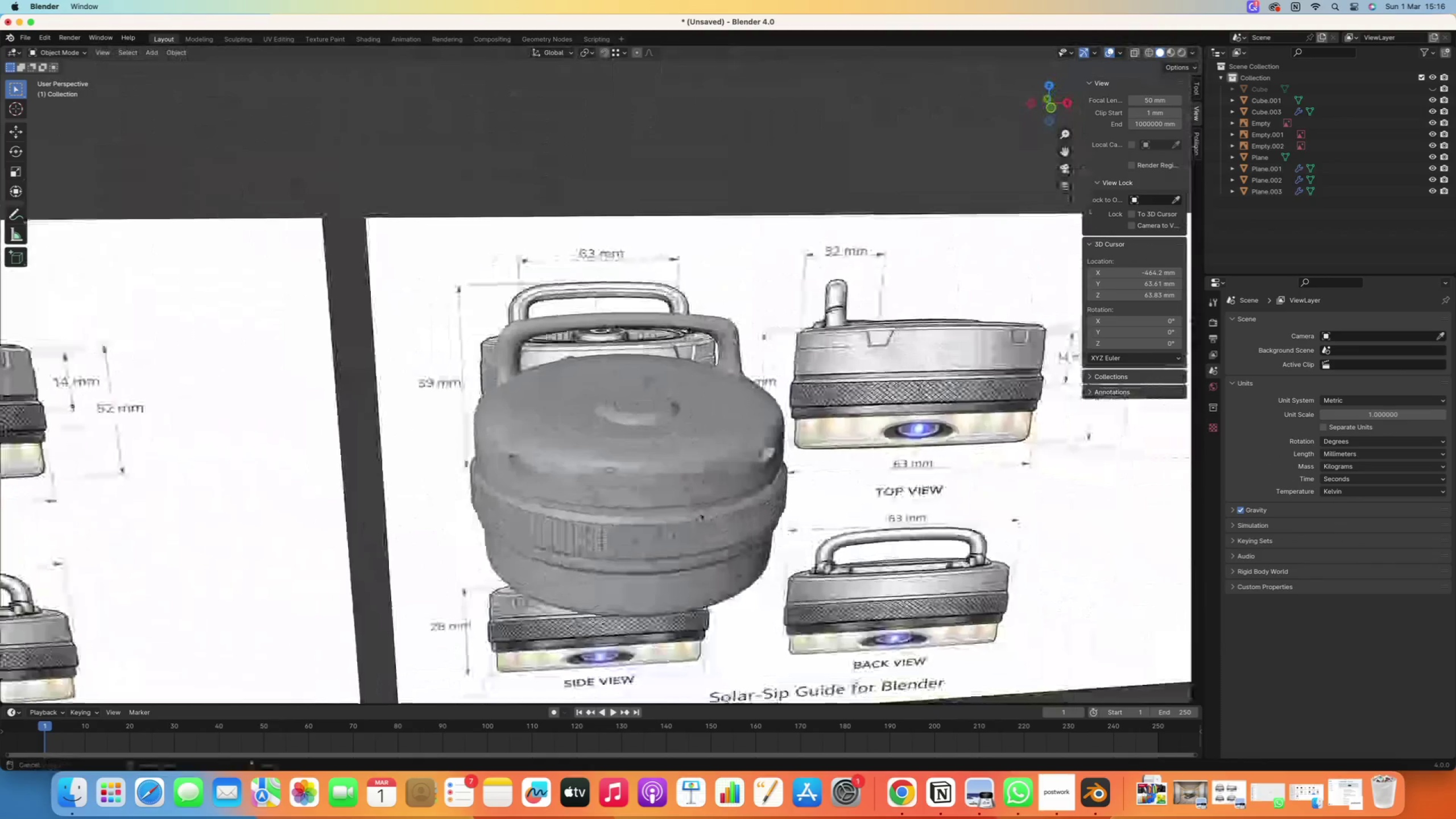 
scroll: coordinate [700, 514], scroll_direction: down, amount: 1.0
 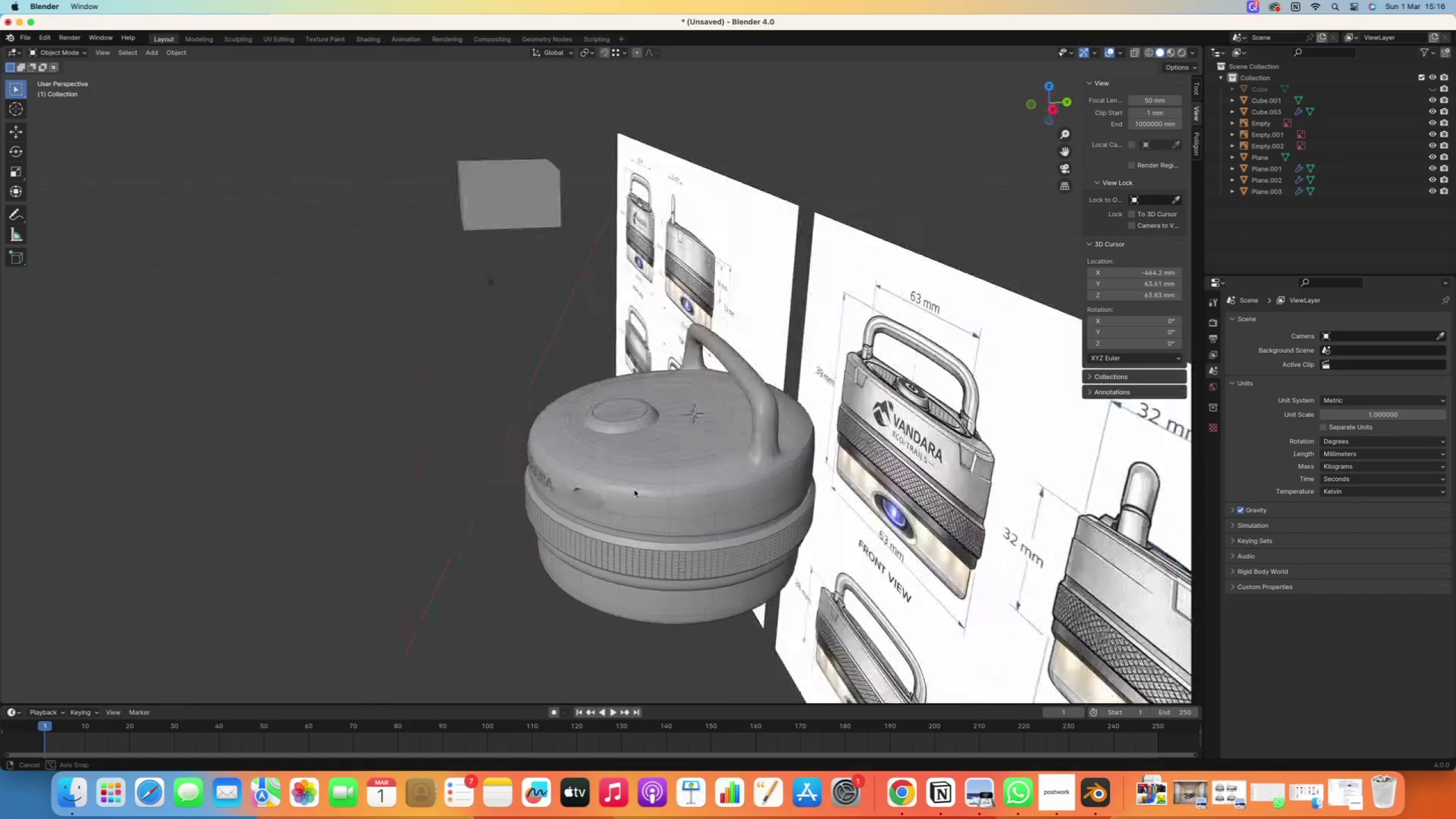 
wait(18.2)
 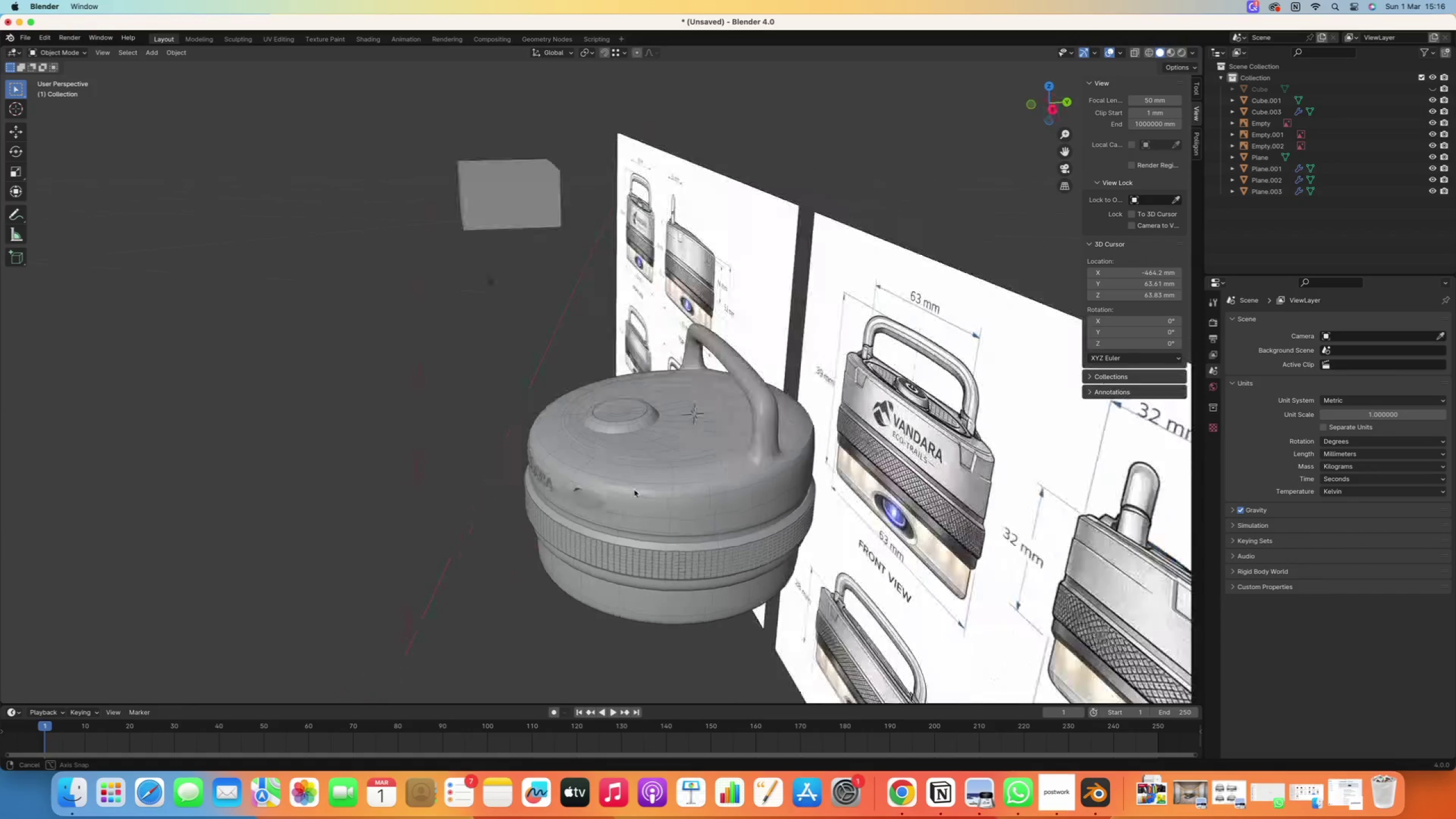 
hold_key(key=ShiftRight, duration=0.6)
 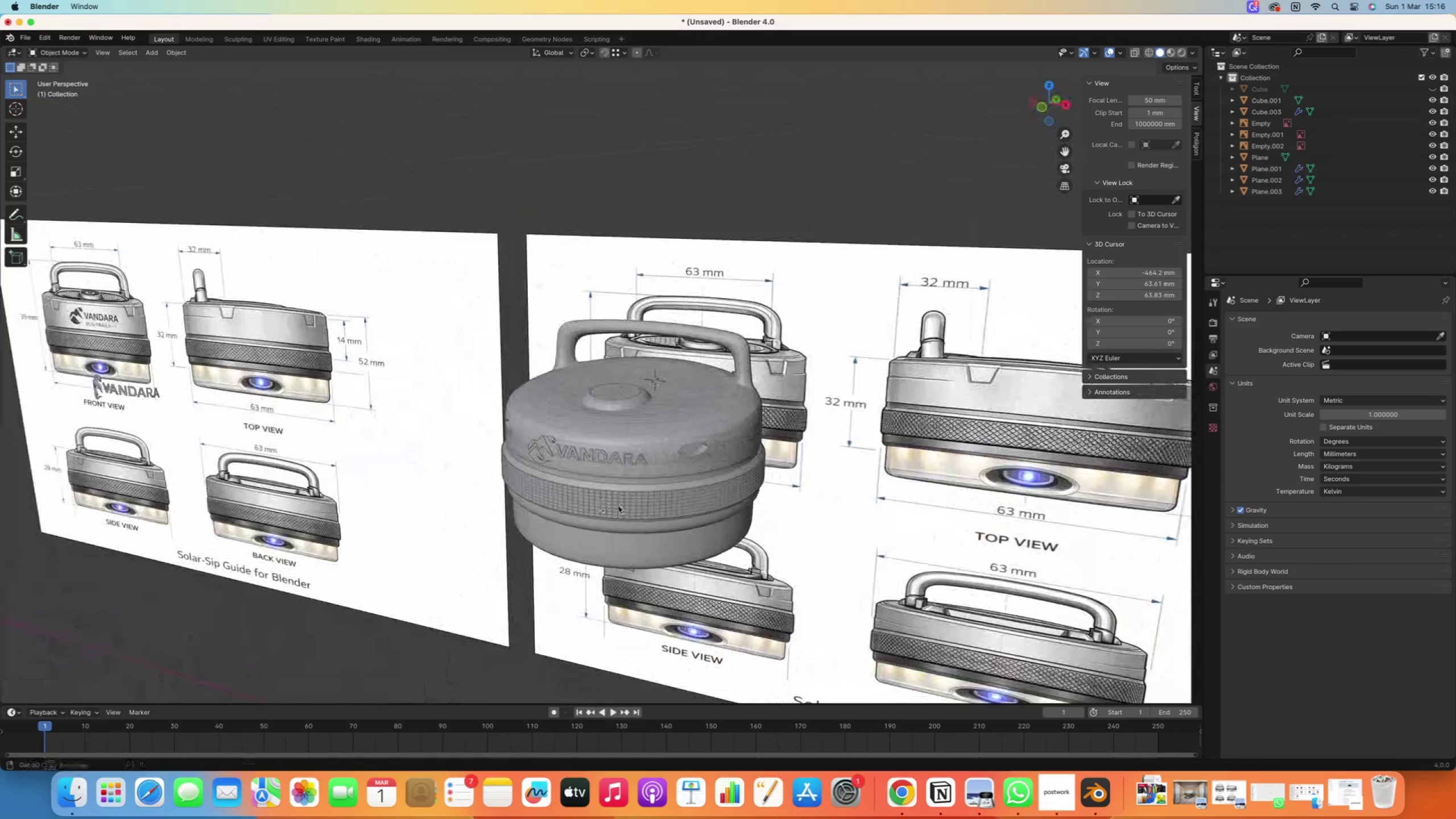 
hold_key(key=ShiftRight, duration=0.44)
 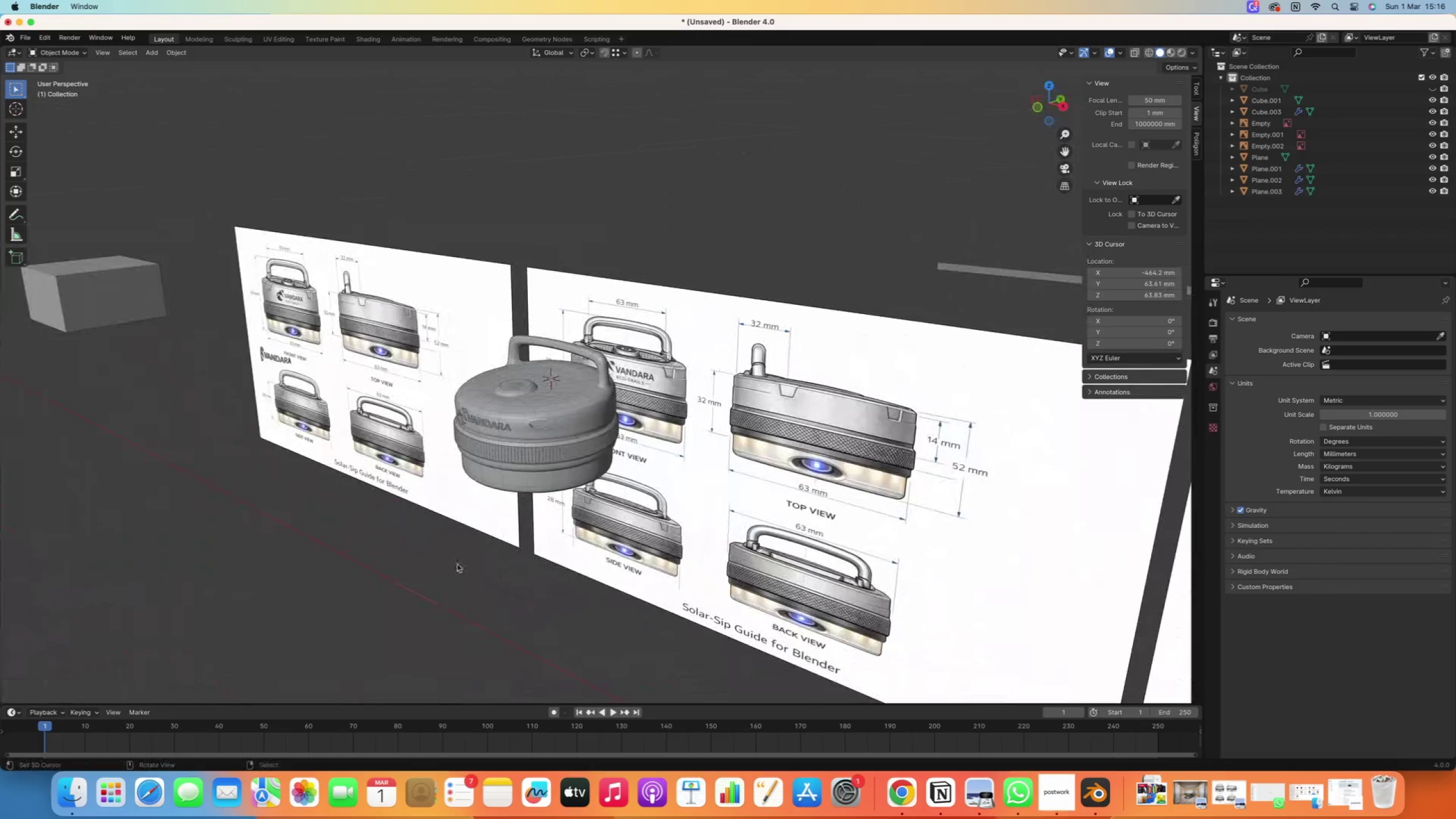 
scroll: coordinate [592, 503], scroll_direction: down, amount: 5.0
 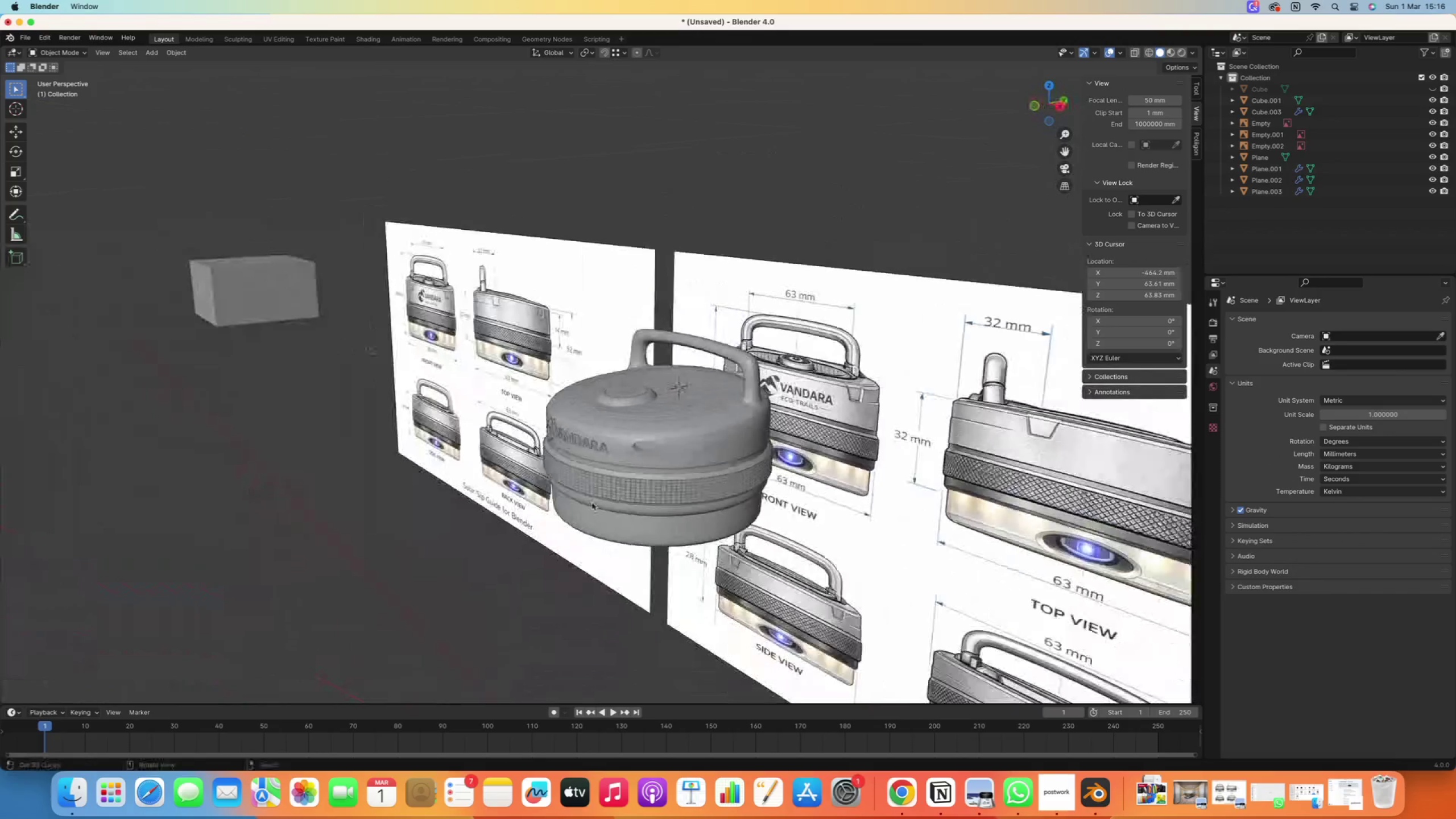 
left_click([441, 562])
 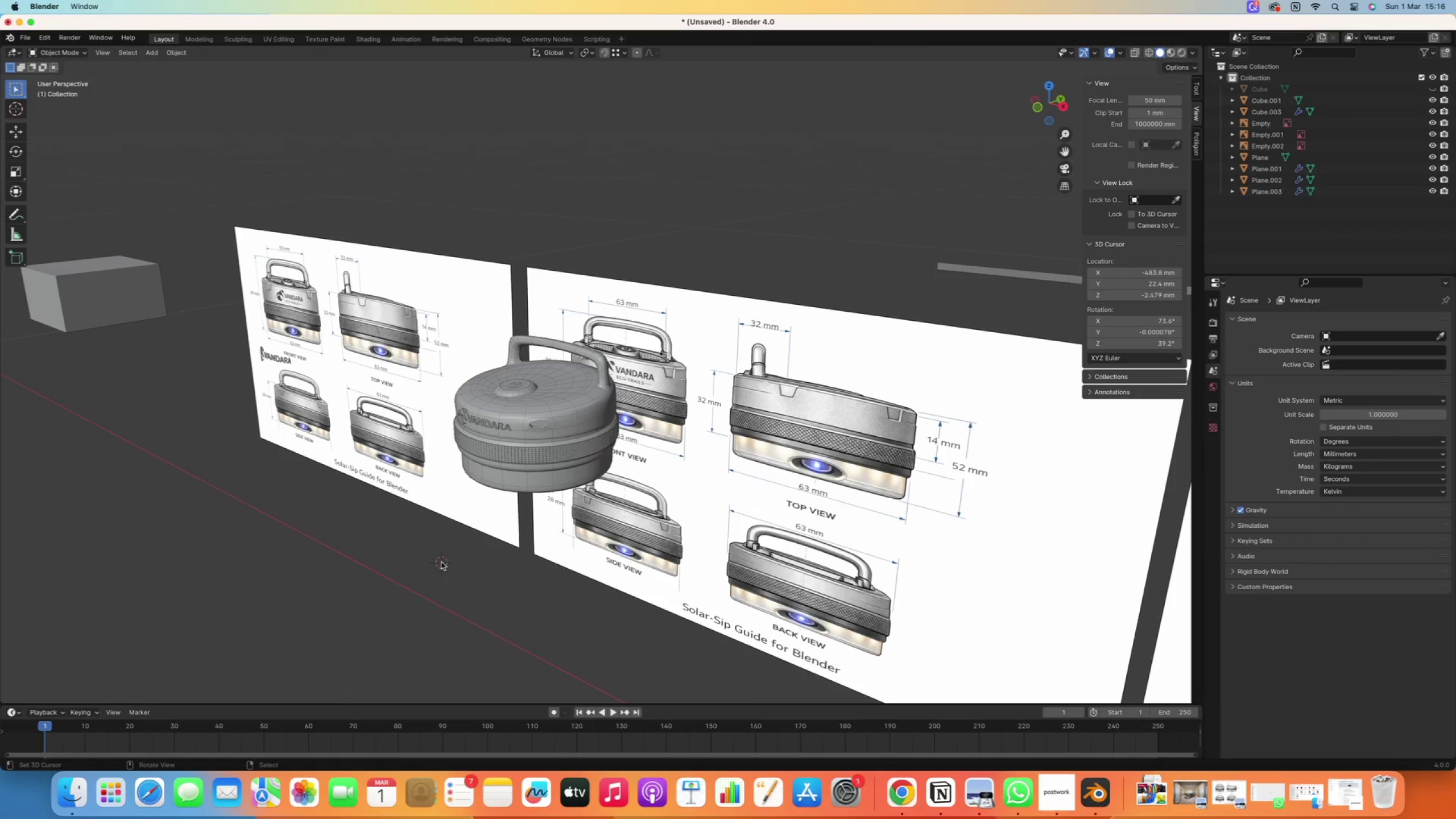 
key(Meta+Shift+4)
 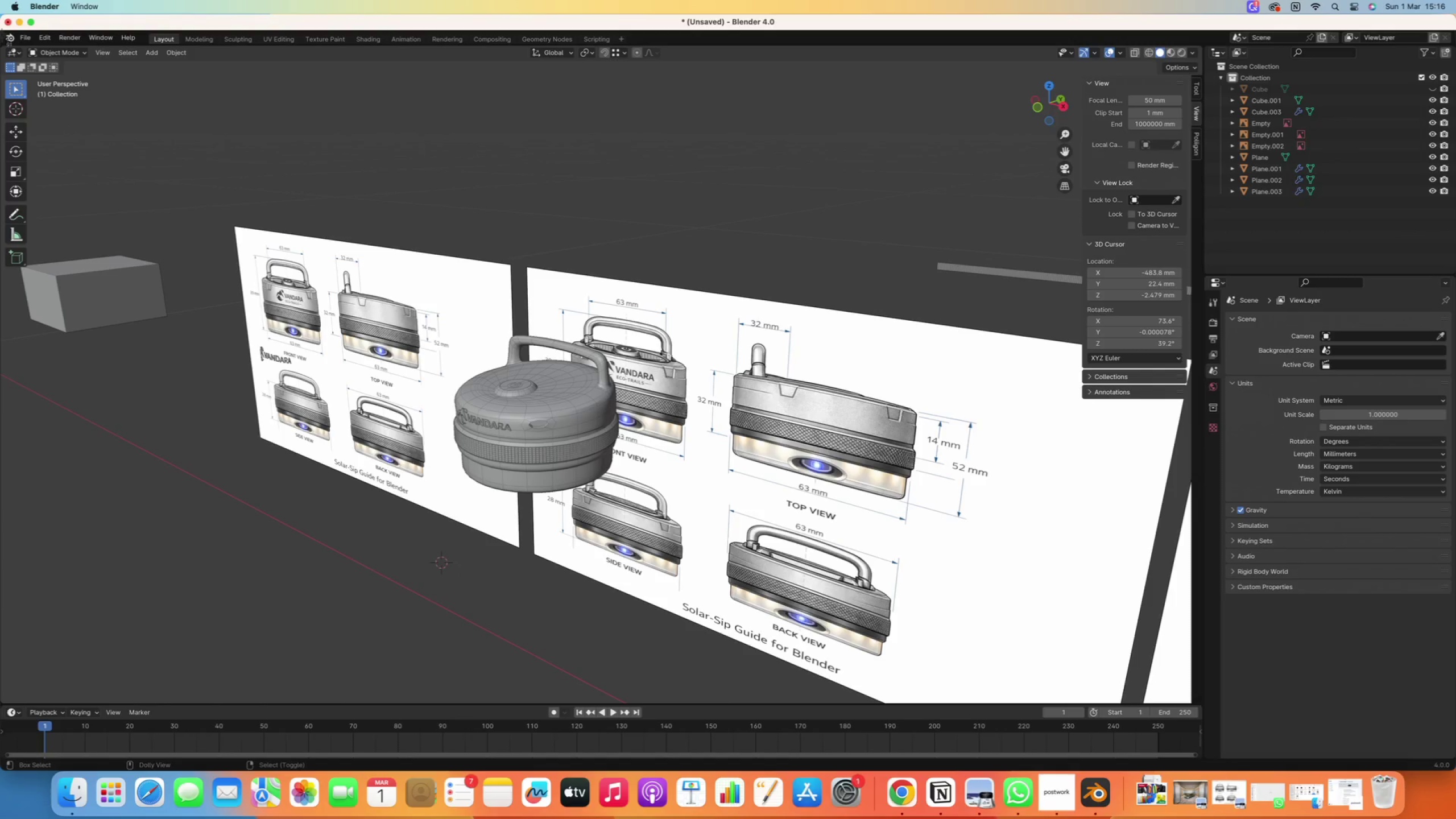 
wait(8.68)
 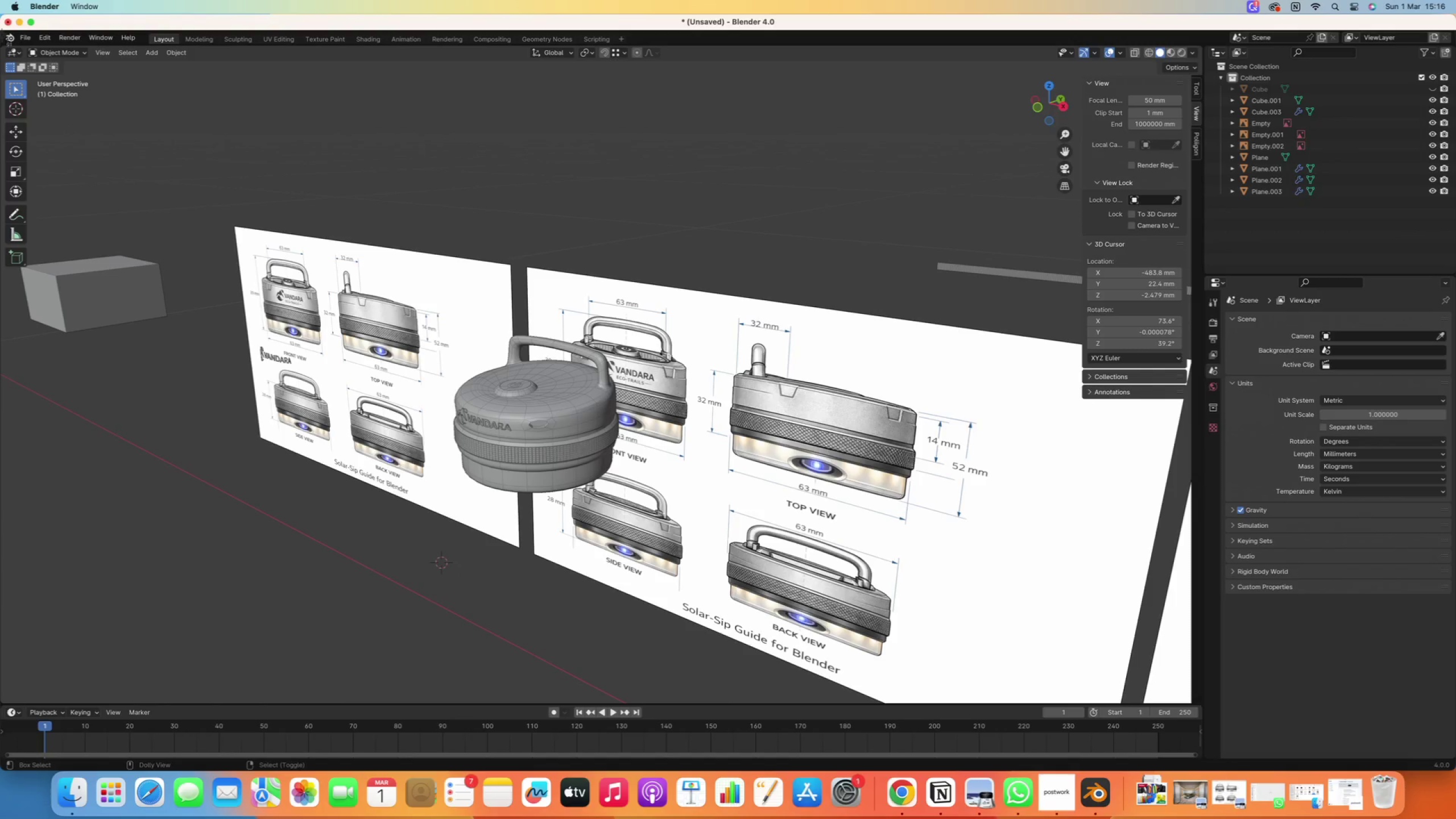 
left_click_drag(start_coordinate=[132, 59], to_coordinate=[965, 705])
 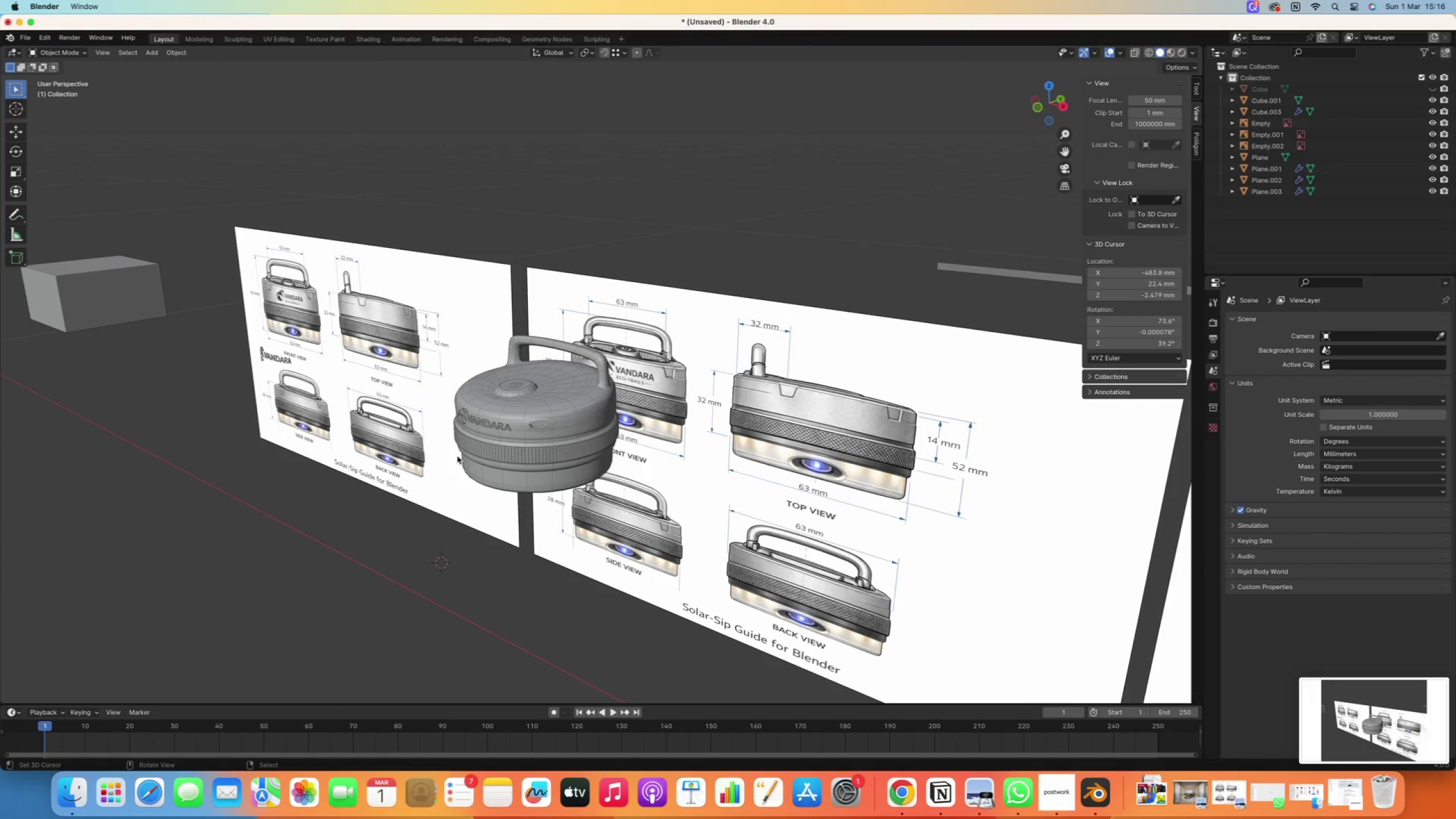 
scroll: coordinate [465, 450], scroll_direction: up, amount: 21.0
 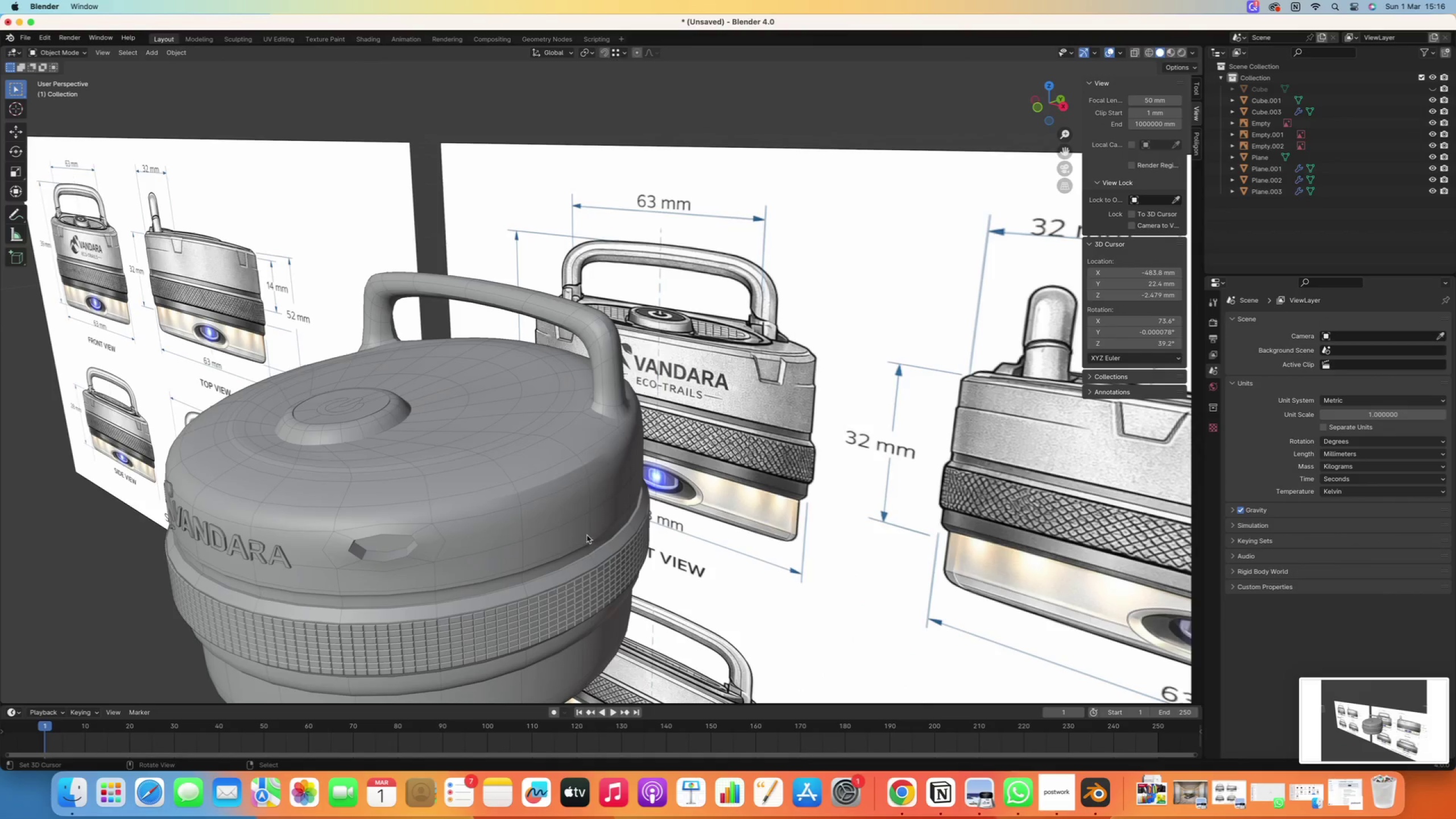 
scroll: coordinate [586, 535], scroll_direction: down, amount: 8.0
 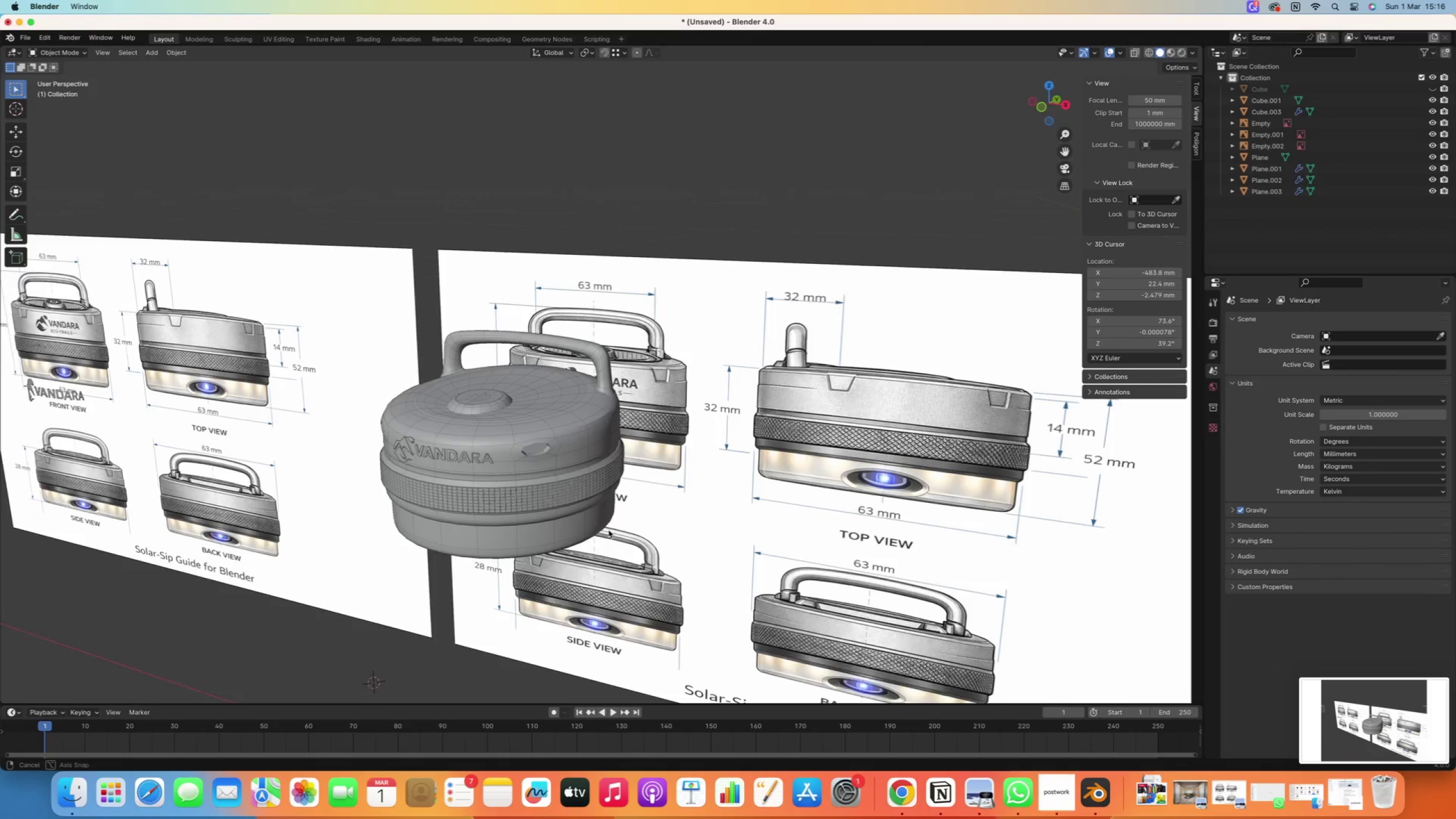 
scroll: coordinate [527, 500], scroll_direction: up, amount: 10.0
 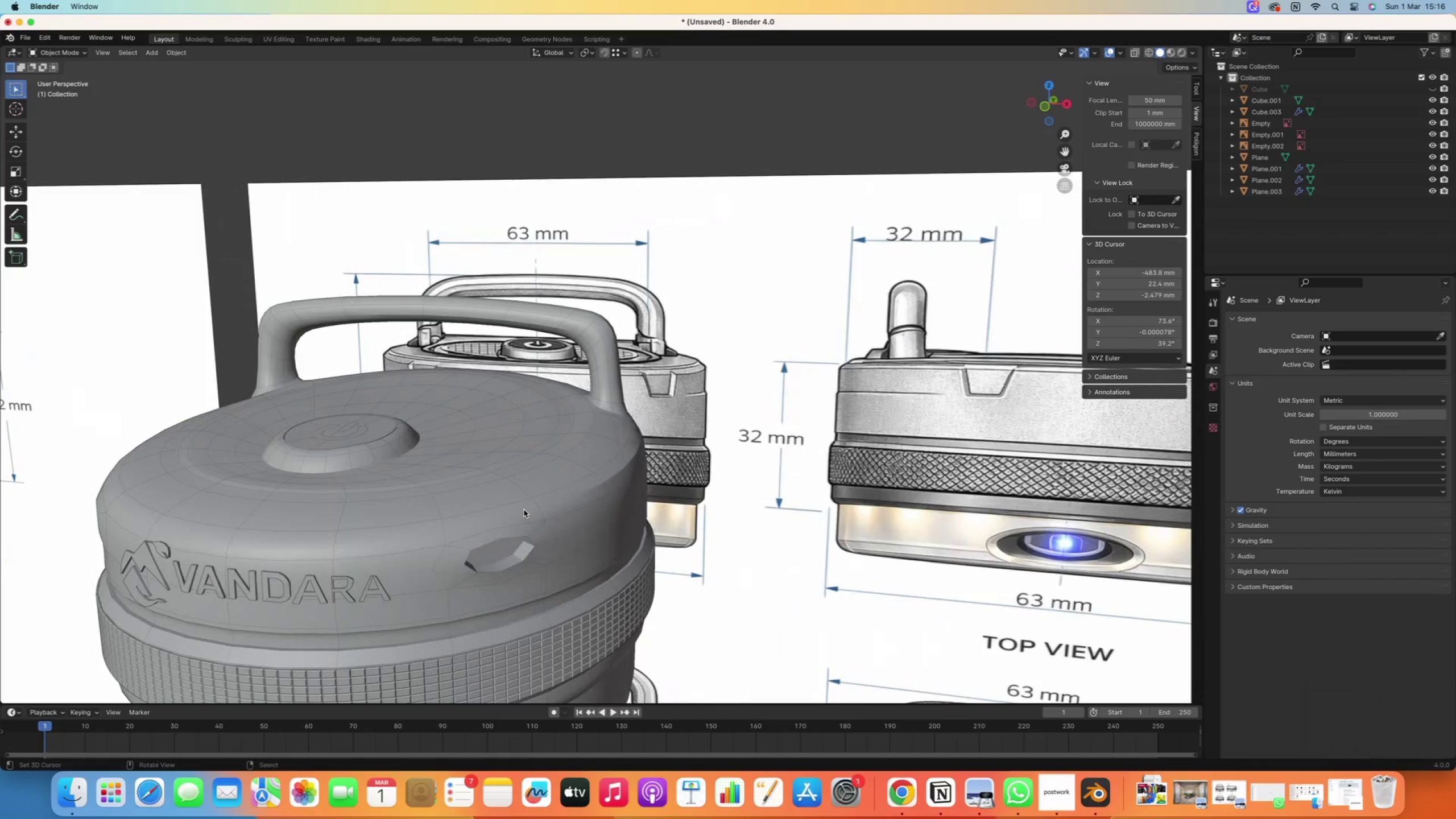 
scroll: coordinate [491, 505], scroll_direction: down, amount: 10.0
 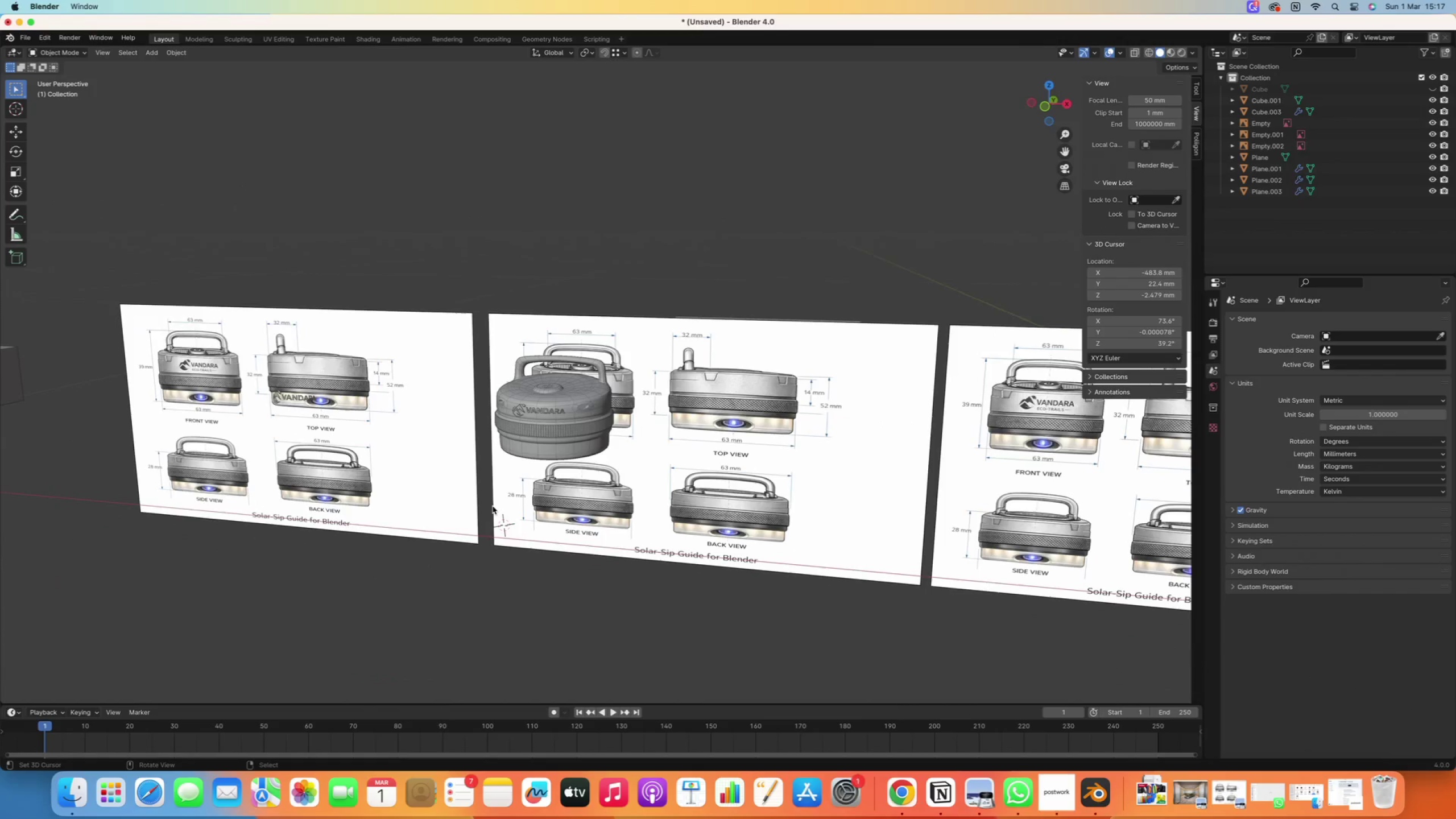 
key(Numpad7)
 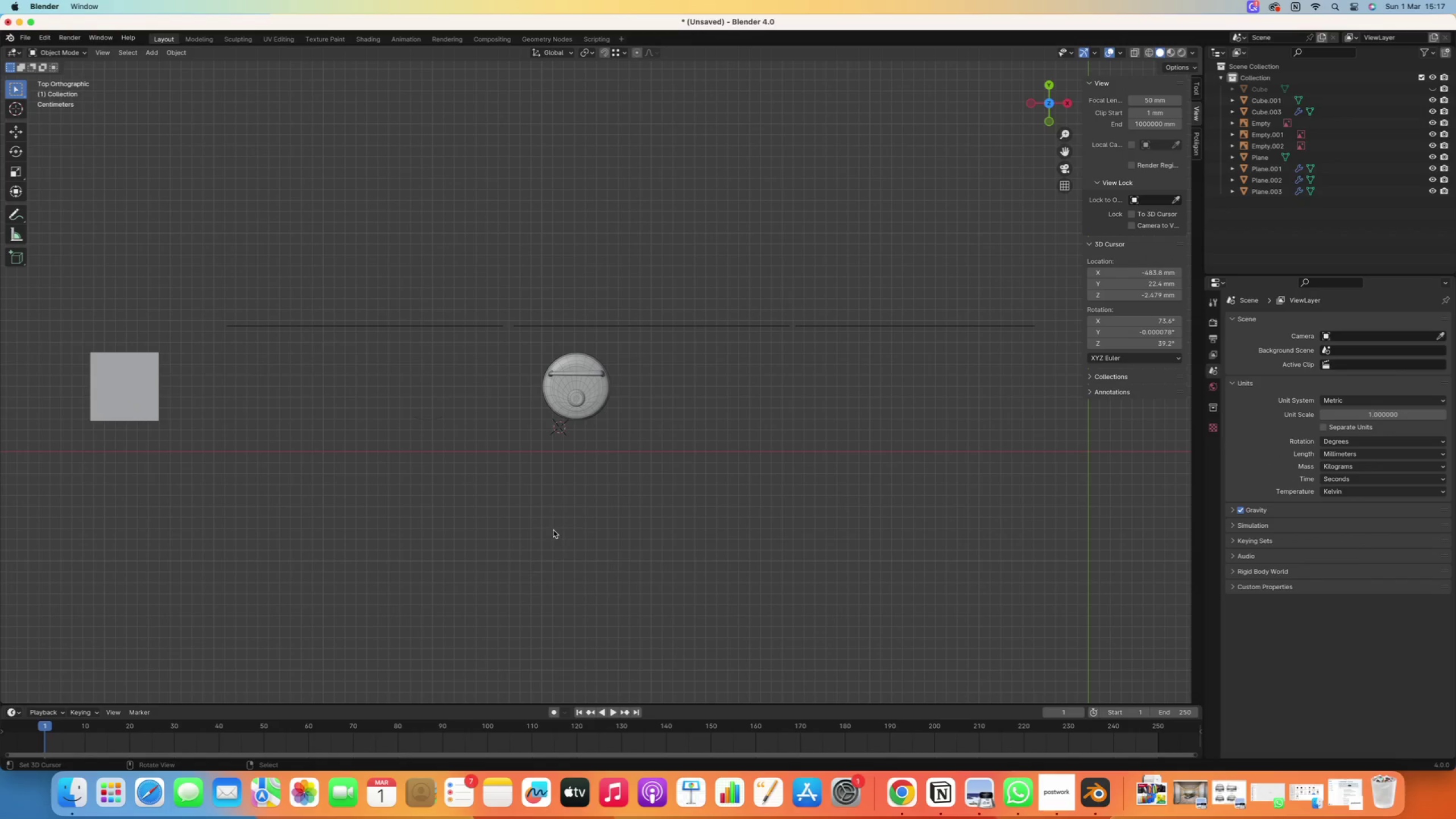 
left_click([554, 524])
 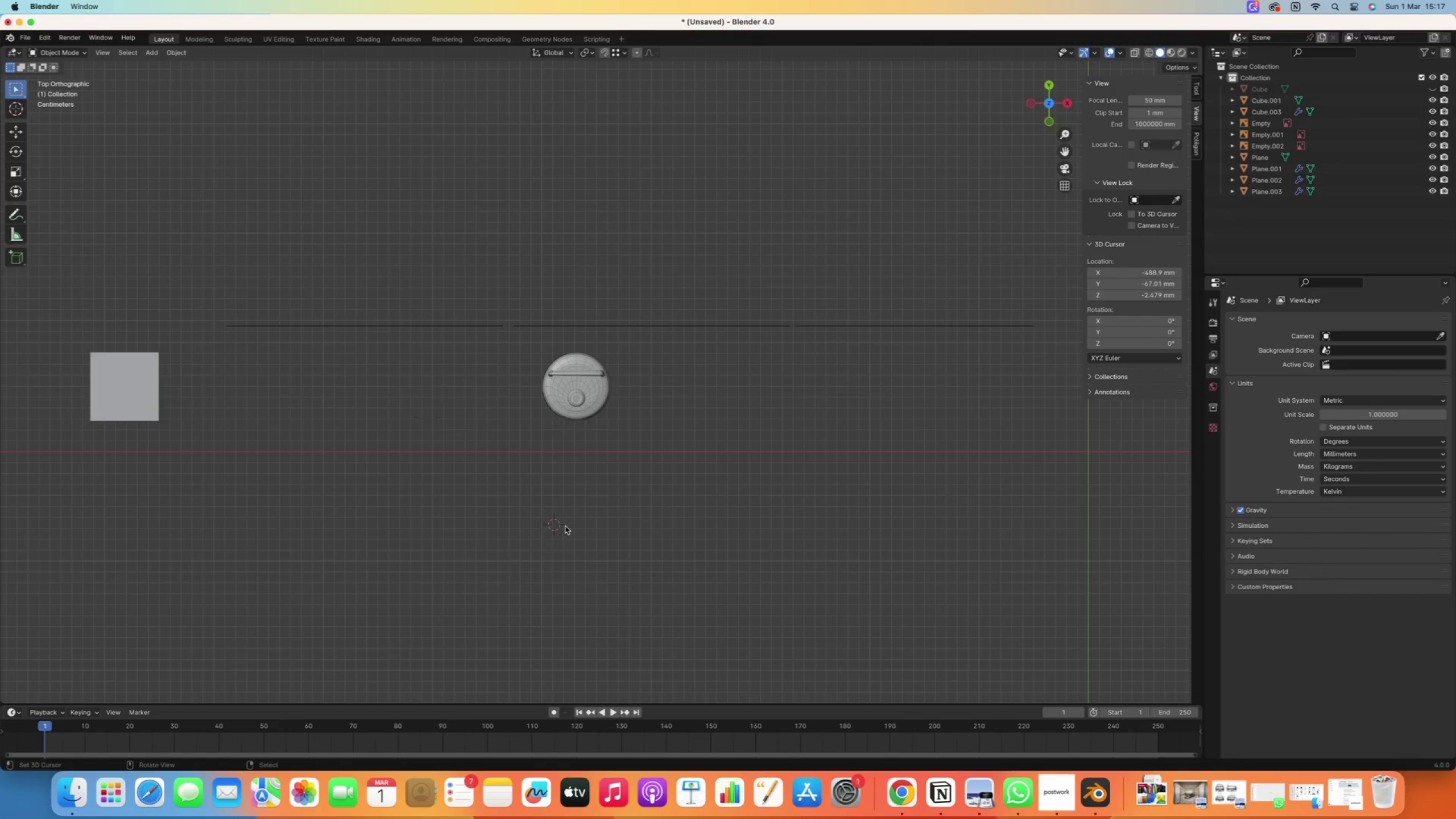 
scroll: coordinate [520, 541], scroll_direction: down, amount: 4.0
 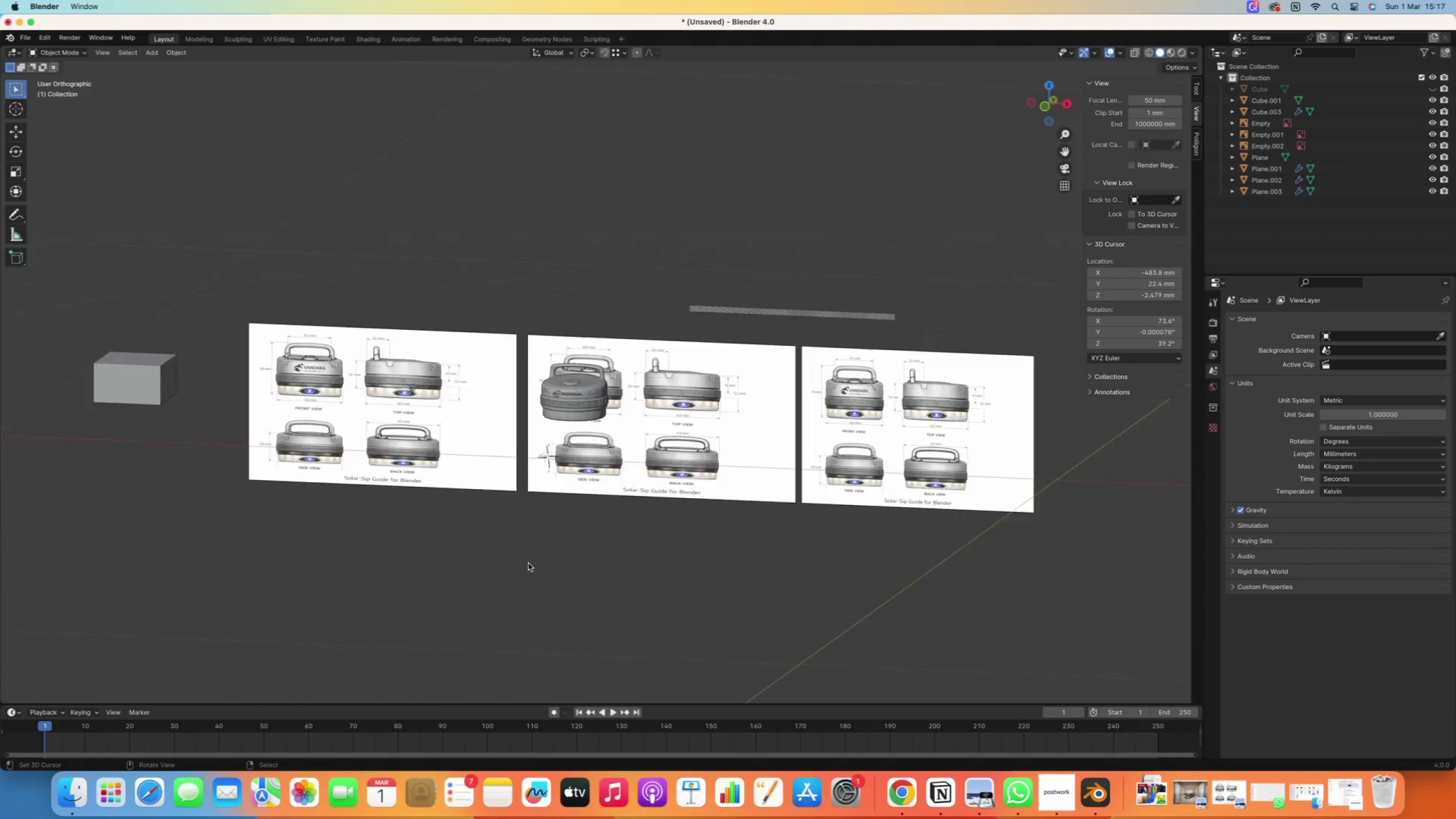 
scroll: coordinate [565, 527], scroll_direction: up, amount: 5.0
 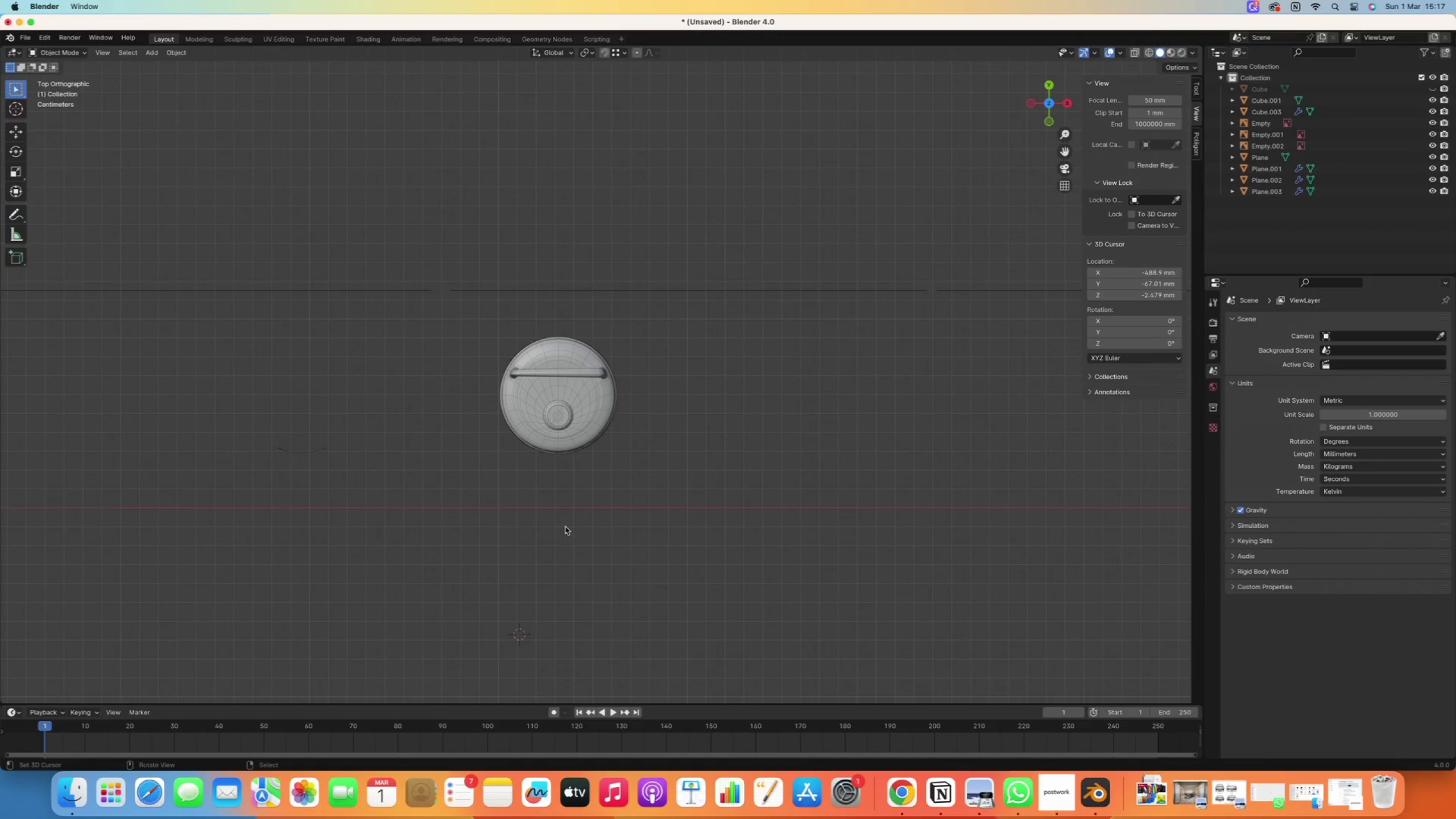 
wait(7.6)
 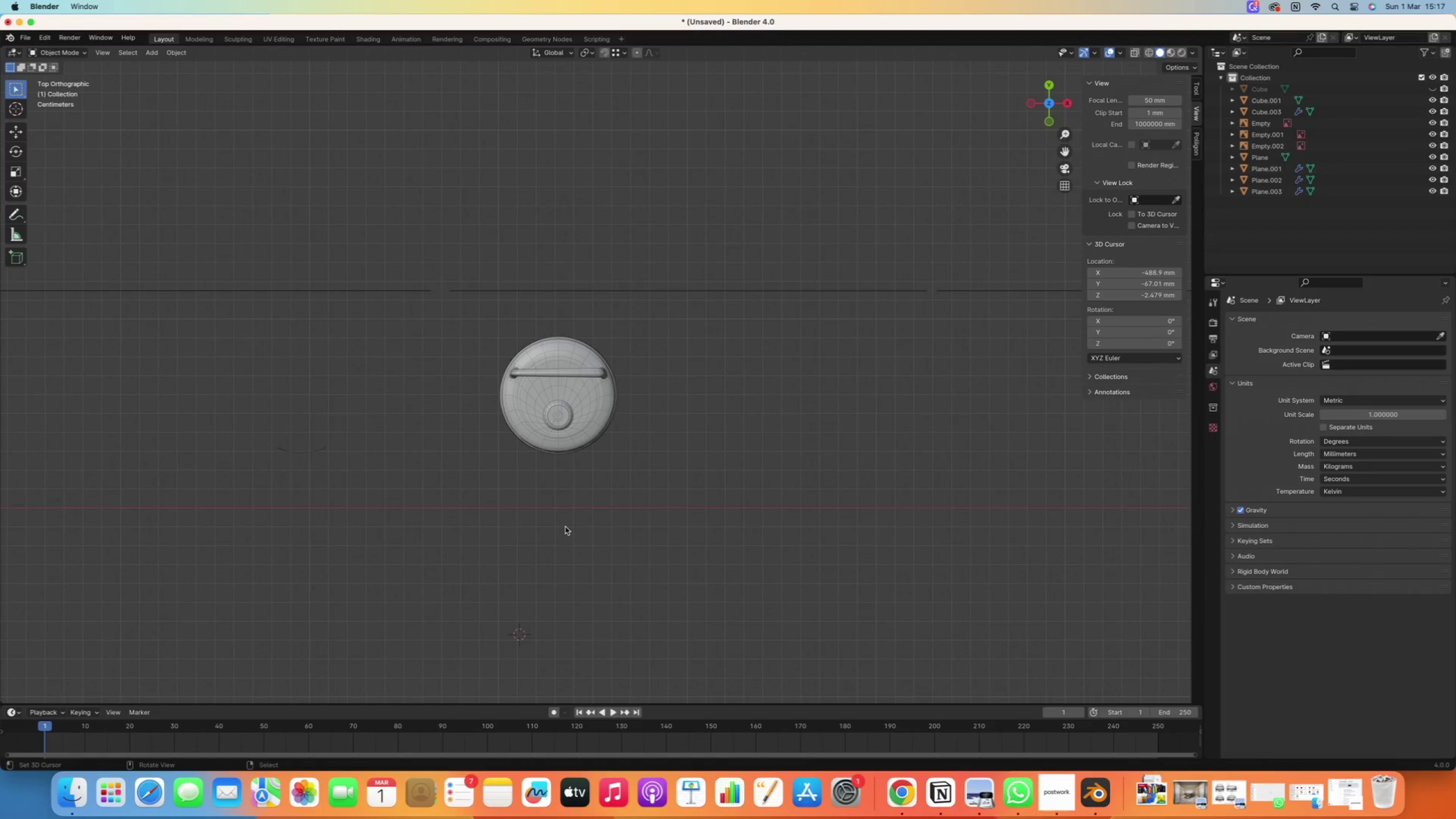 
key(Shift+A)
 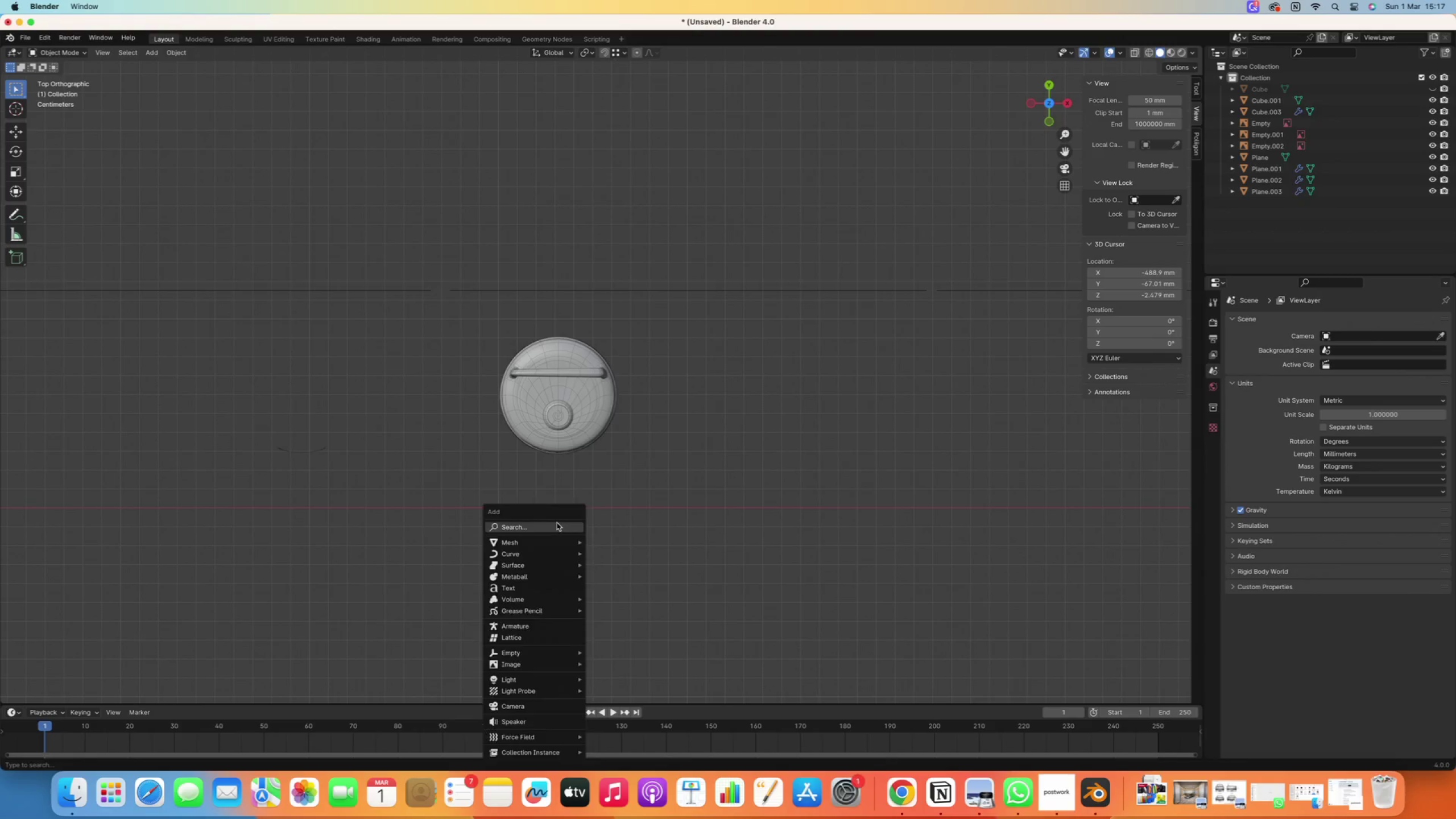 
right_click([462, 479])
 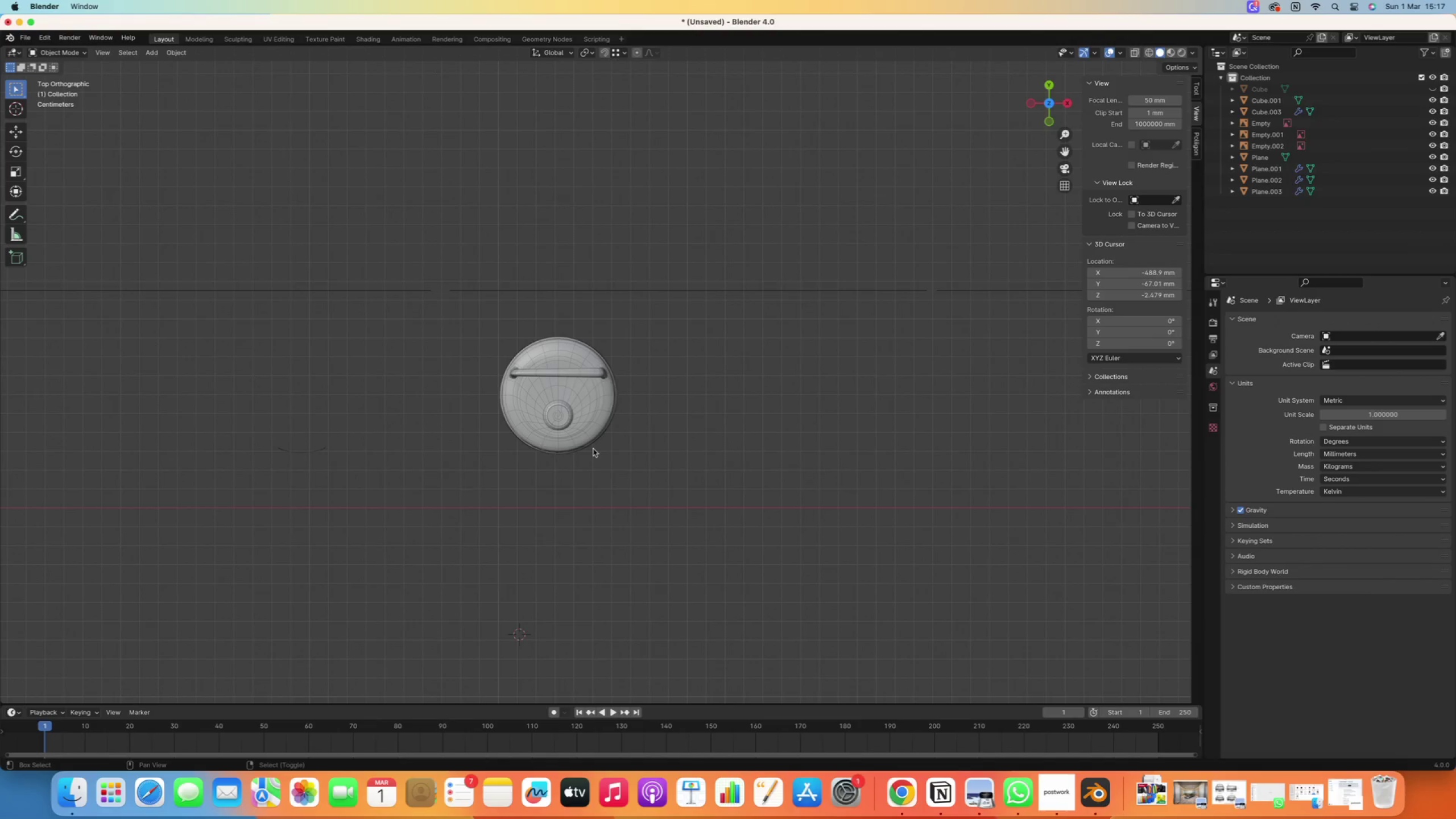 
scroll: coordinate [561, 364], scroll_direction: down, amount: 15.0
 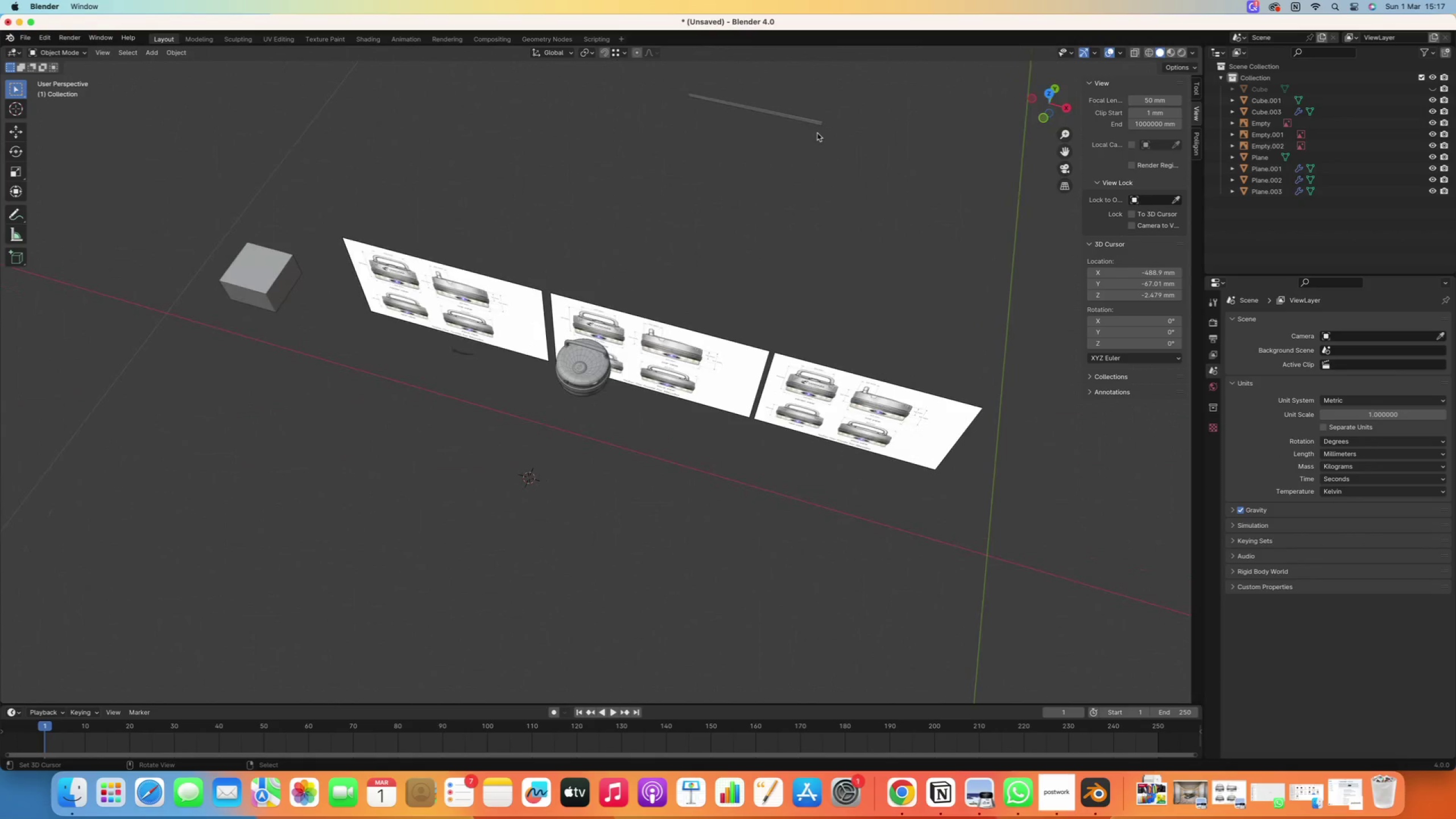 
right_click([804, 121])
 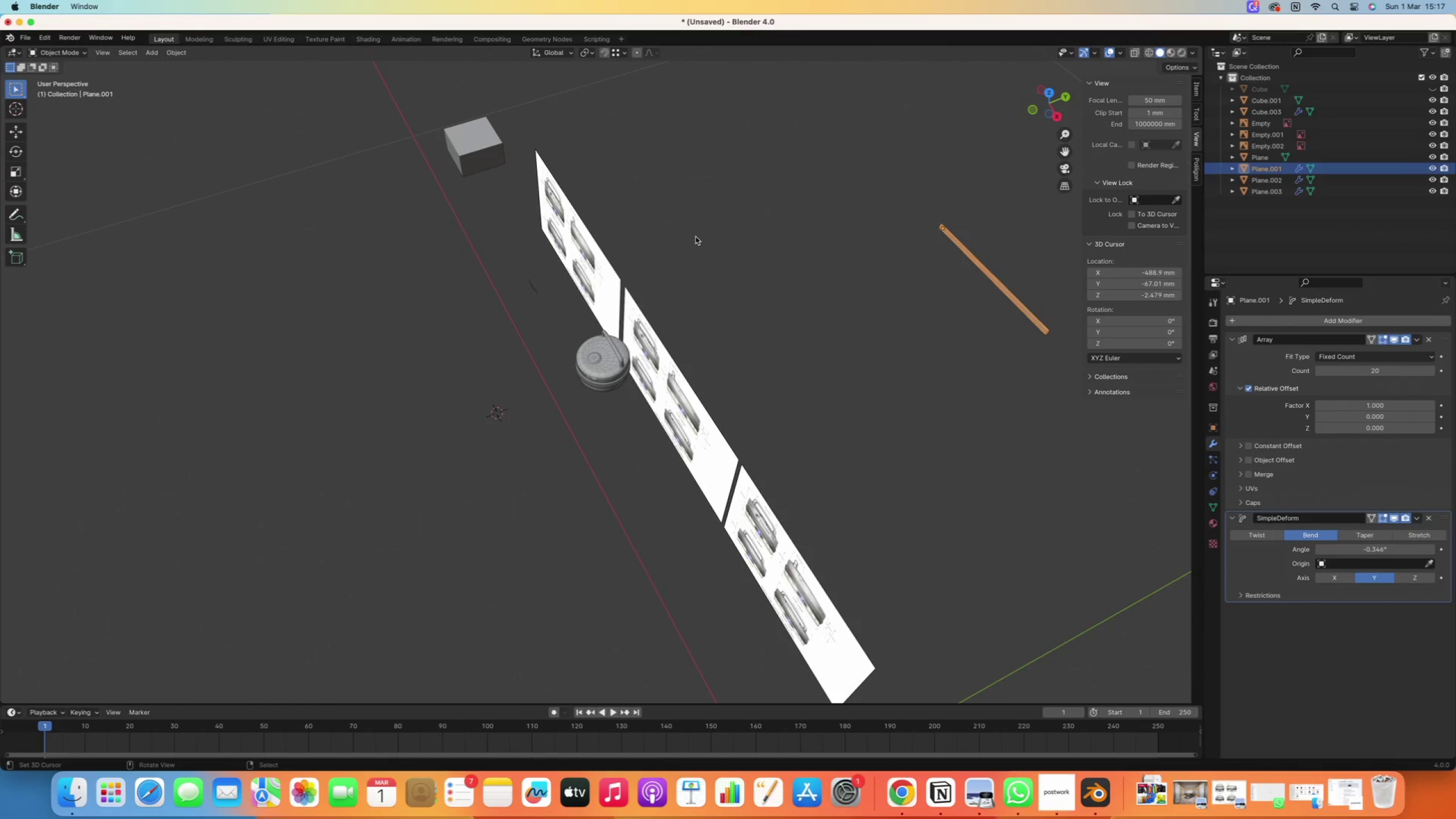 
wait(7.26)
 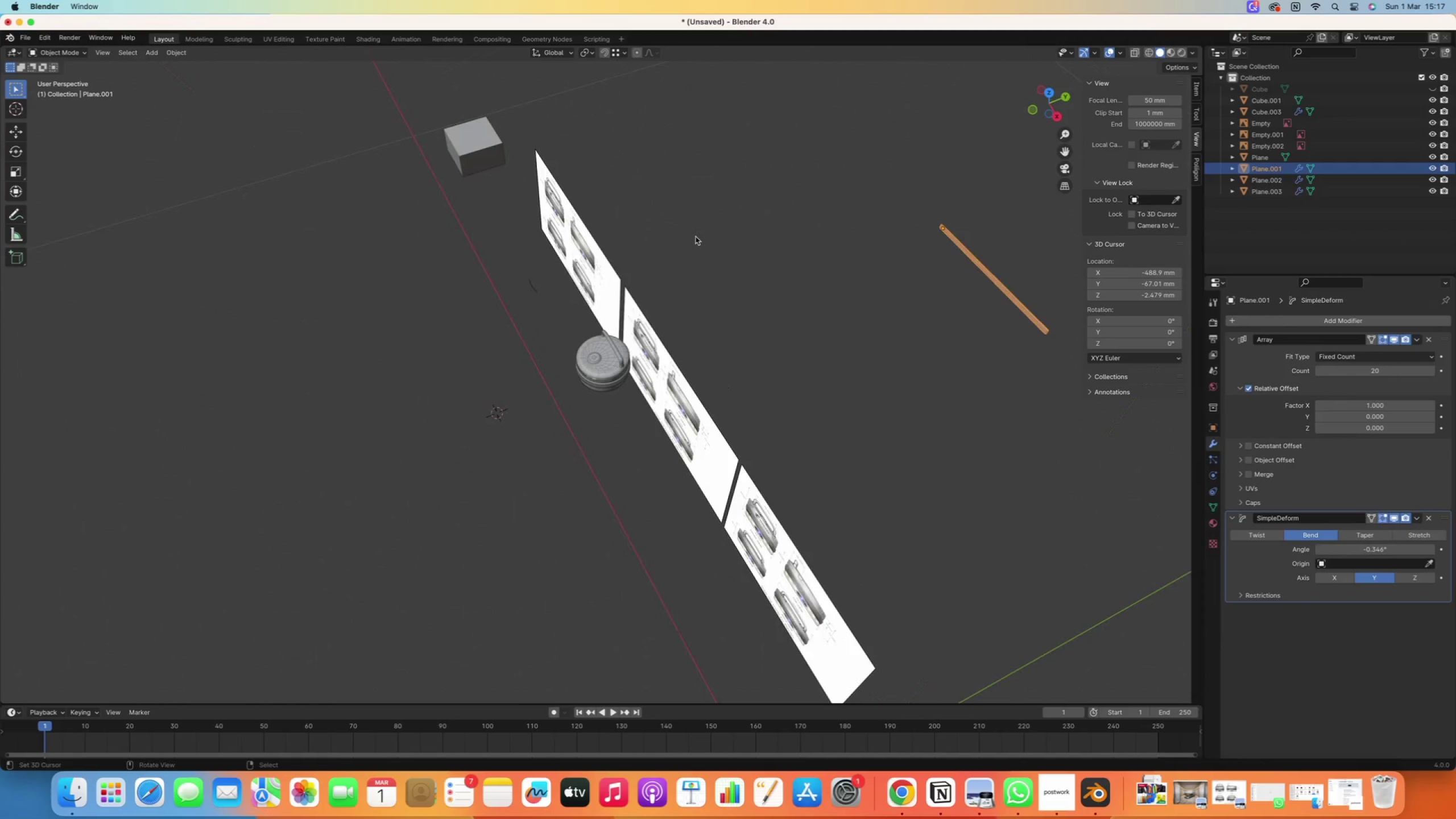 
hold_key(key=ShiftRight, duration=0.57)
 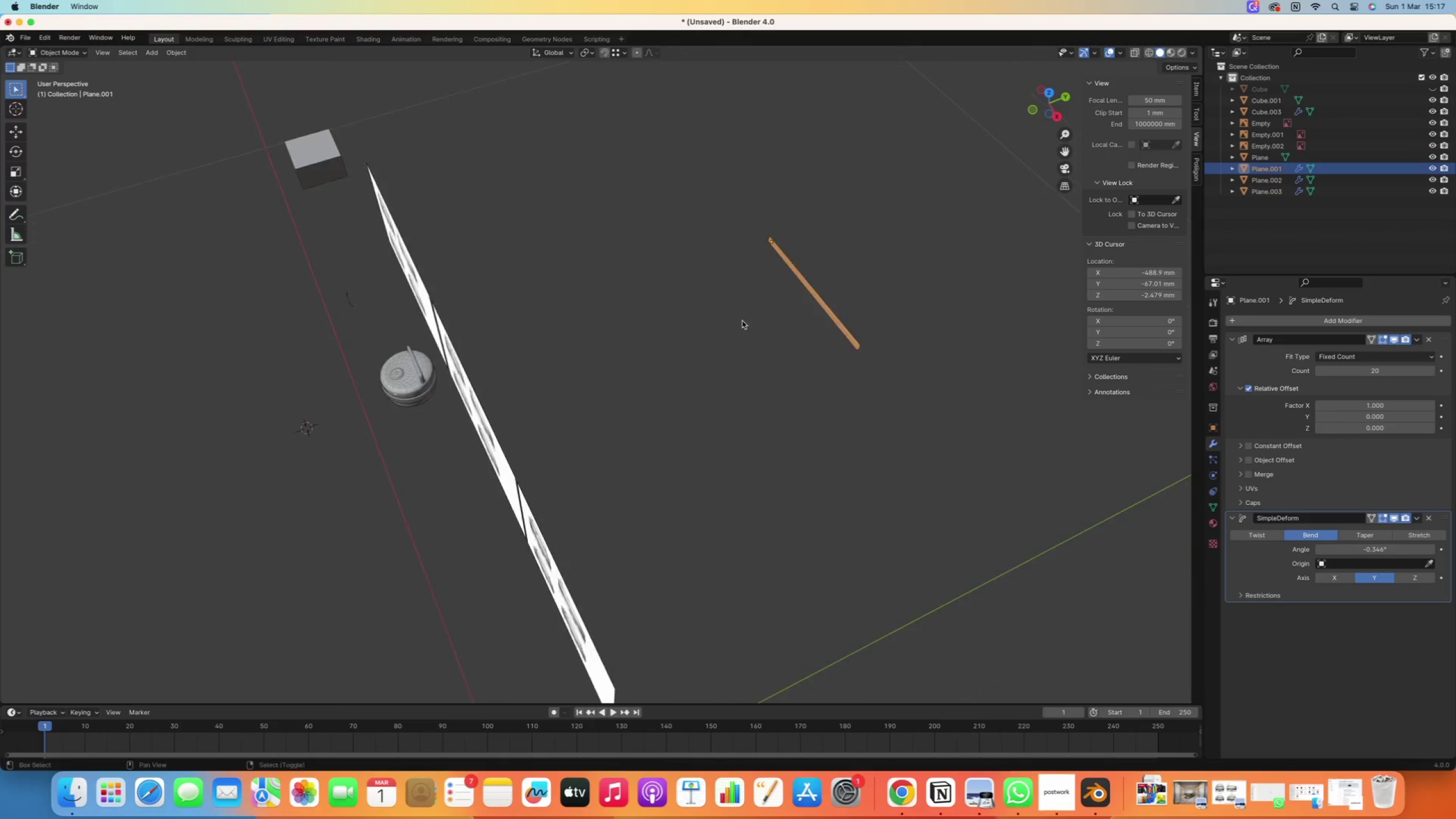 
scroll: coordinate [864, 264], scroll_direction: up, amount: 10.0
 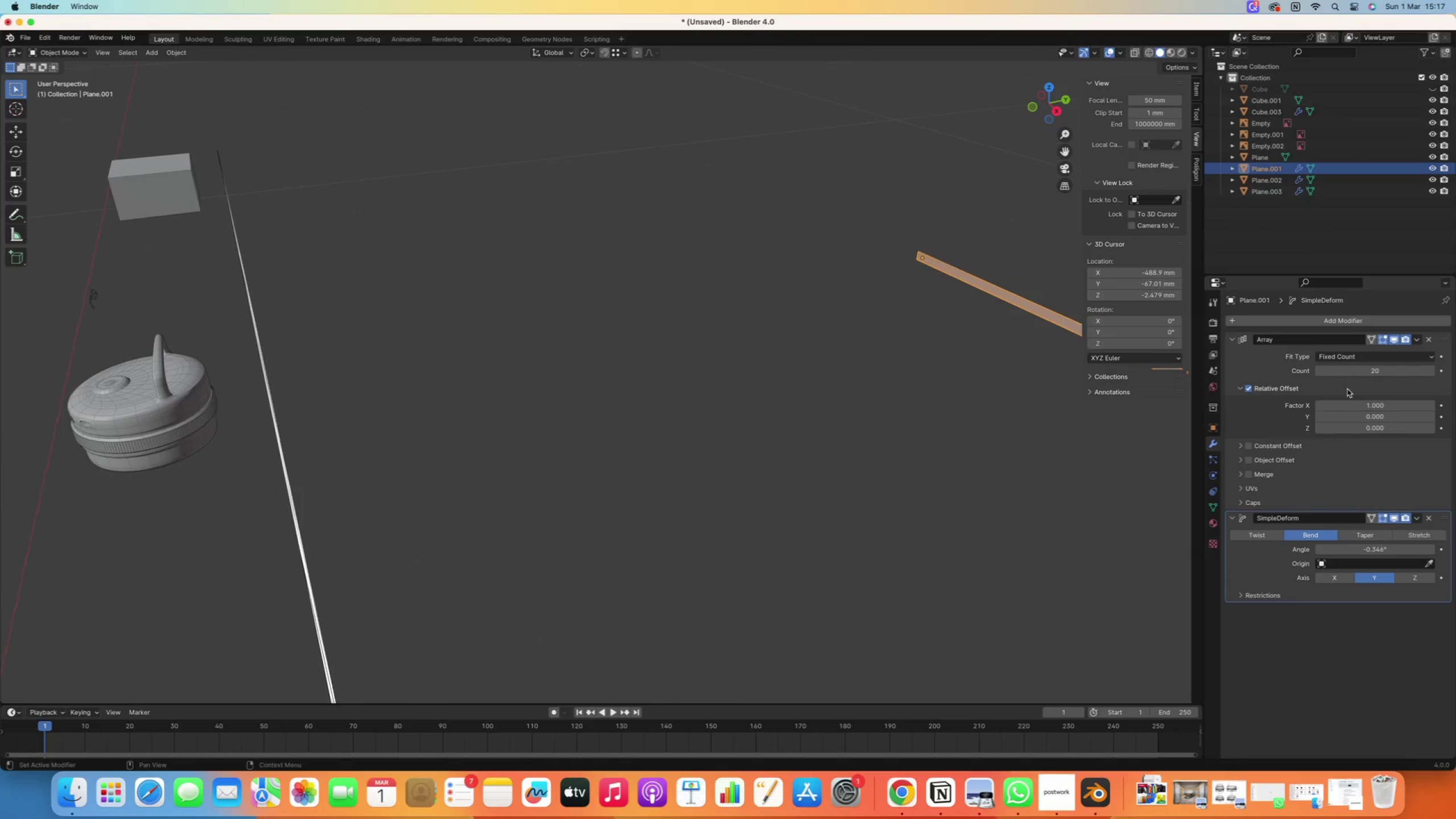 
left_click([1429, 517])
 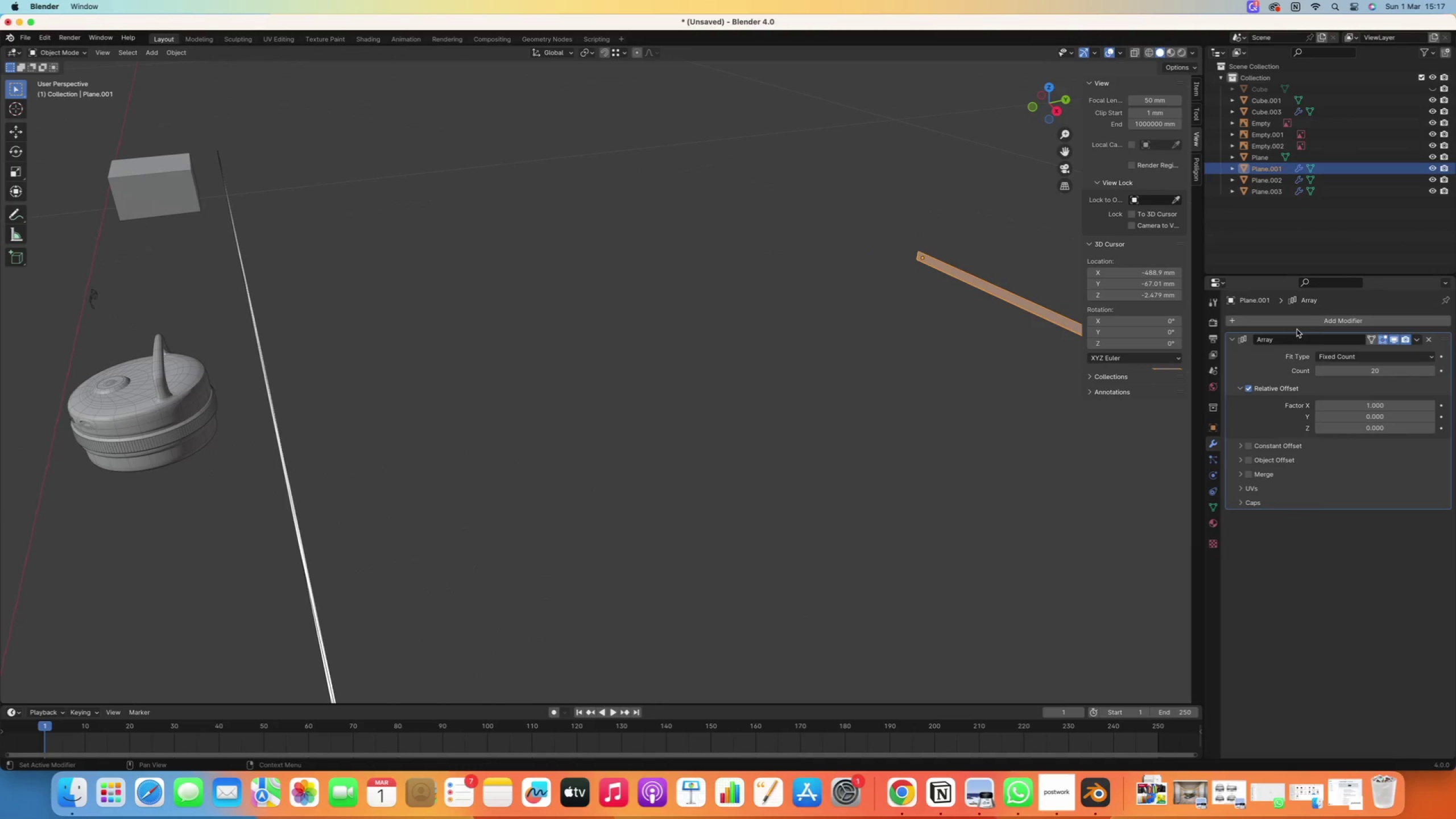 
left_click([1407, 374])
 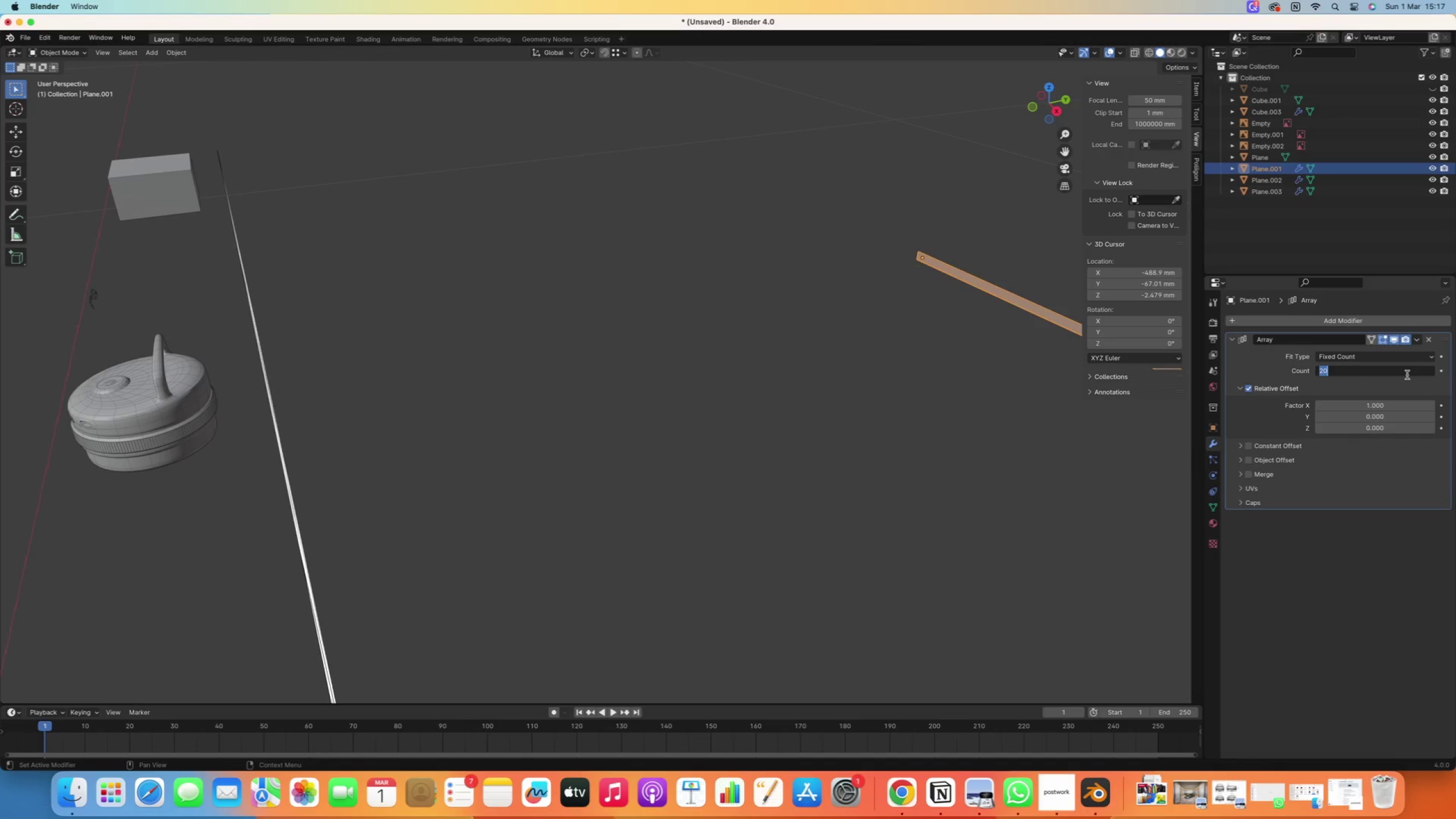 
type(10)
 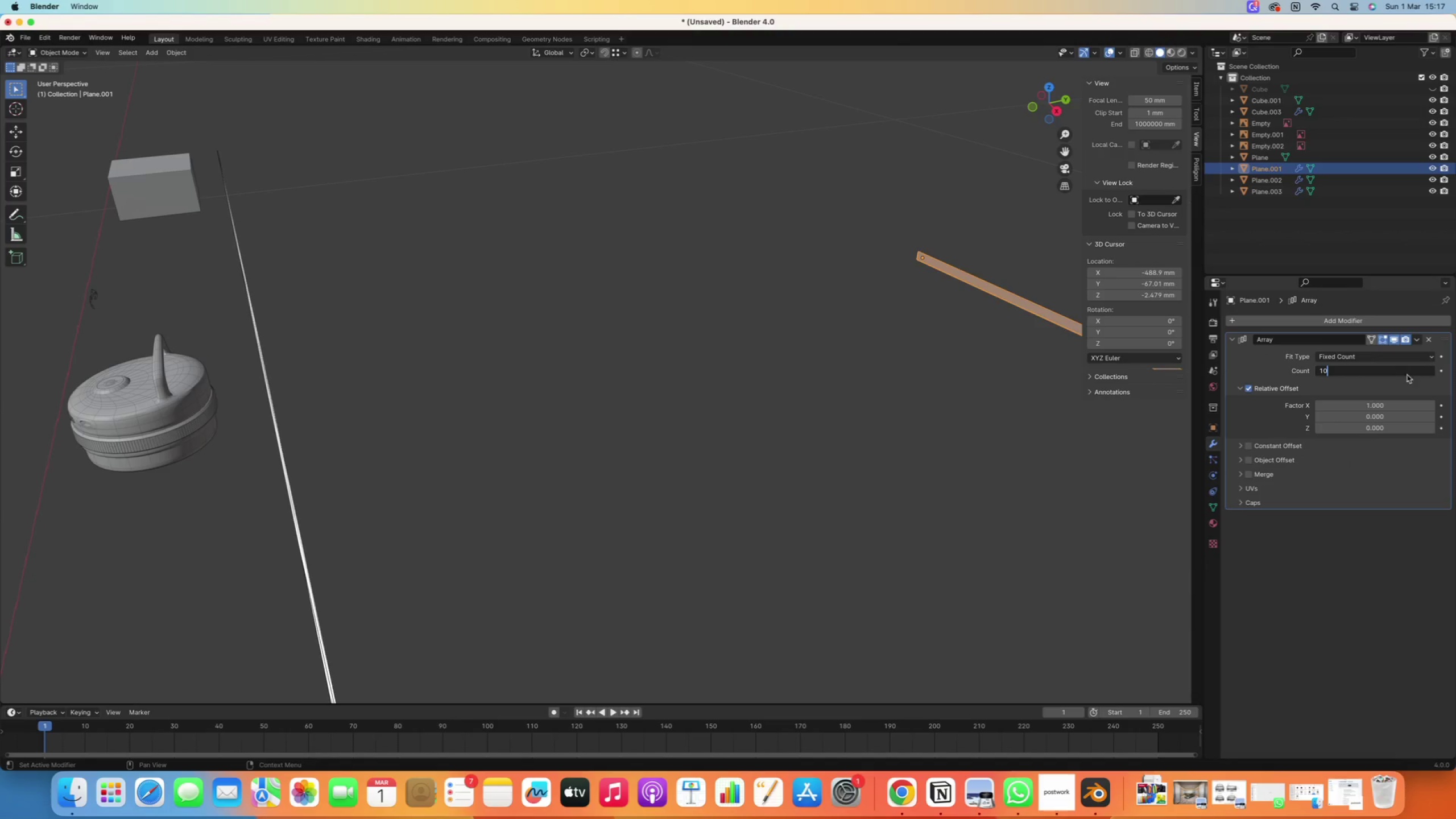 
key(Enter)
 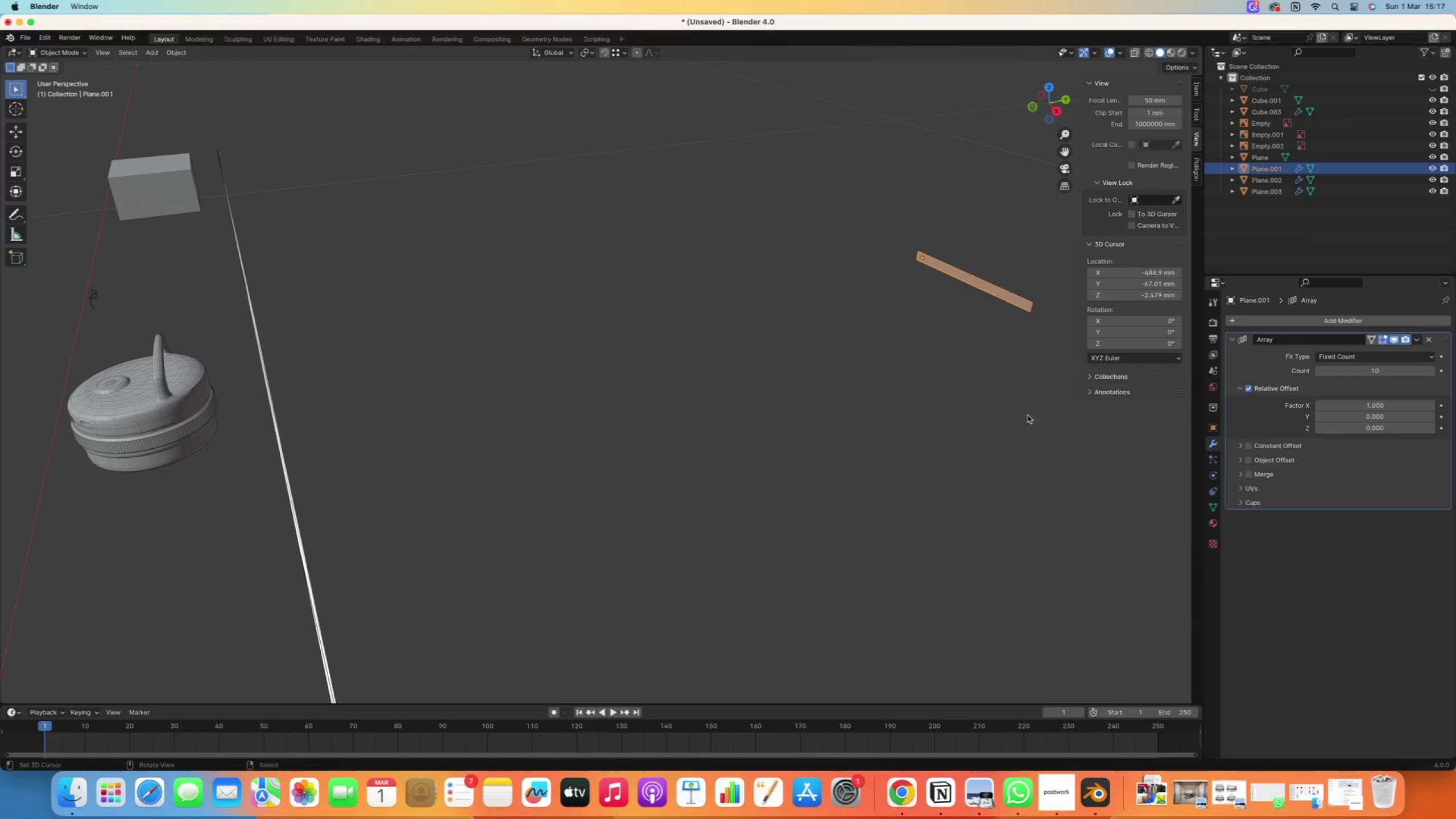 
key(Numpad7)
 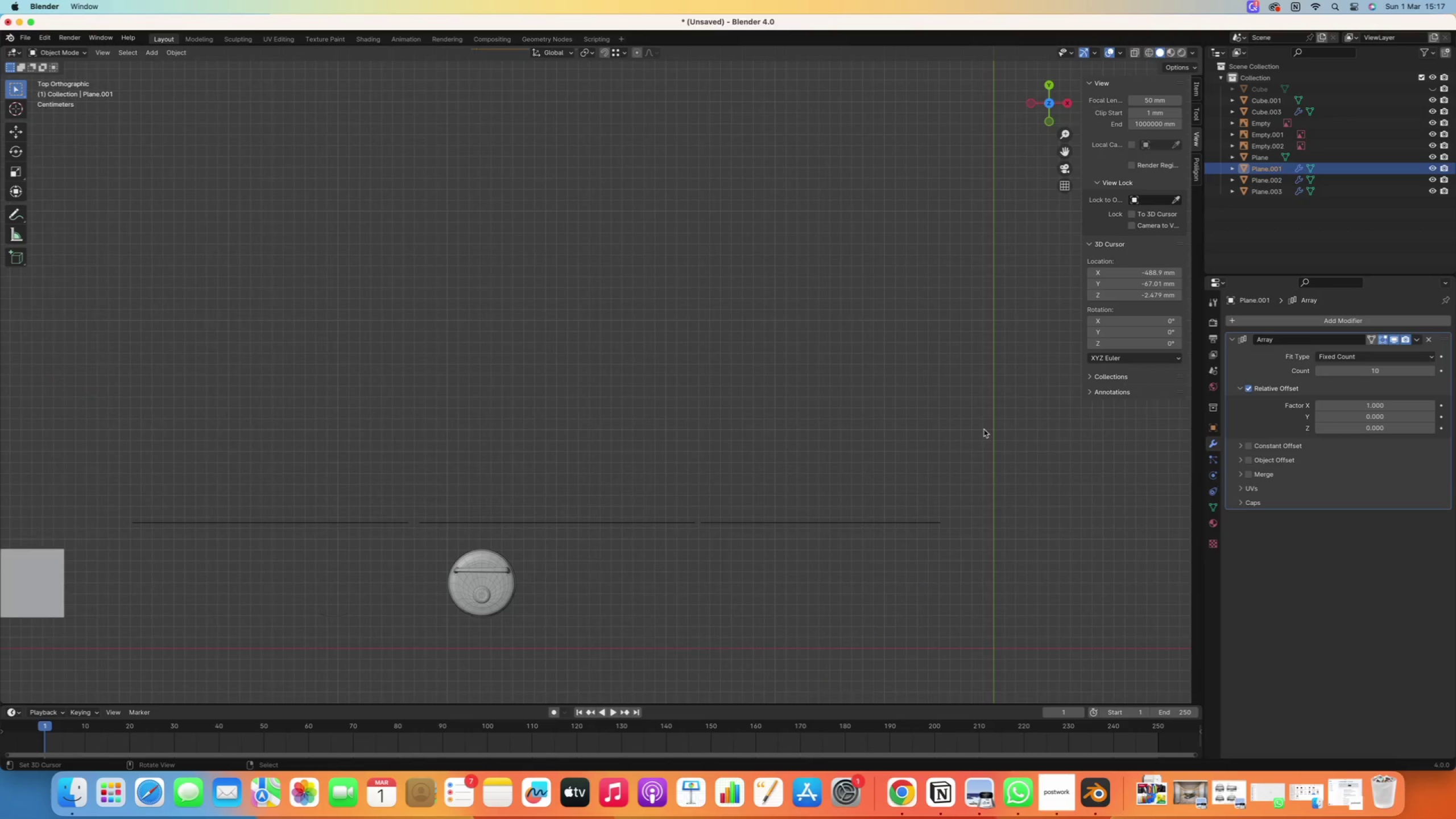 
scroll: coordinate [984, 429], scroll_direction: down, amount: 26.0
 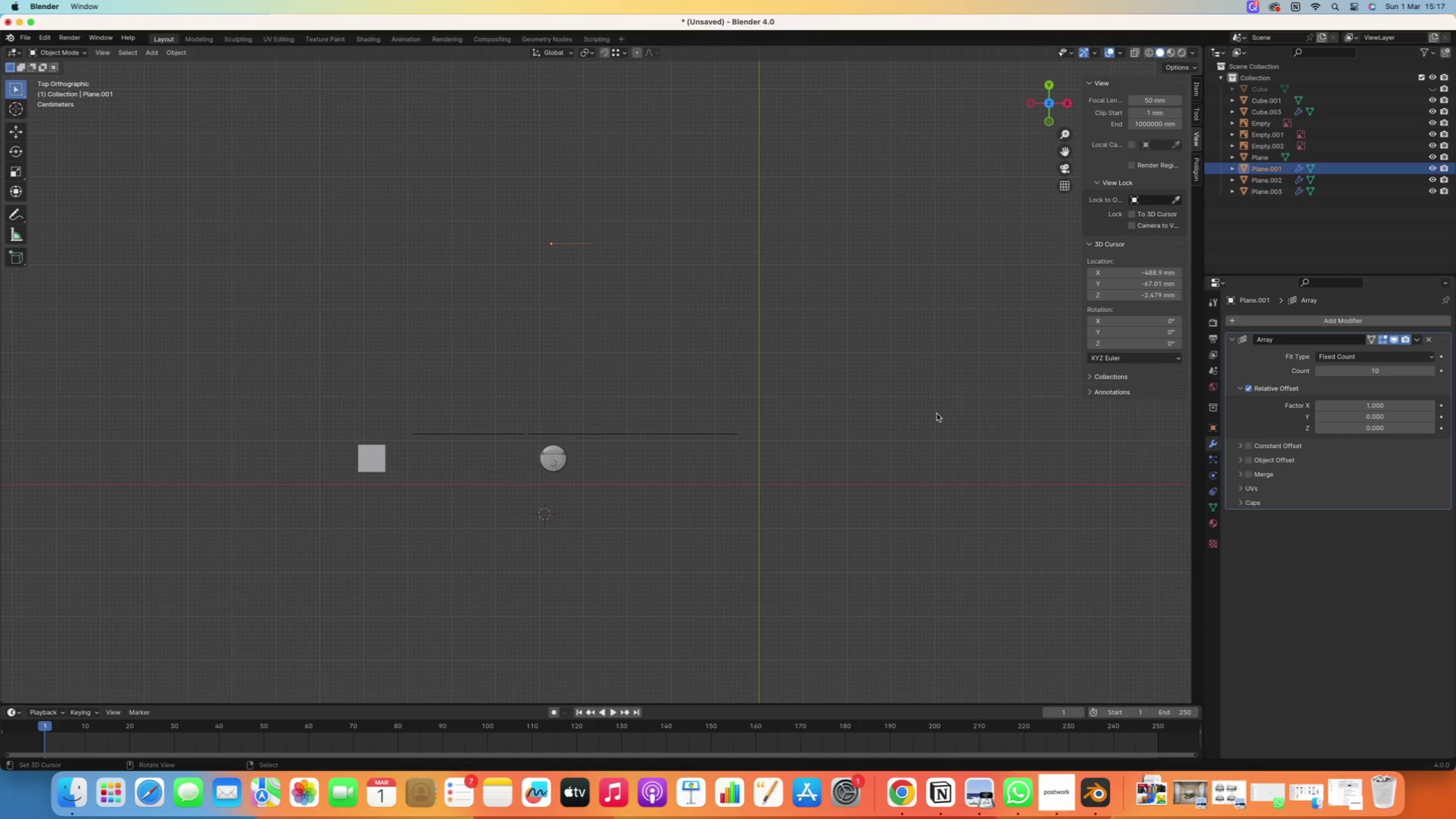 
key(G)
 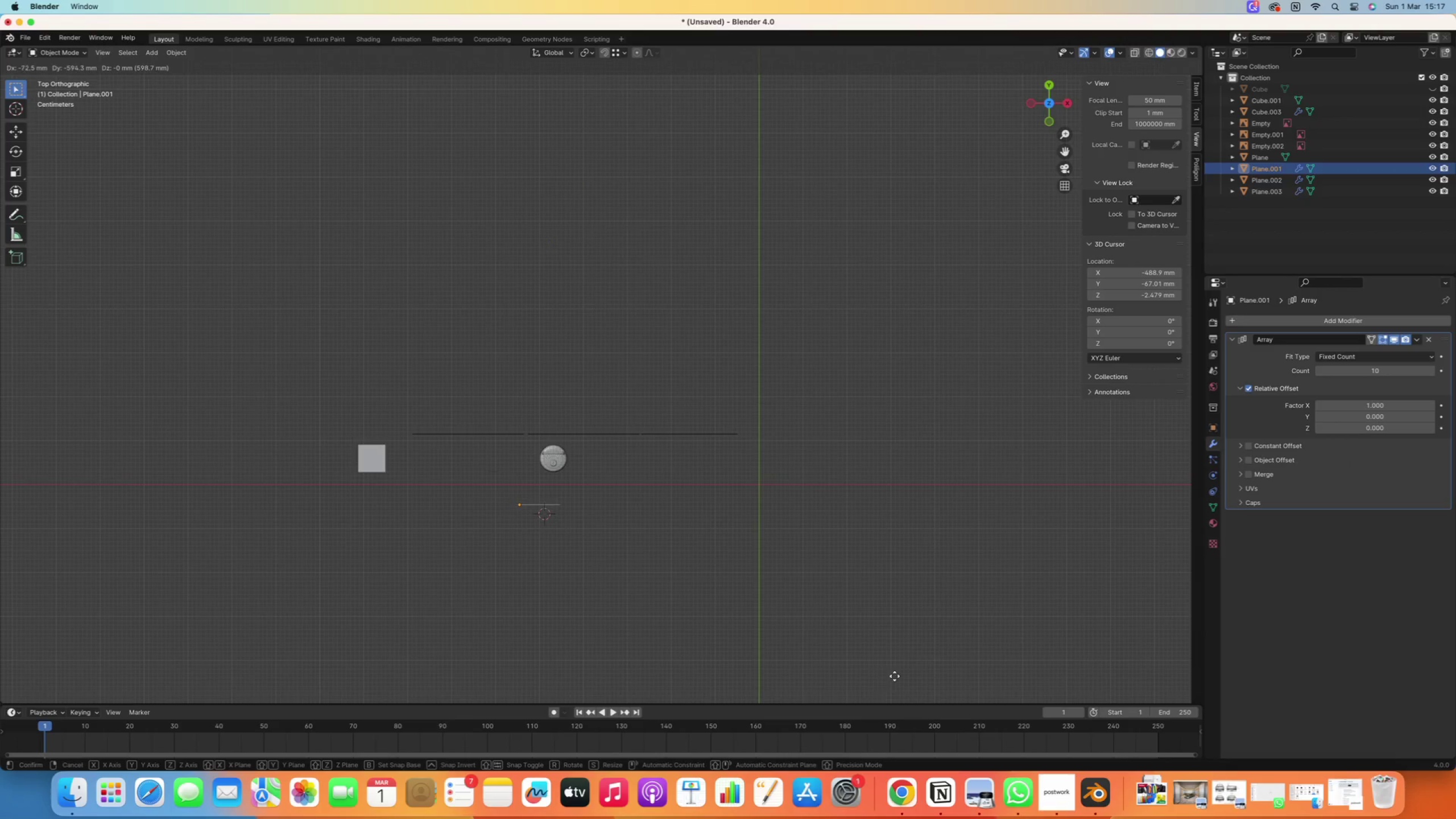 
scroll: coordinate [624, 605], scroll_direction: up, amount: 17.0
 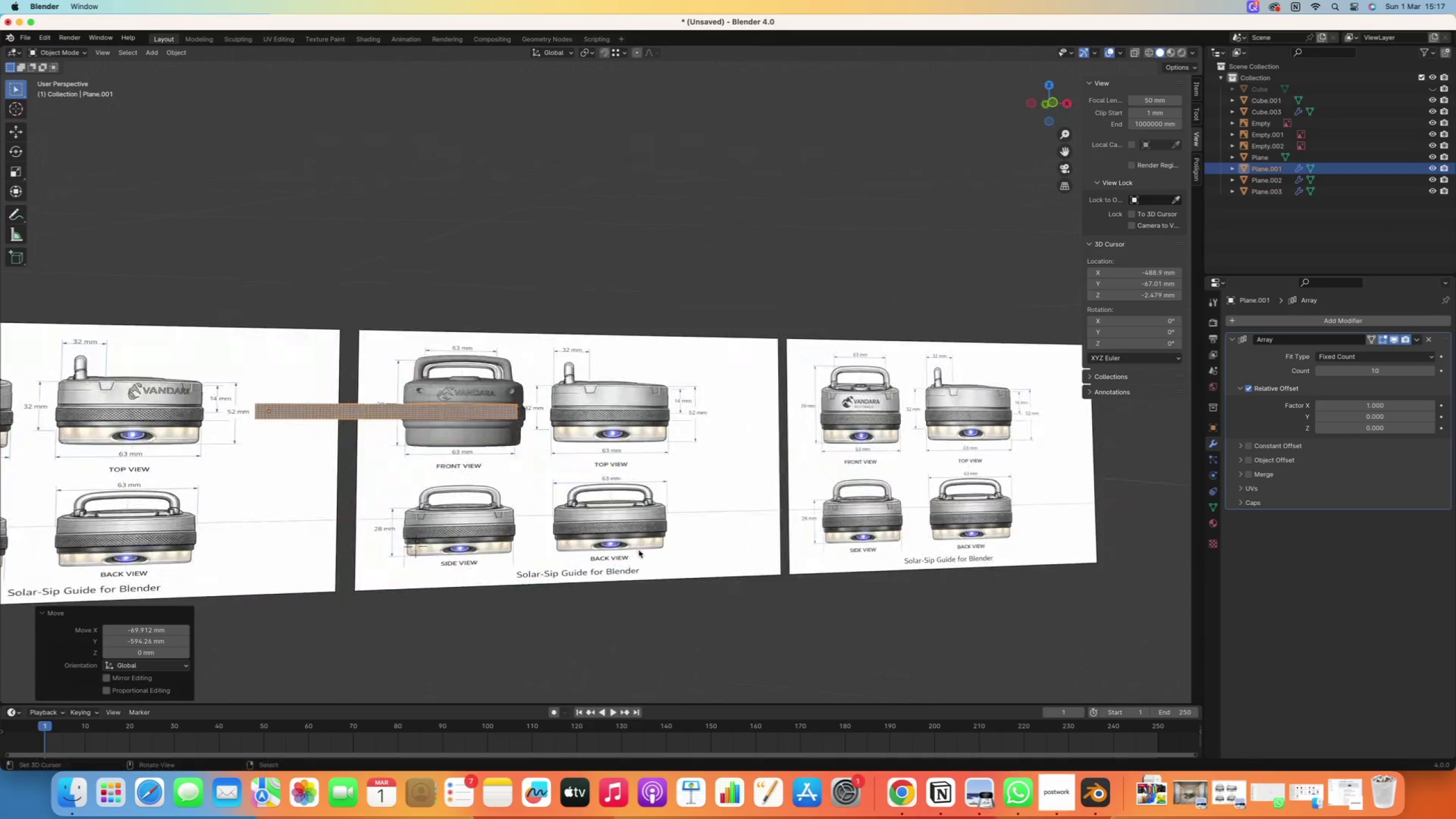 
key(Numpad7)
 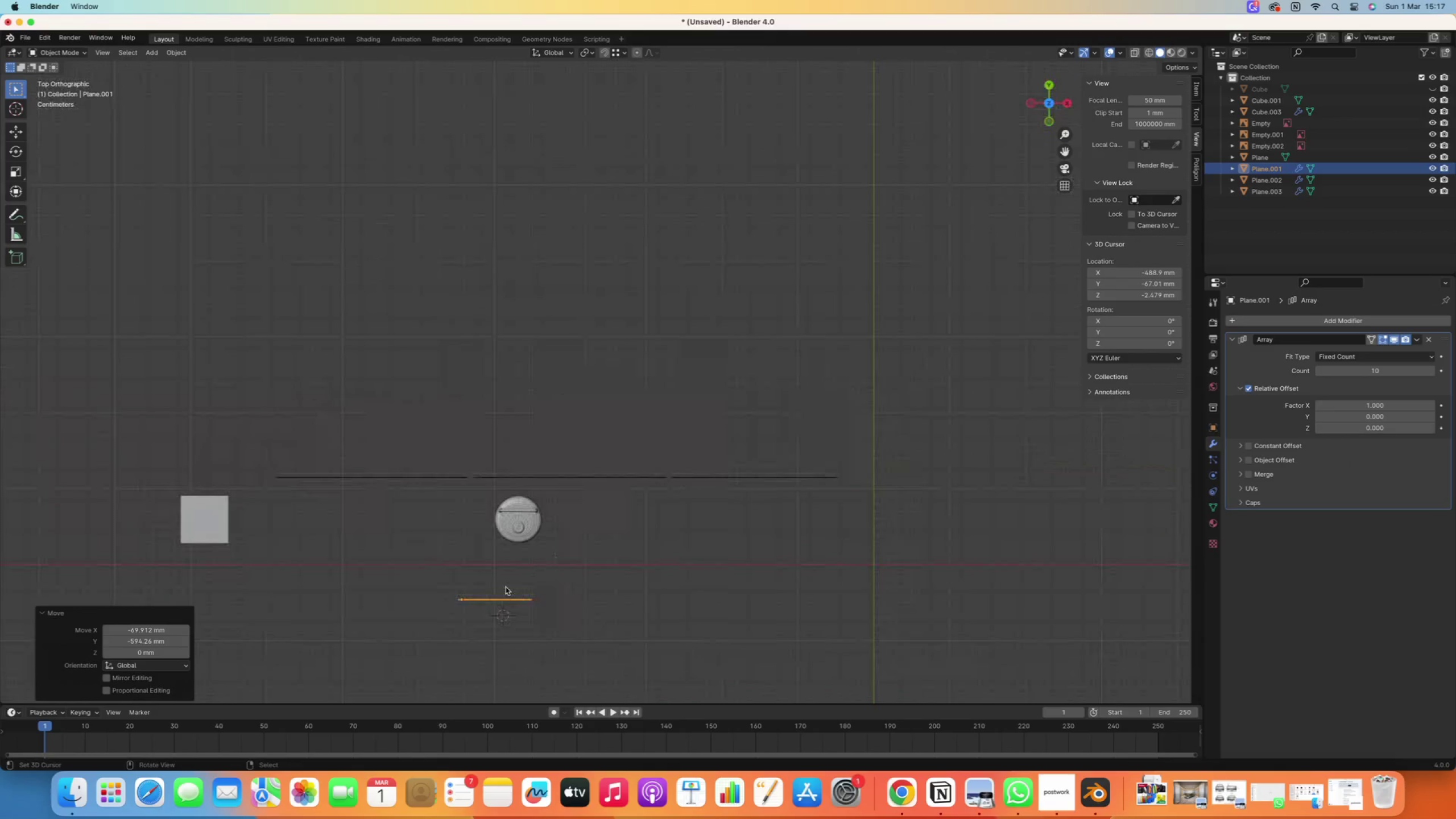 
scroll: coordinate [659, 549], scroll_direction: down, amount: 5.0
 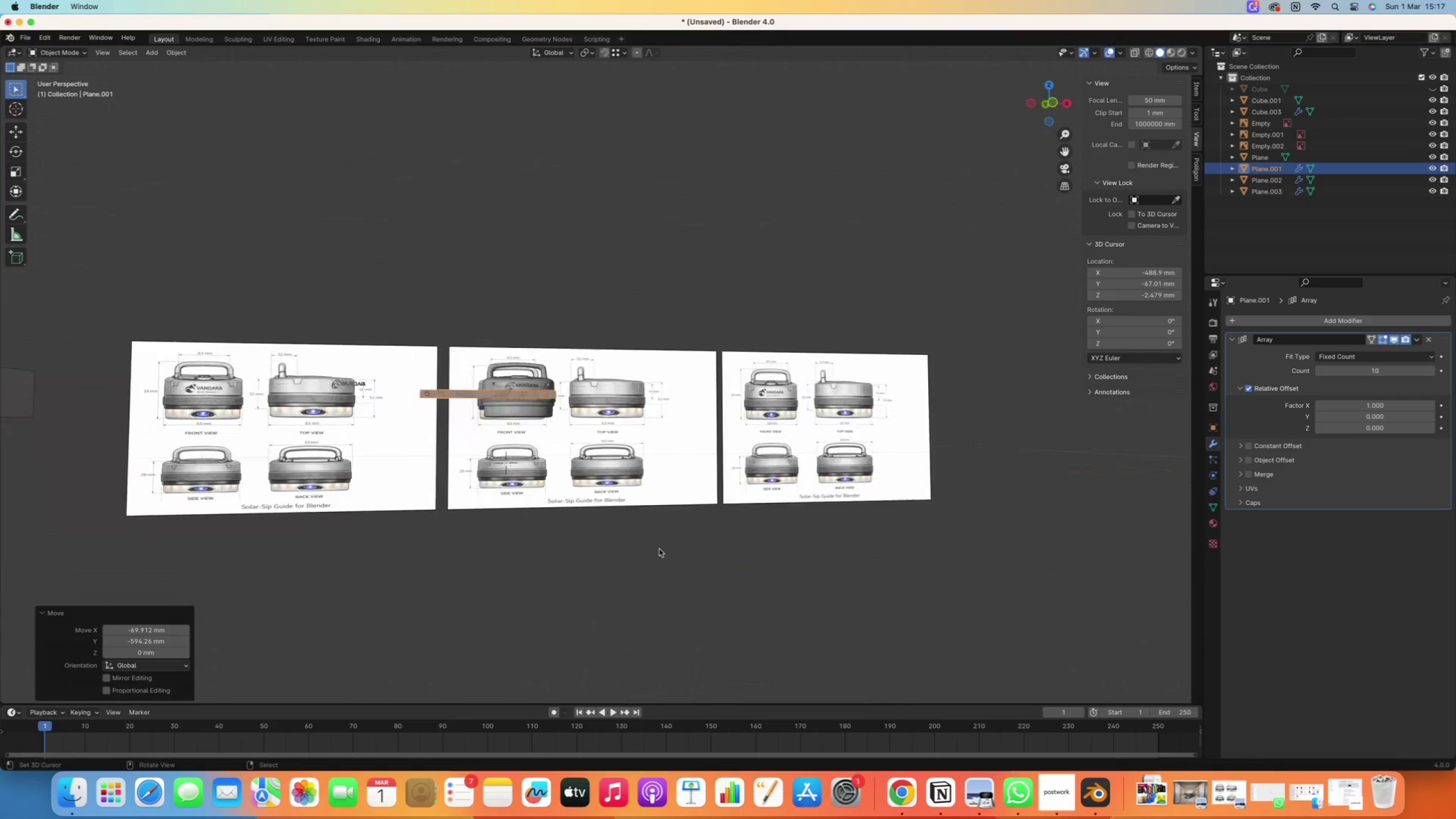 
hold_key(key=ShiftRight, duration=0.38)
 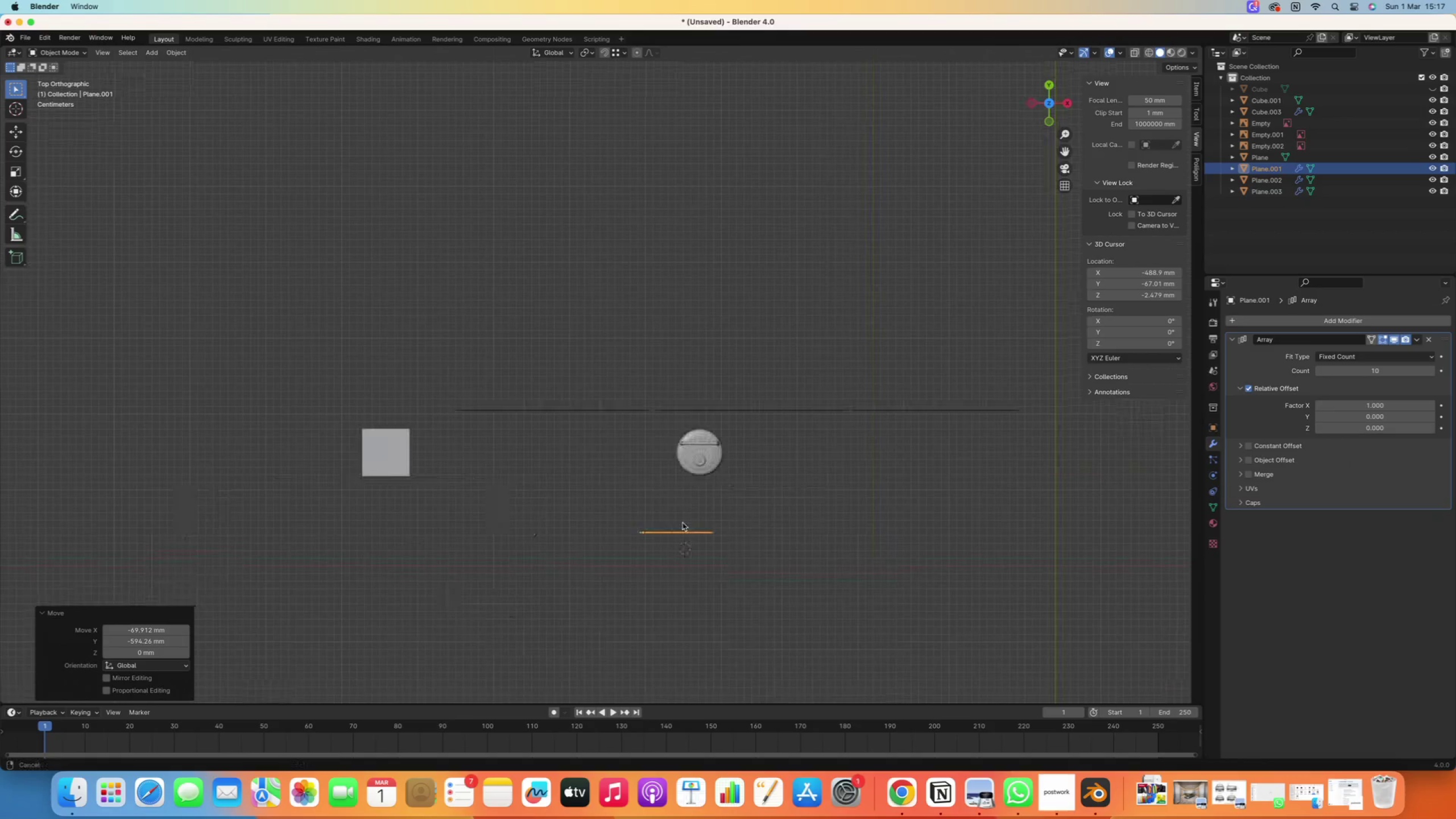 
hold_key(key=ShiftRight, duration=0.39)
 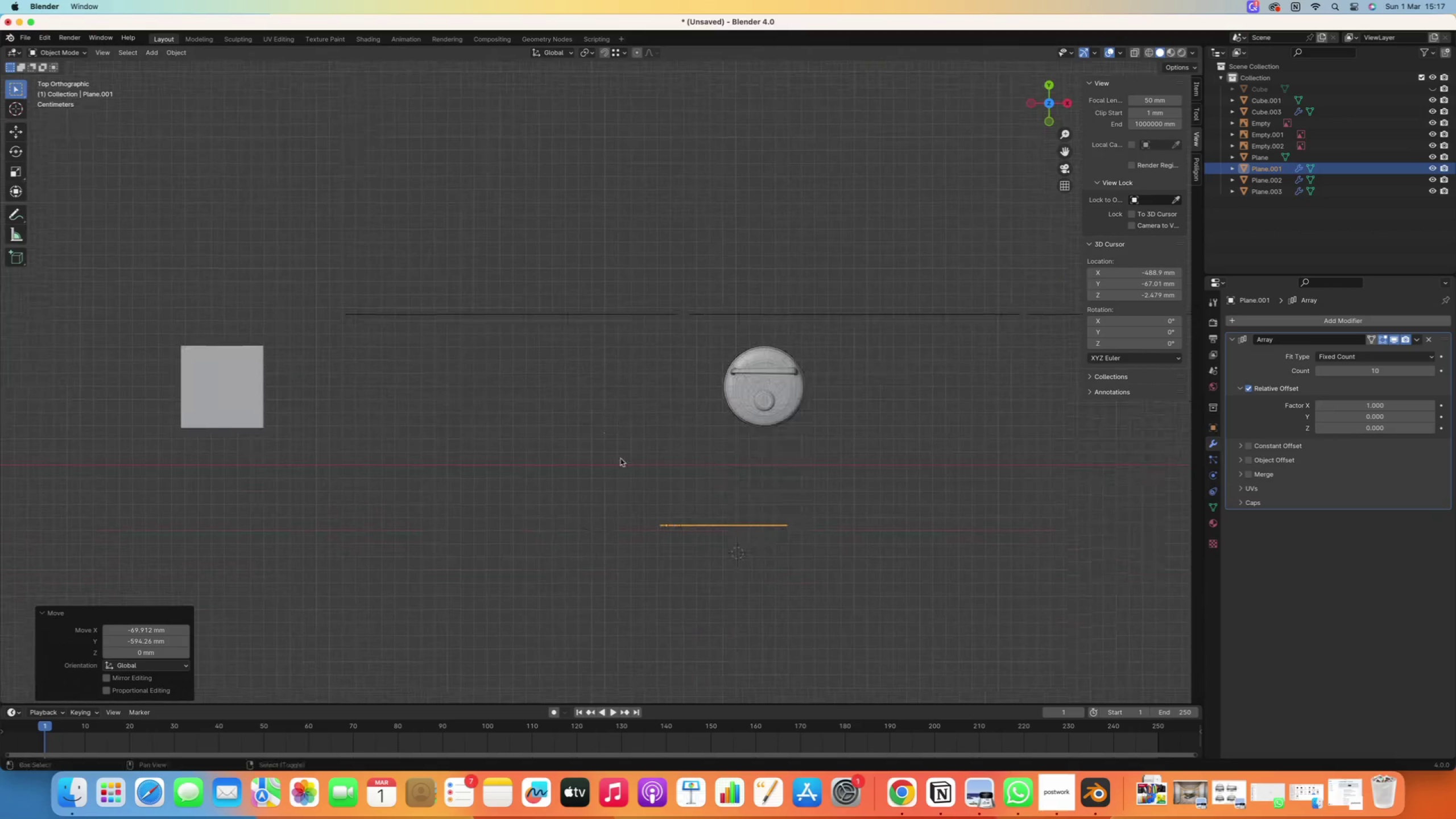 
scroll: coordinate [622, 536], scroll_direction: up, amount: 5.0
 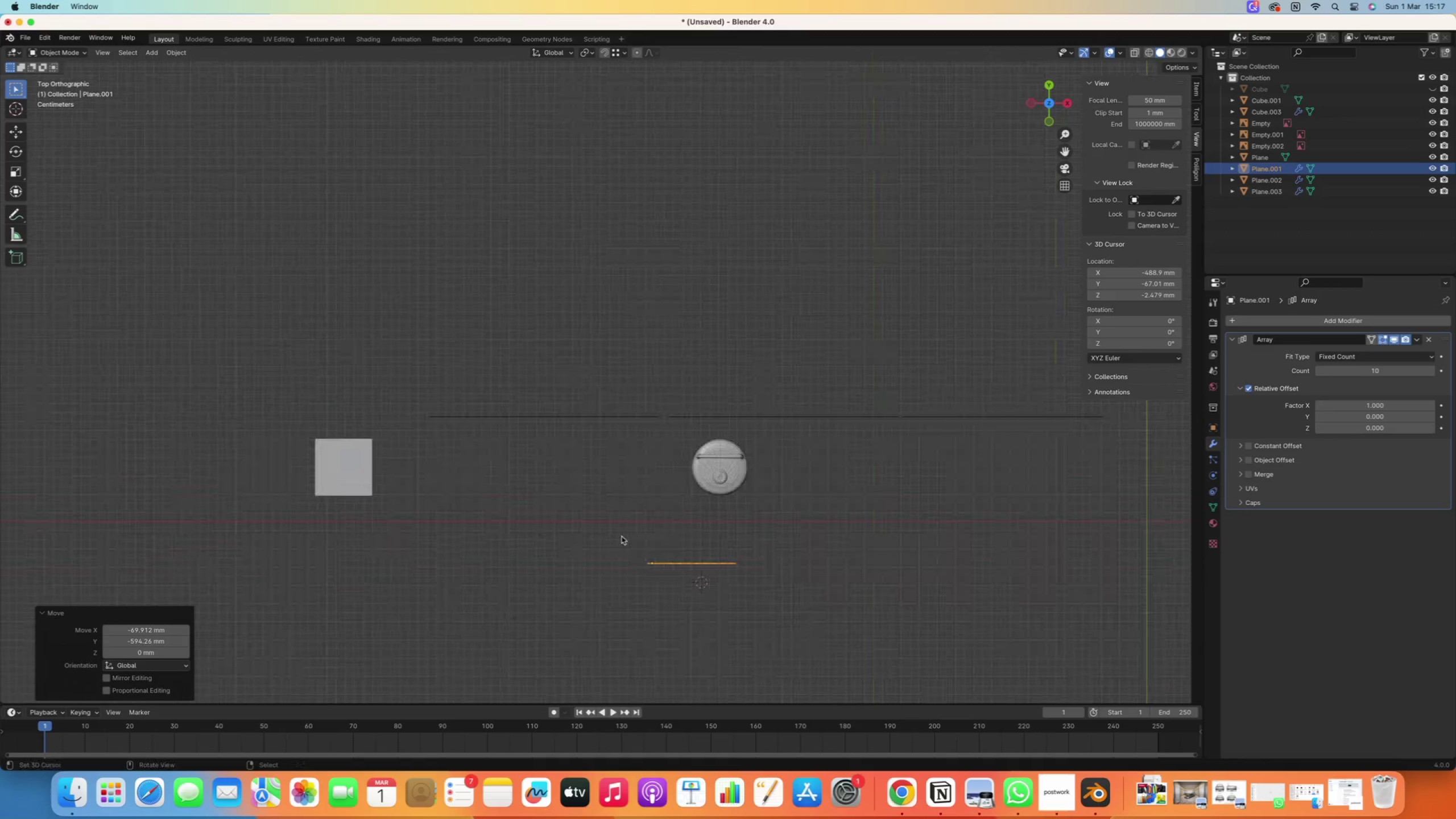 
hold_key(key=ShiftRight, duration=0.34)
 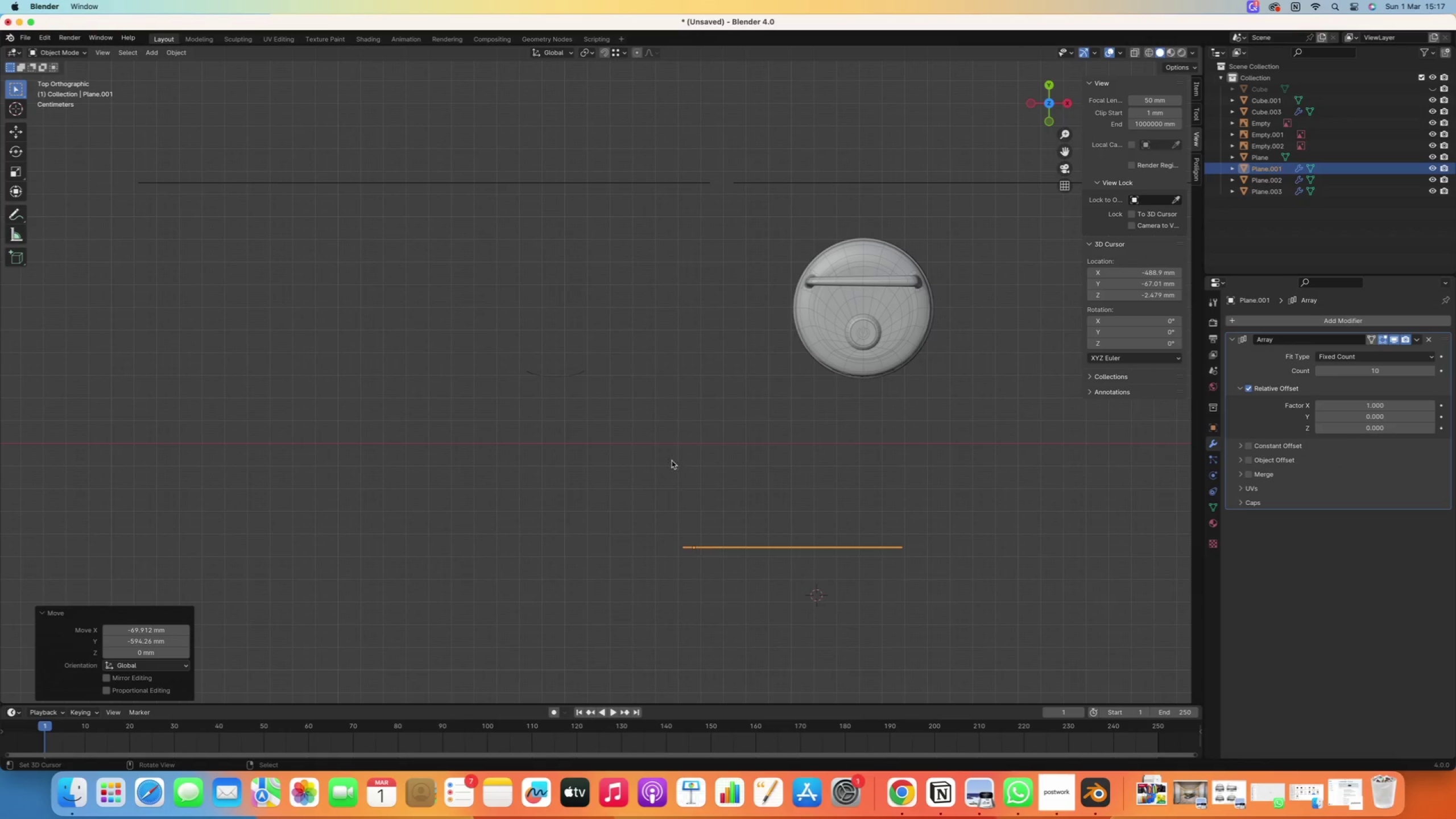 
scroll: coordinate [635, 485], scroll_direction: up, amount: 4.0
 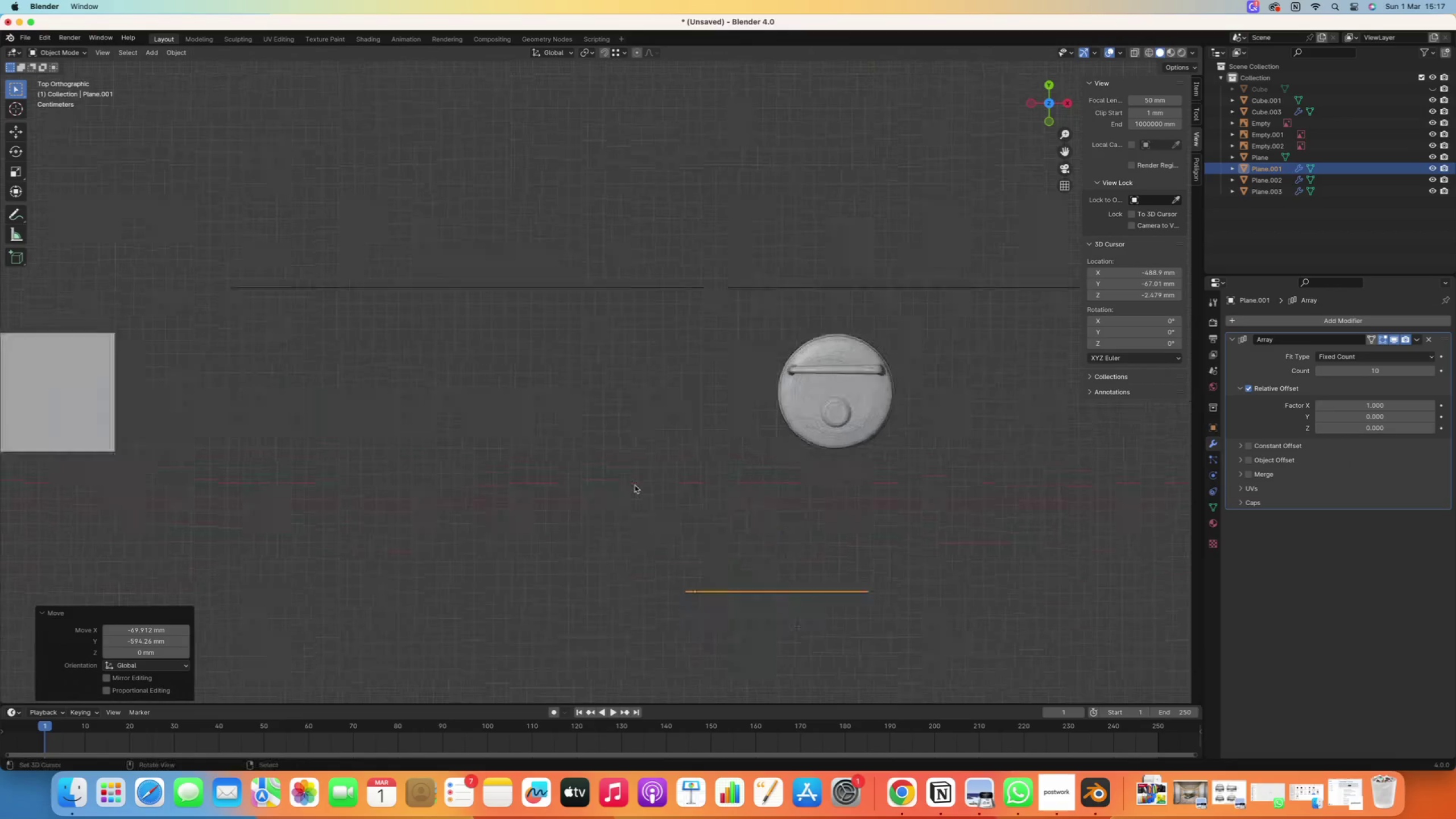 
type(rx90)
 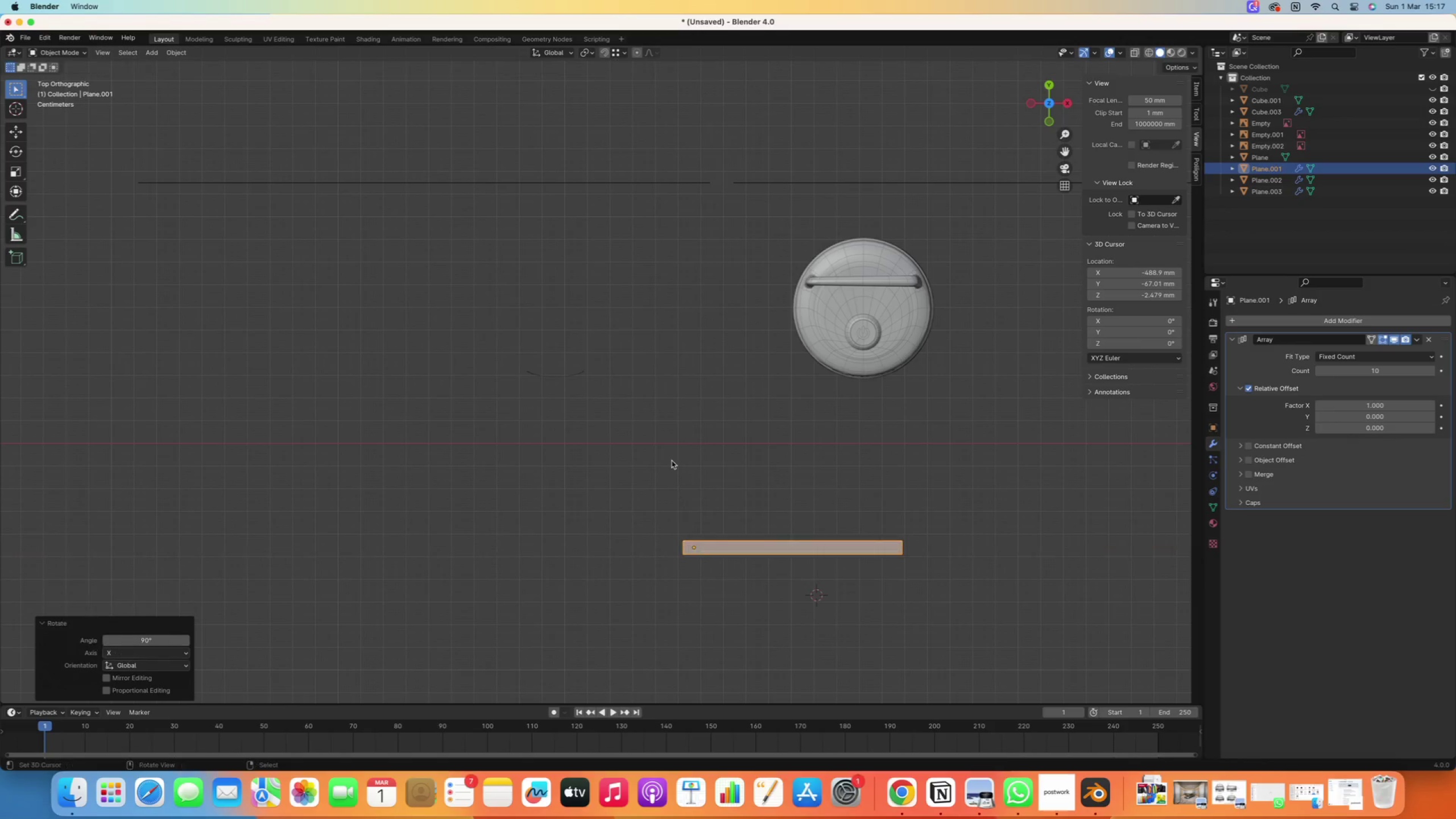 
key(Enter)
 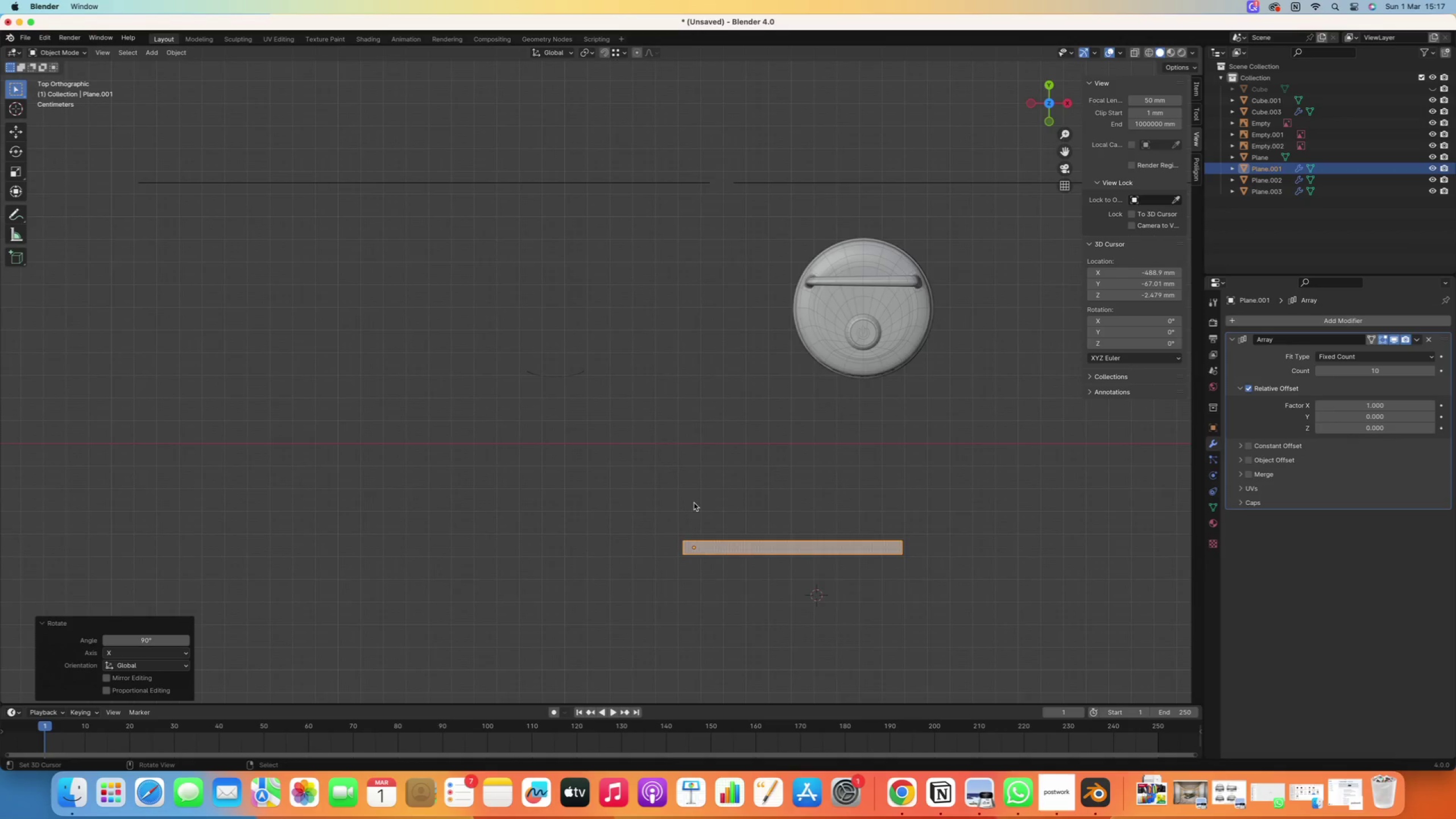 
hold_key(key=ShiftRight, duration=0.83)
 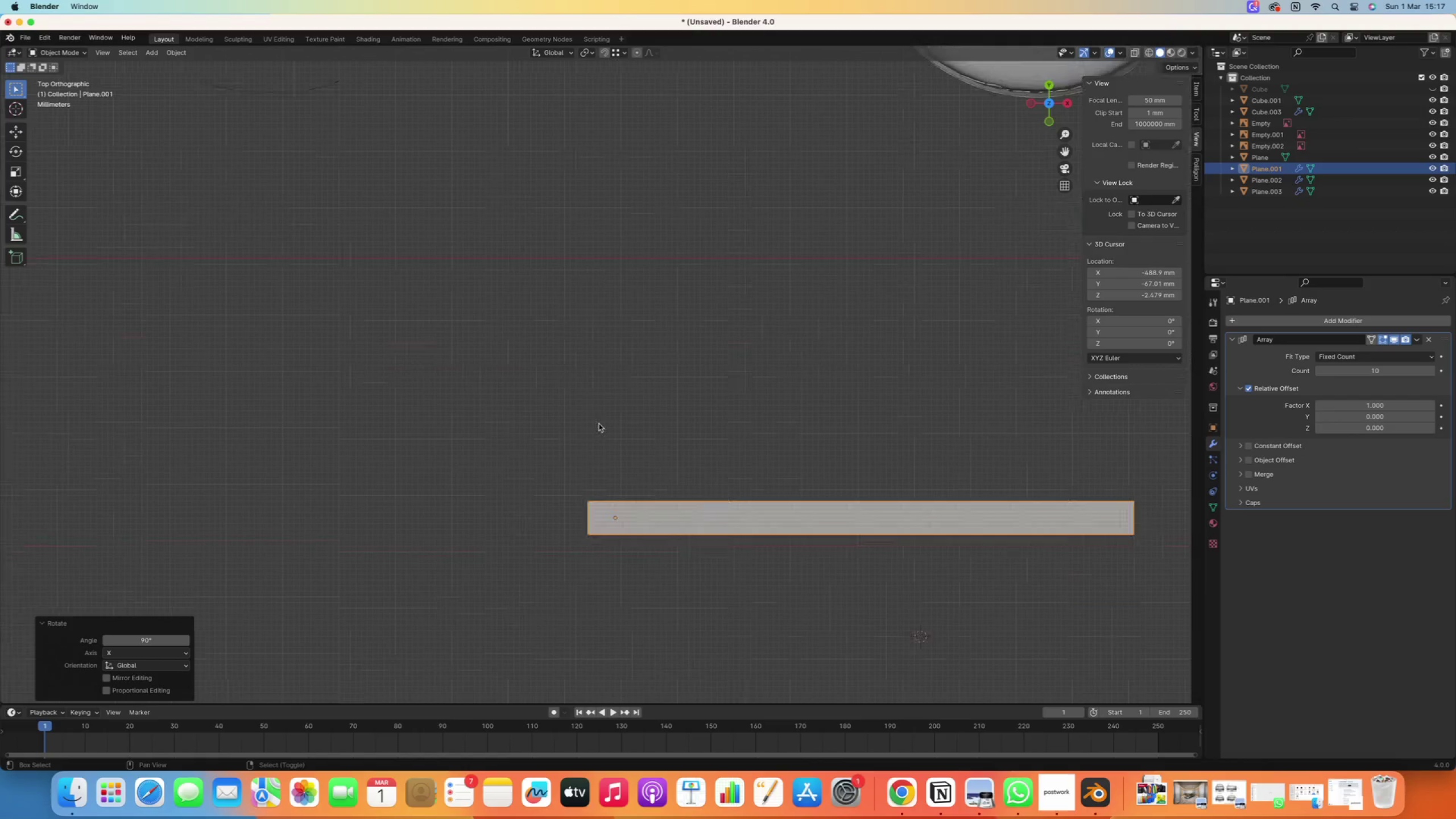 
scroll: coordinate [648, 518], scroll_direction: up, amount: 39.0
 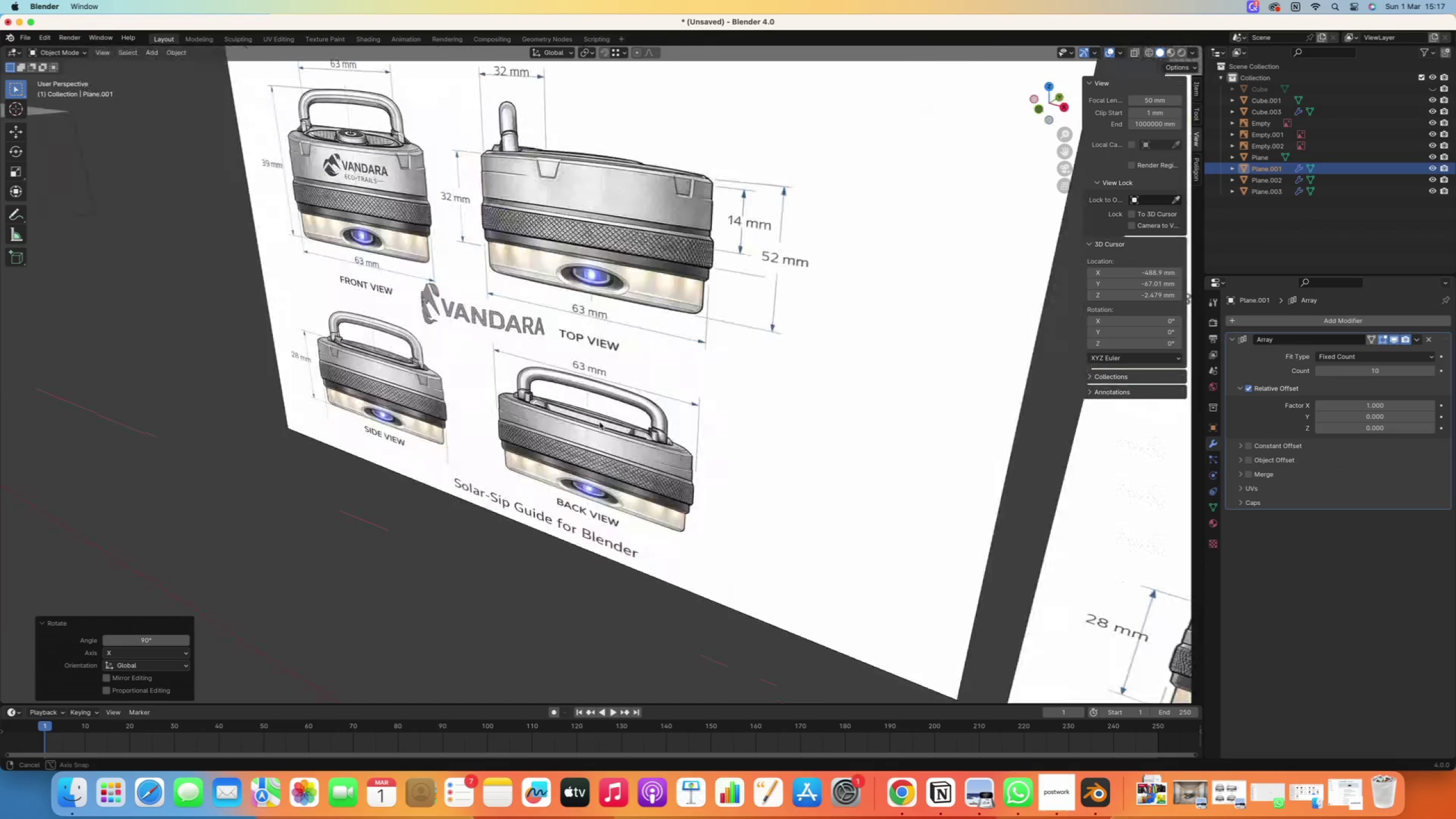 
scroll: coordinate [601, 512], scroll_direction: down, amount: 23.0
 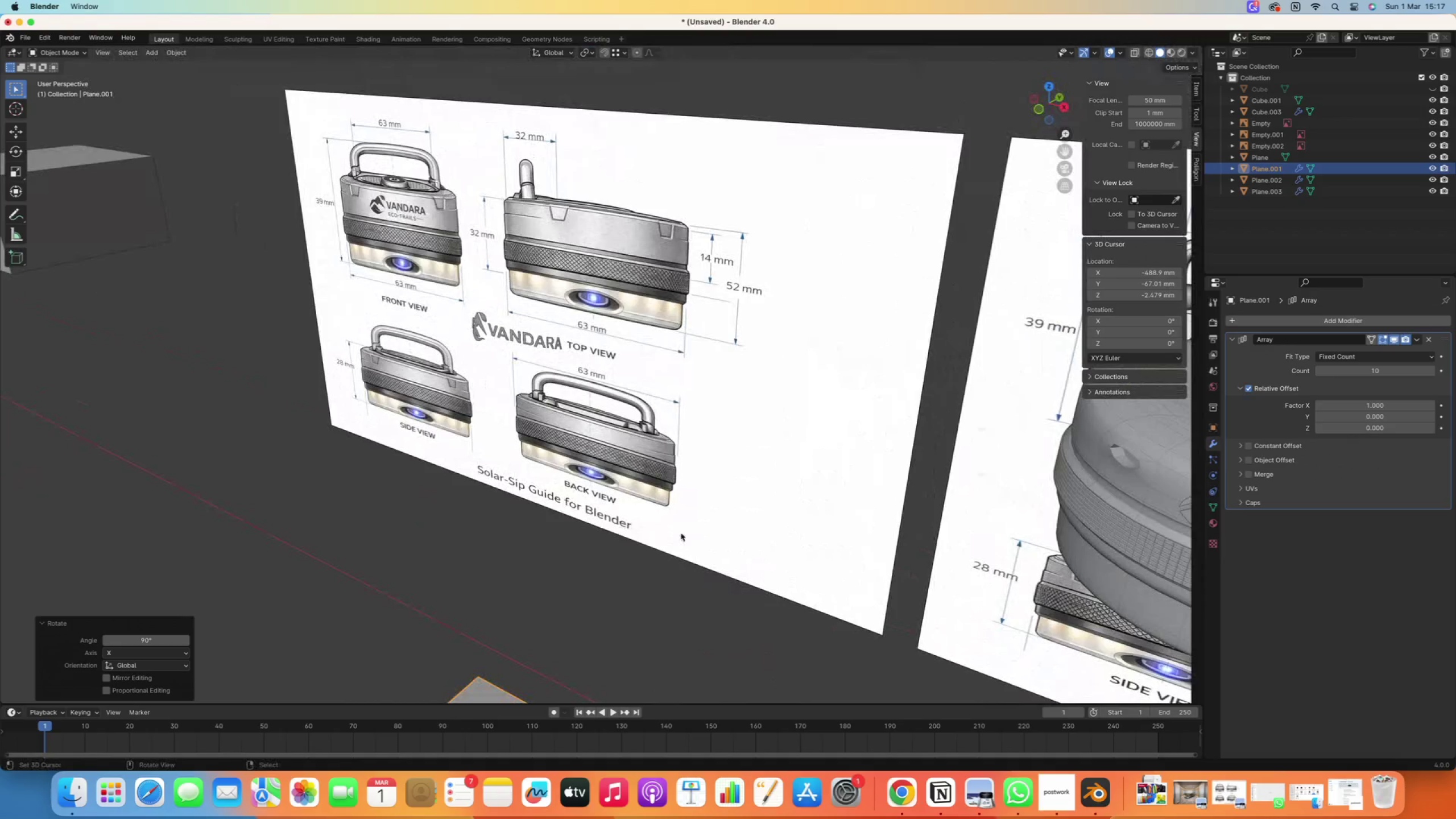 
key(NumpadDecimal)
 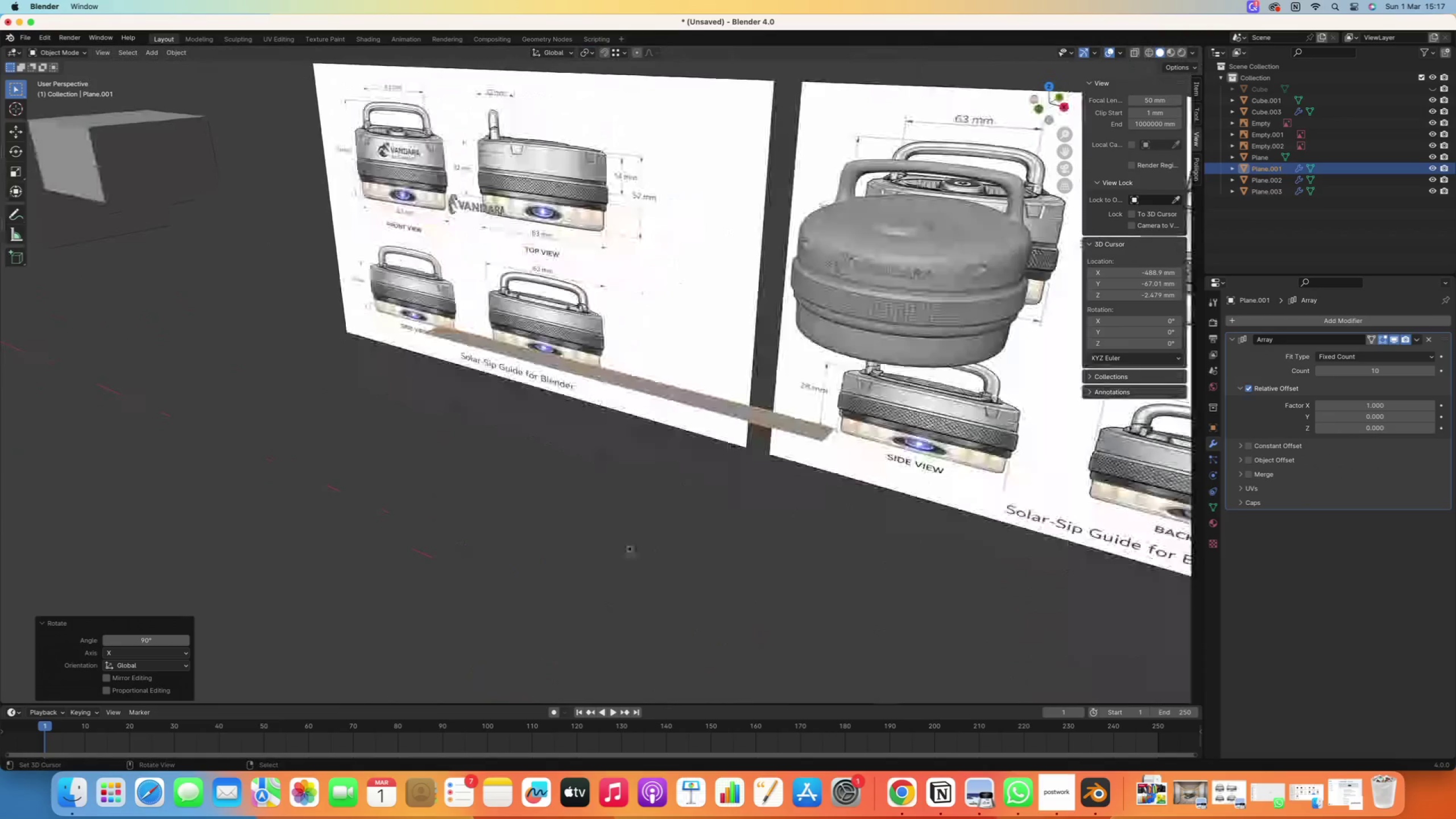 
scroll: coordinate [555, 454], scroll_direction: up, amount: 10.0
 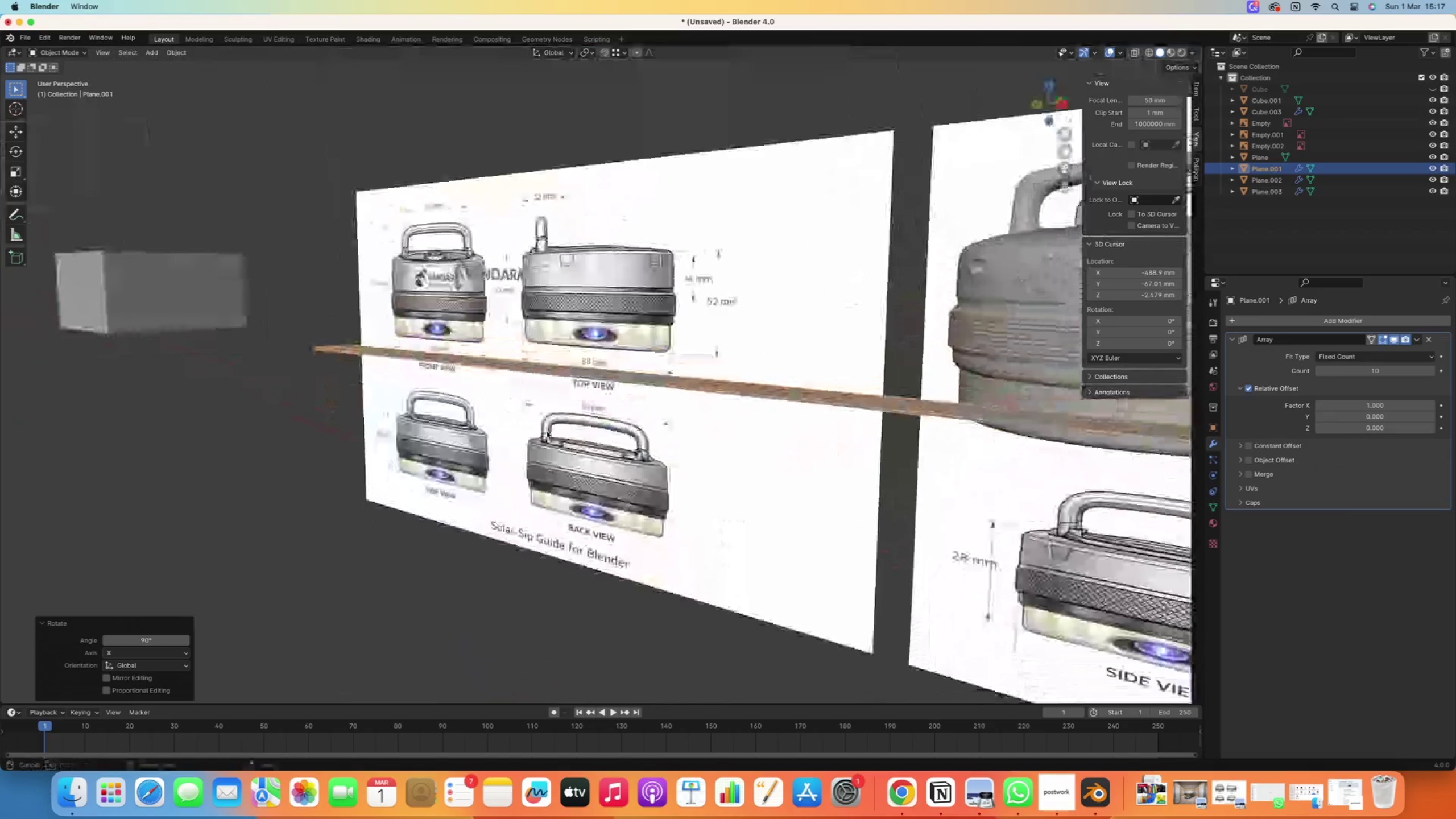 
type(rz180)
 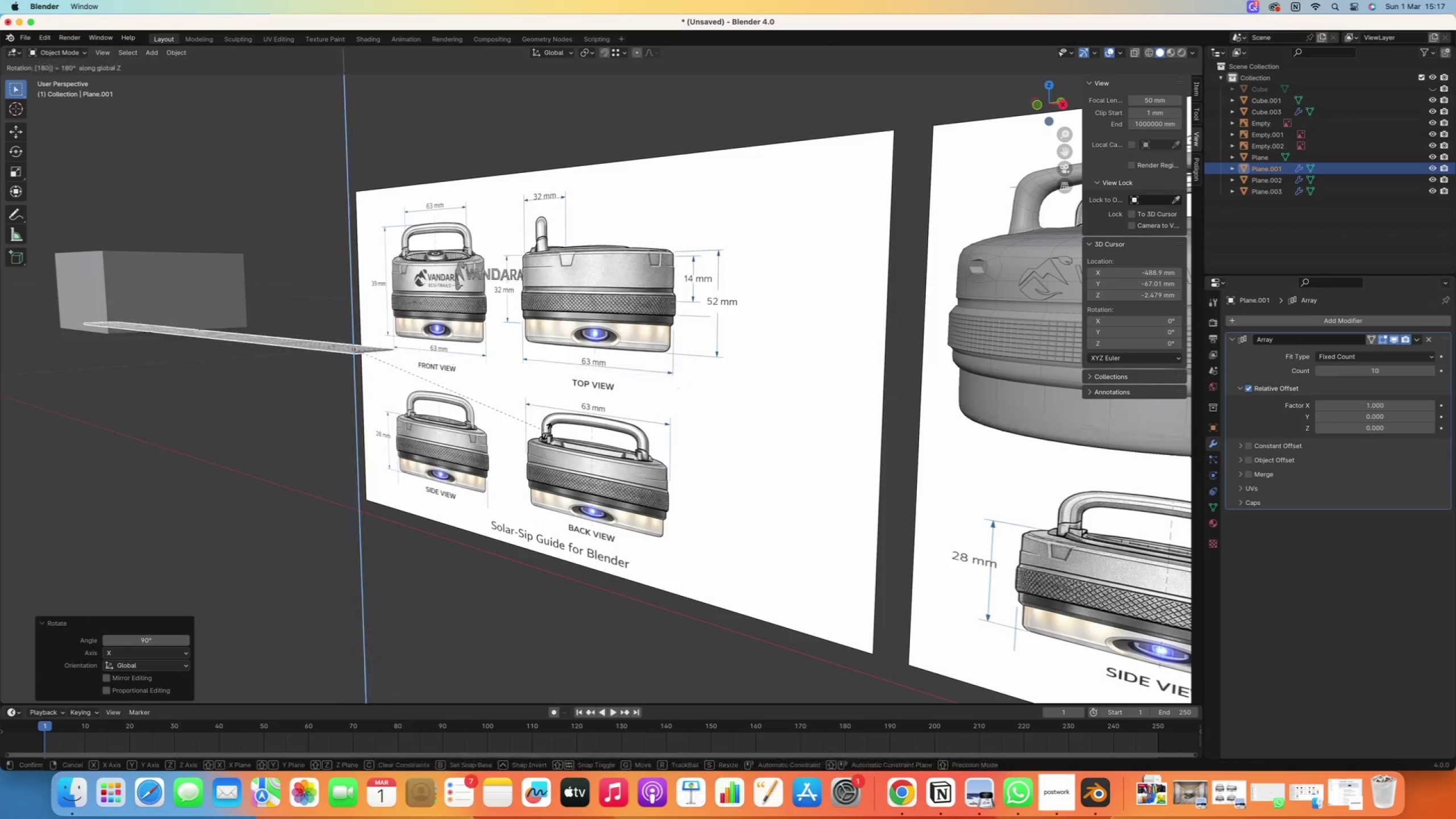 
key(Enter)
 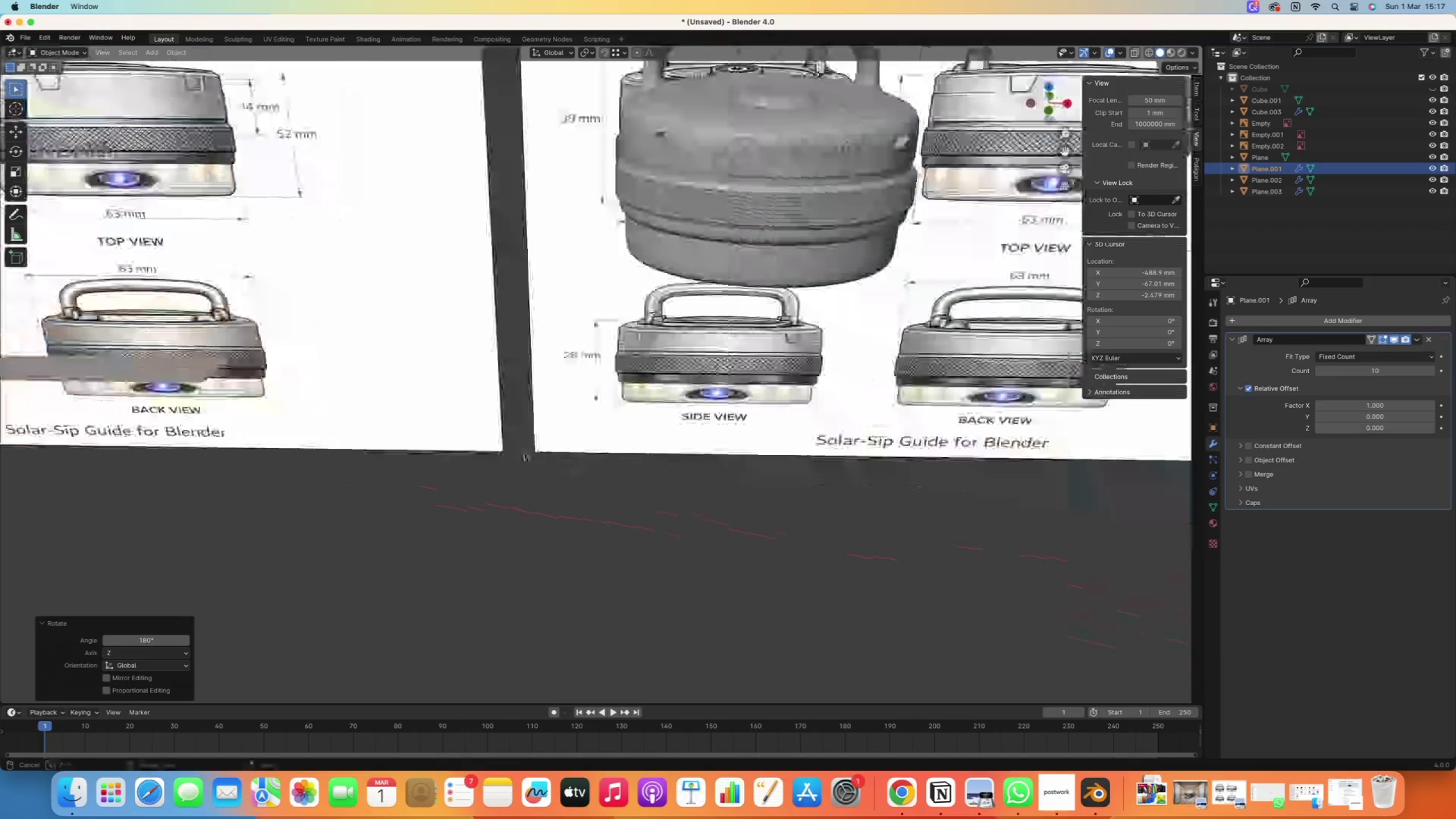 
key(Shift+ShiftRight)
 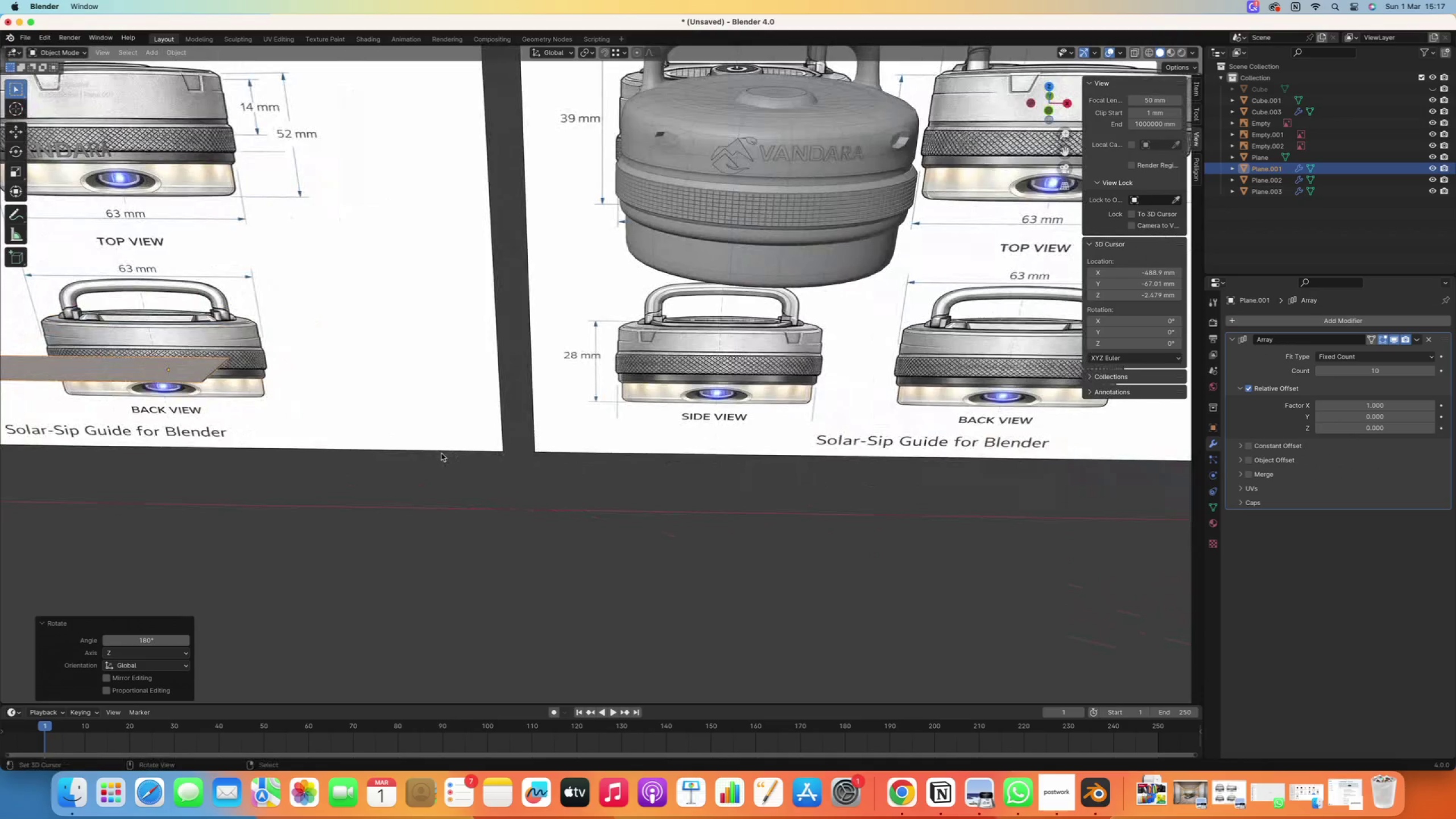 
key(Control+Z)
 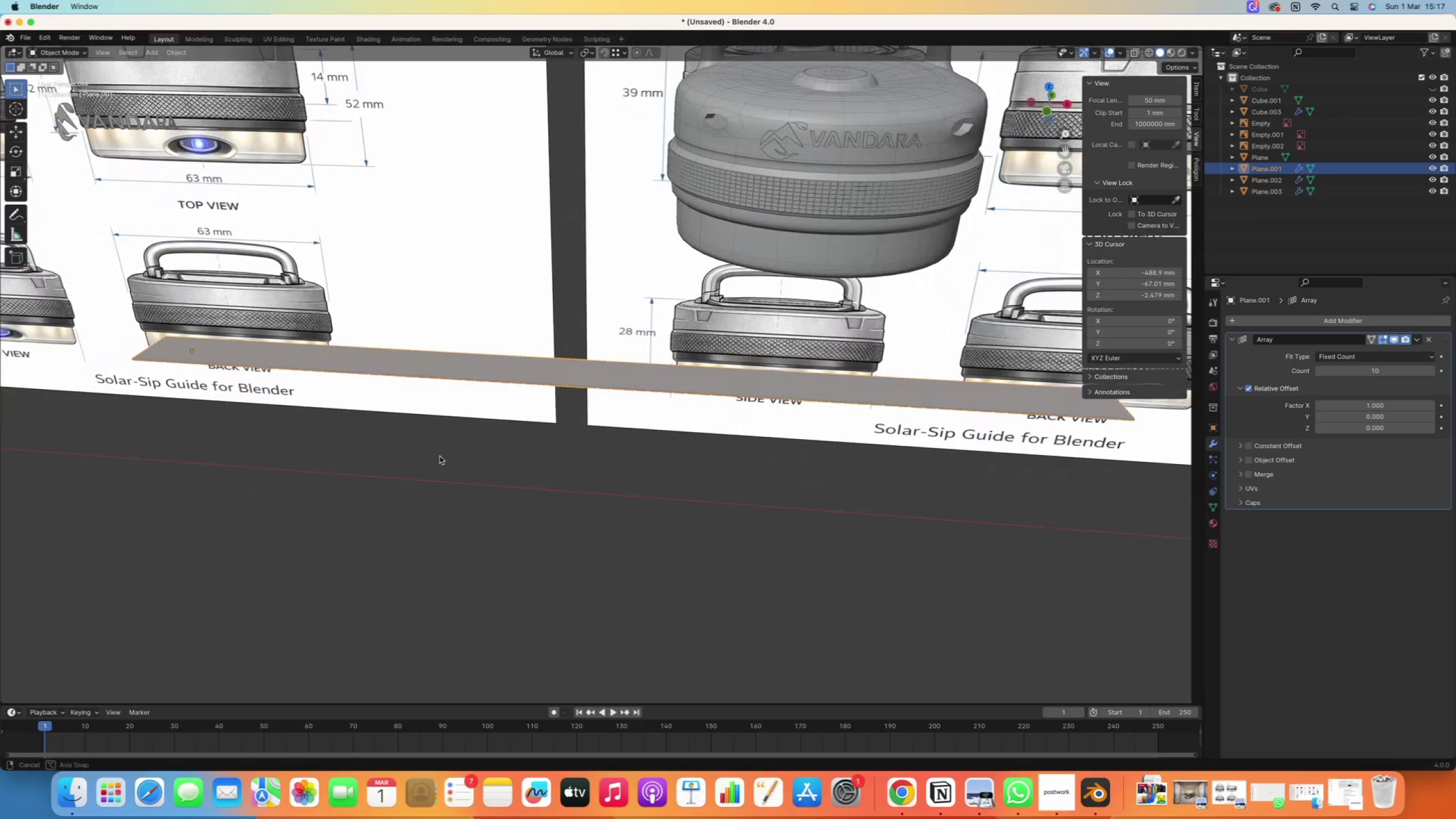 
type(rx80)
 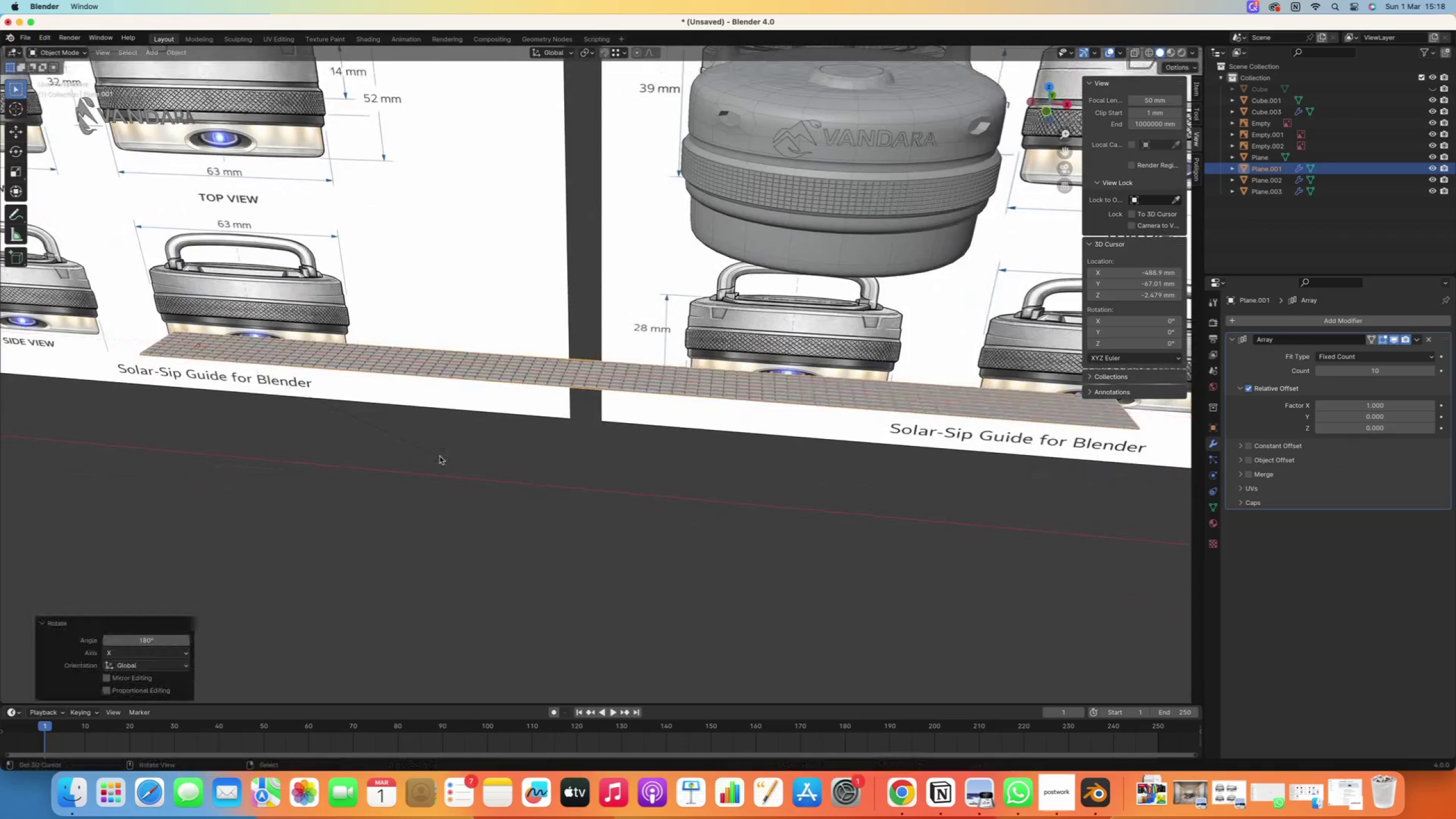 
key(Enter)
 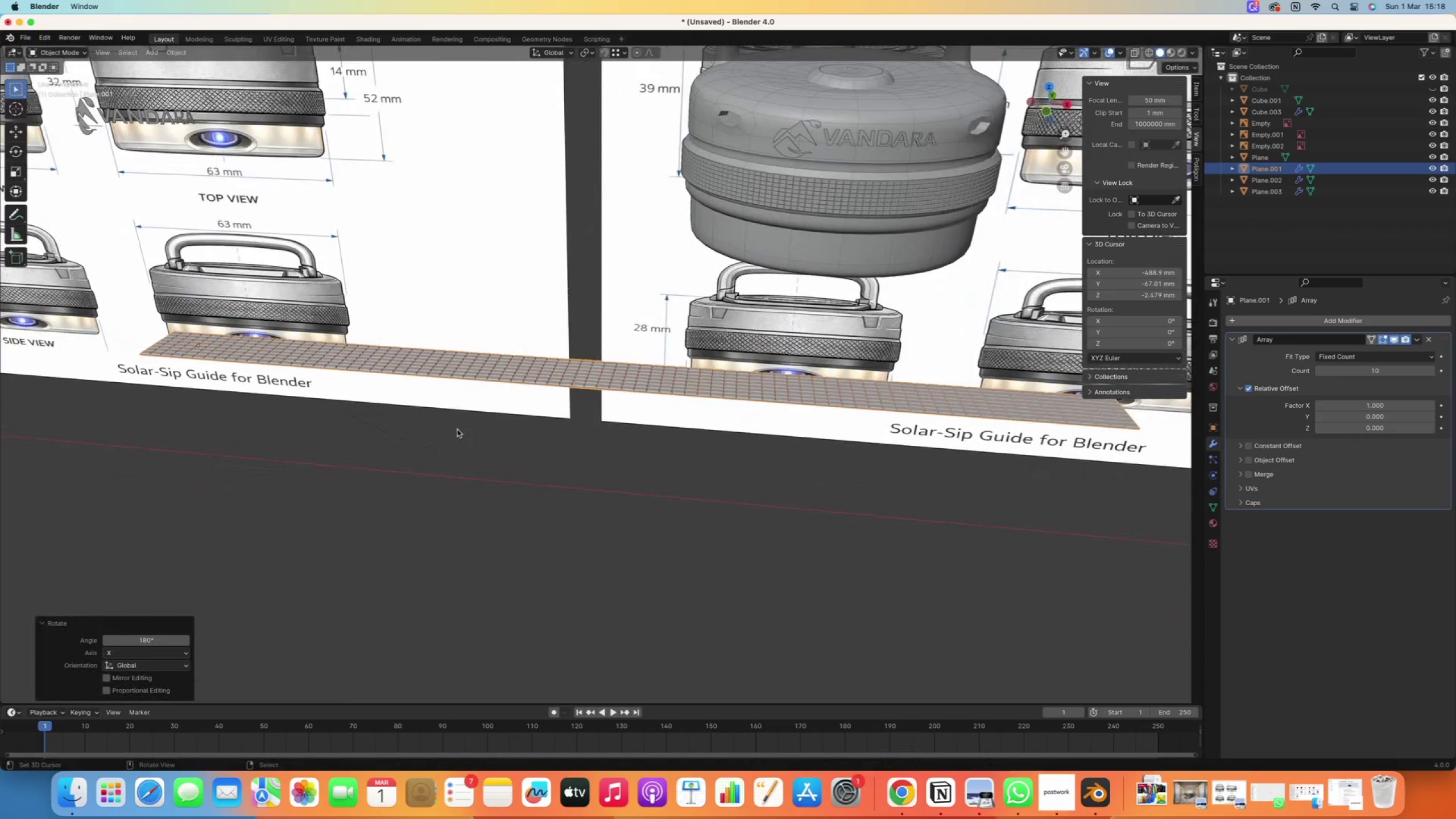 
key(Numpad7)
 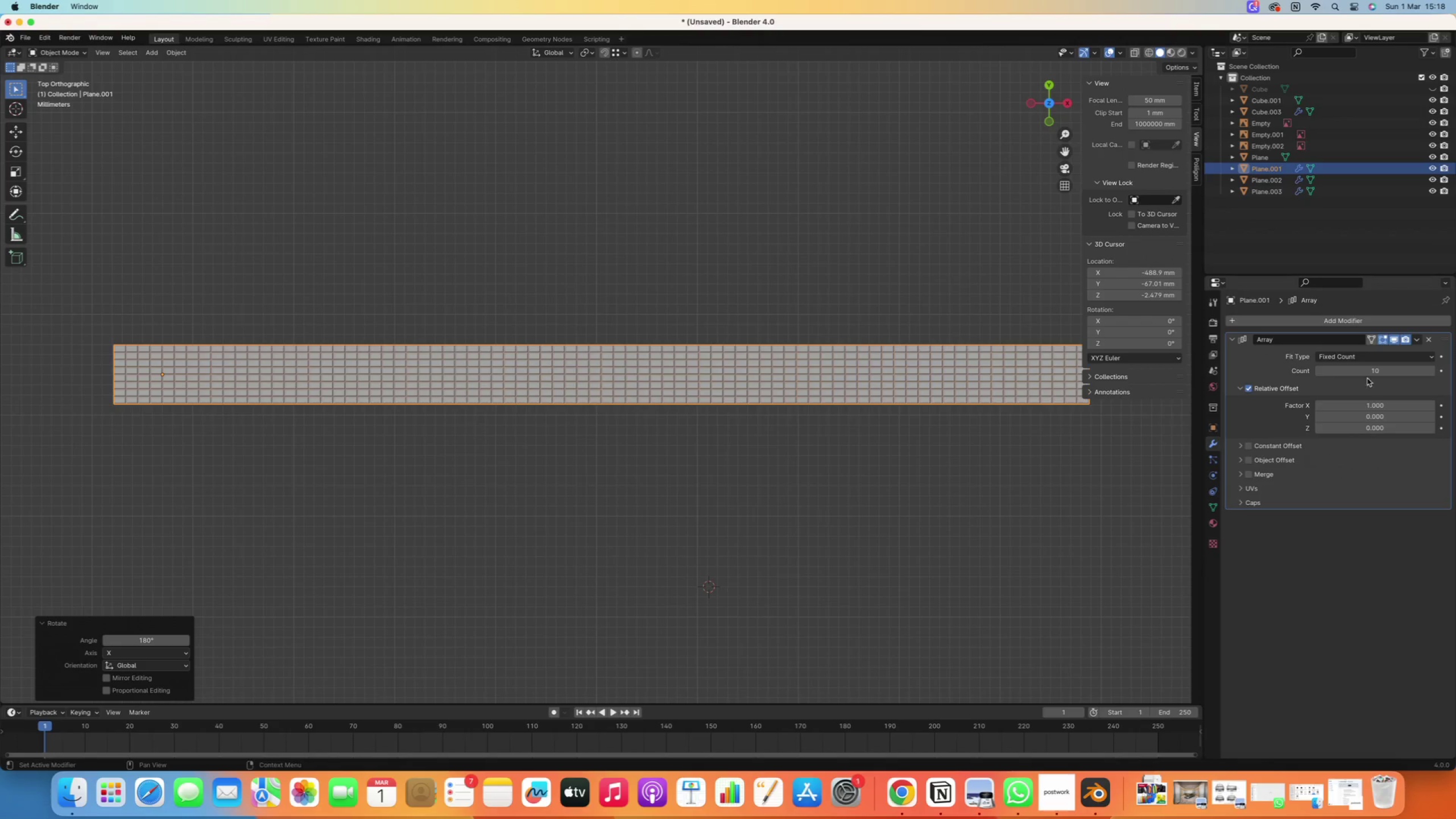 
left_click([1354, 373])
 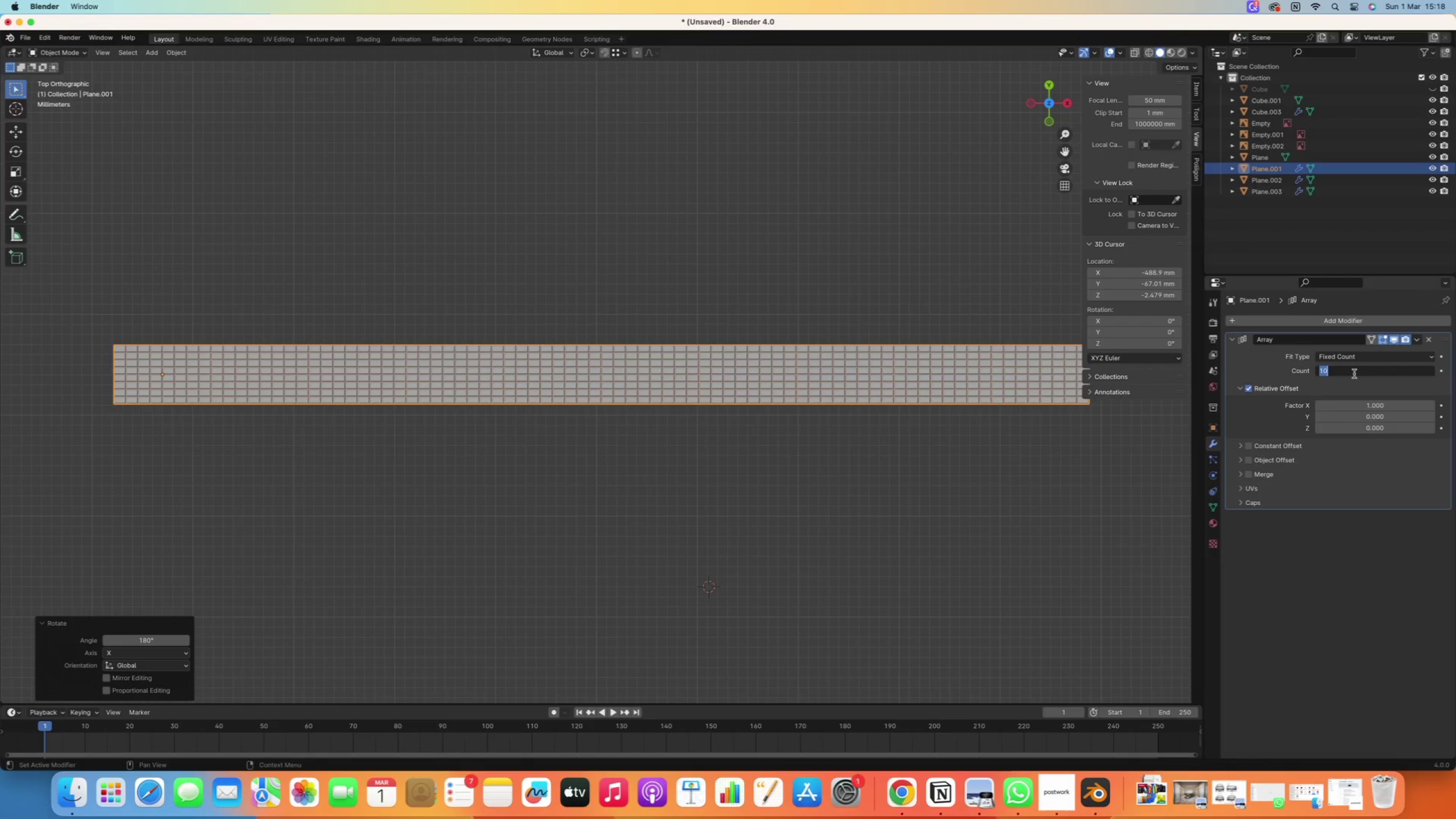 
key(5)
 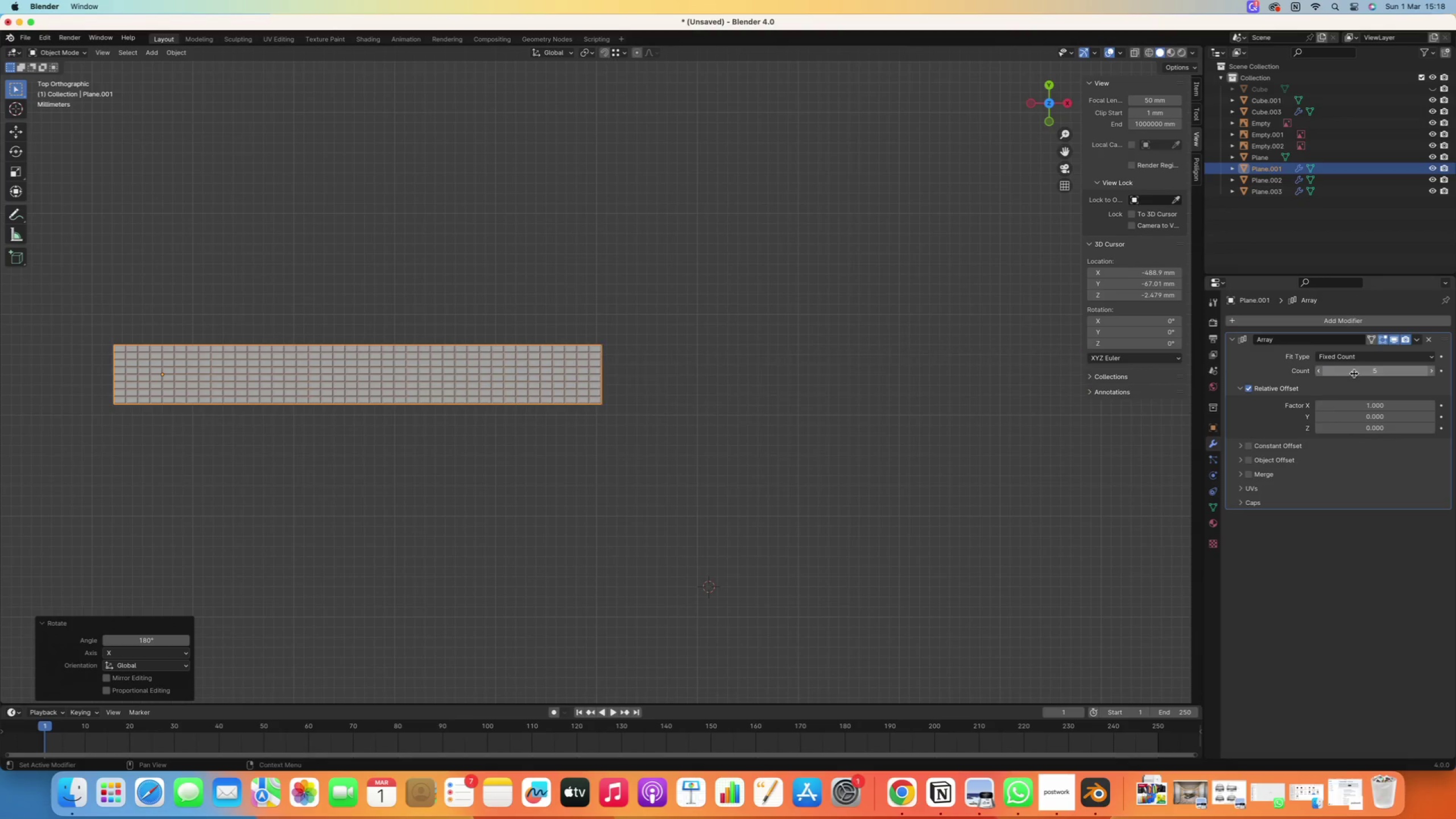 
key(Enter)
 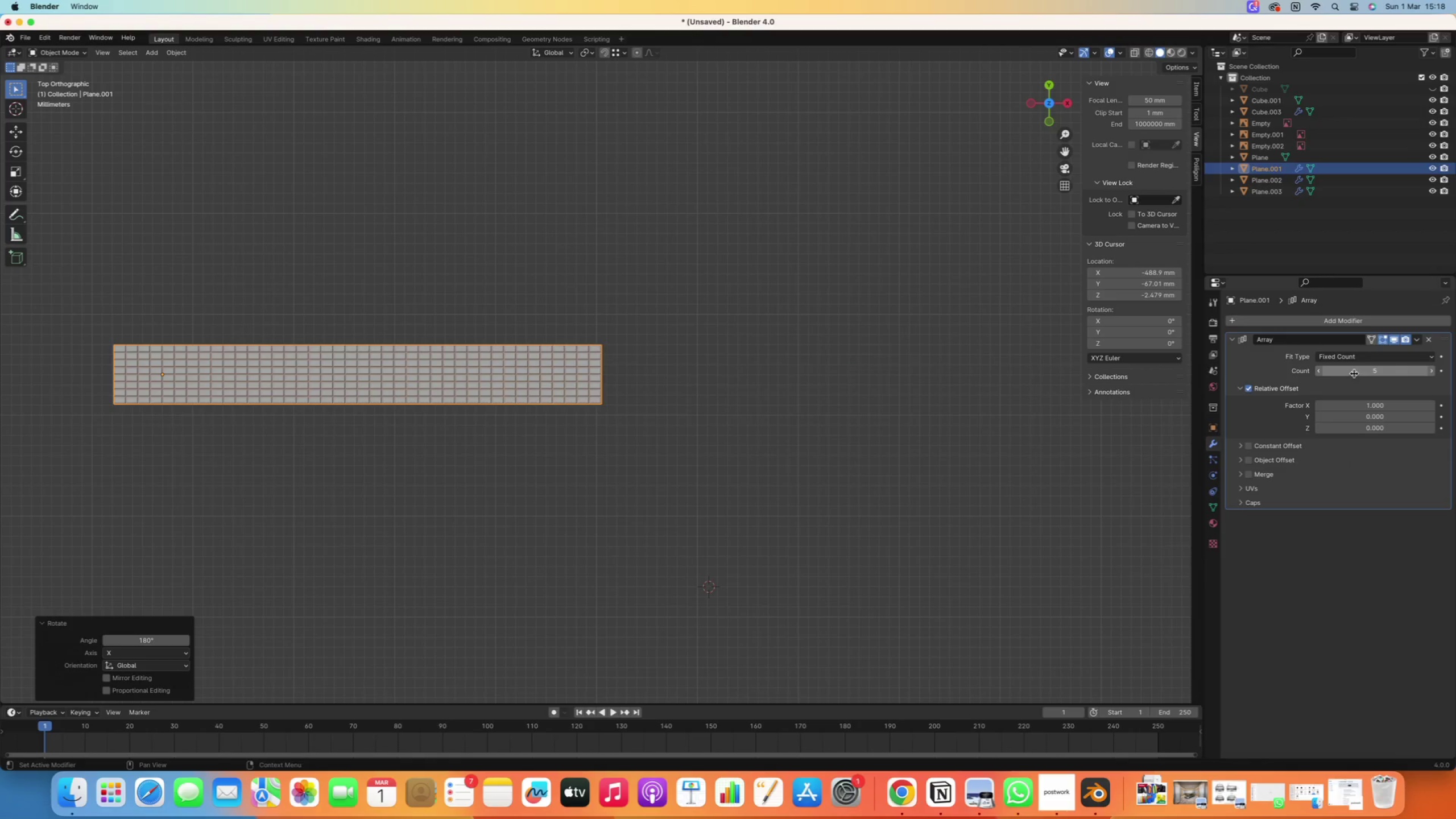 
scroll: coordinate [777, 452], scroll_direction: down, amount: 79.0
 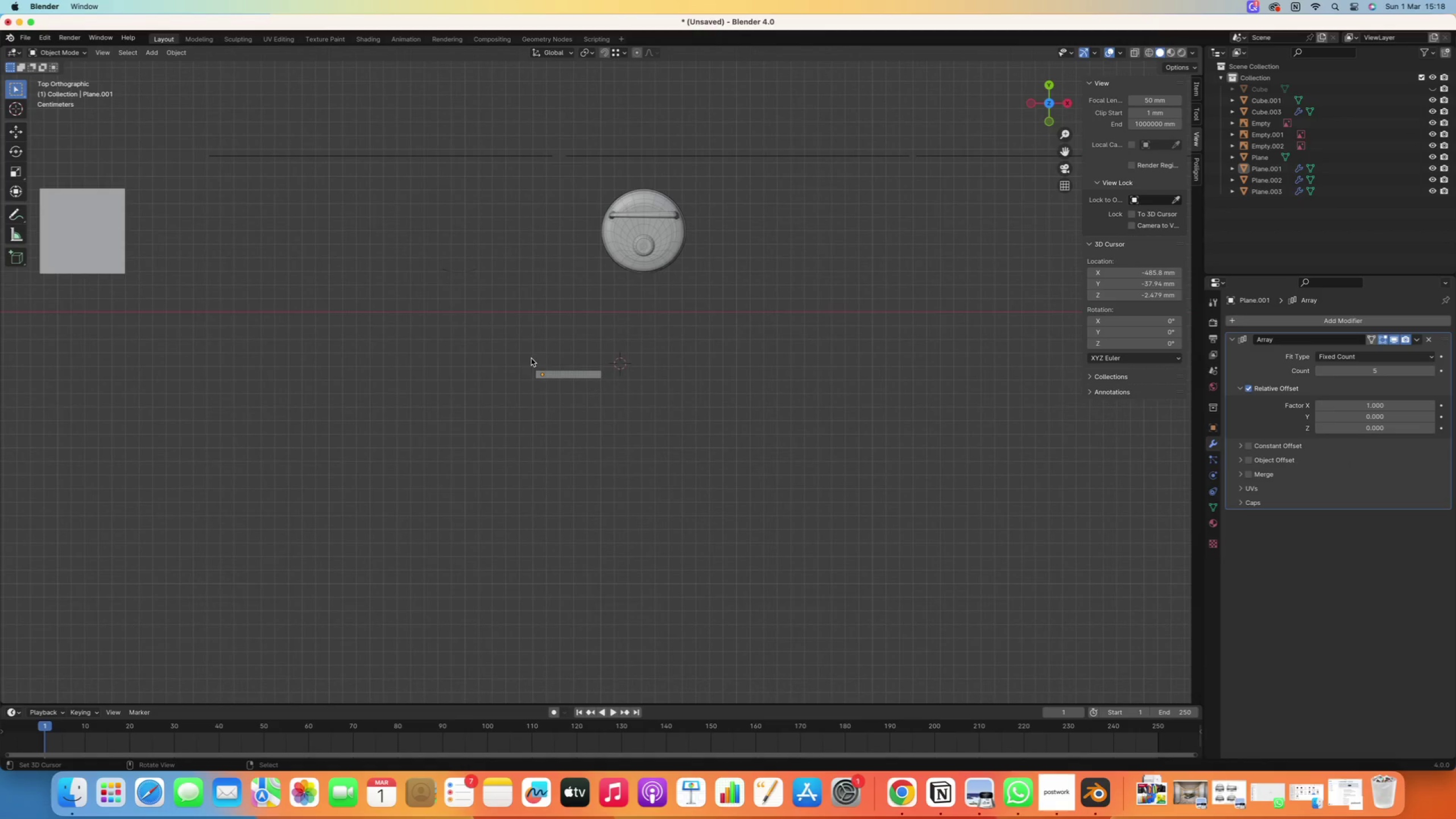 
right_click([571, 376])
 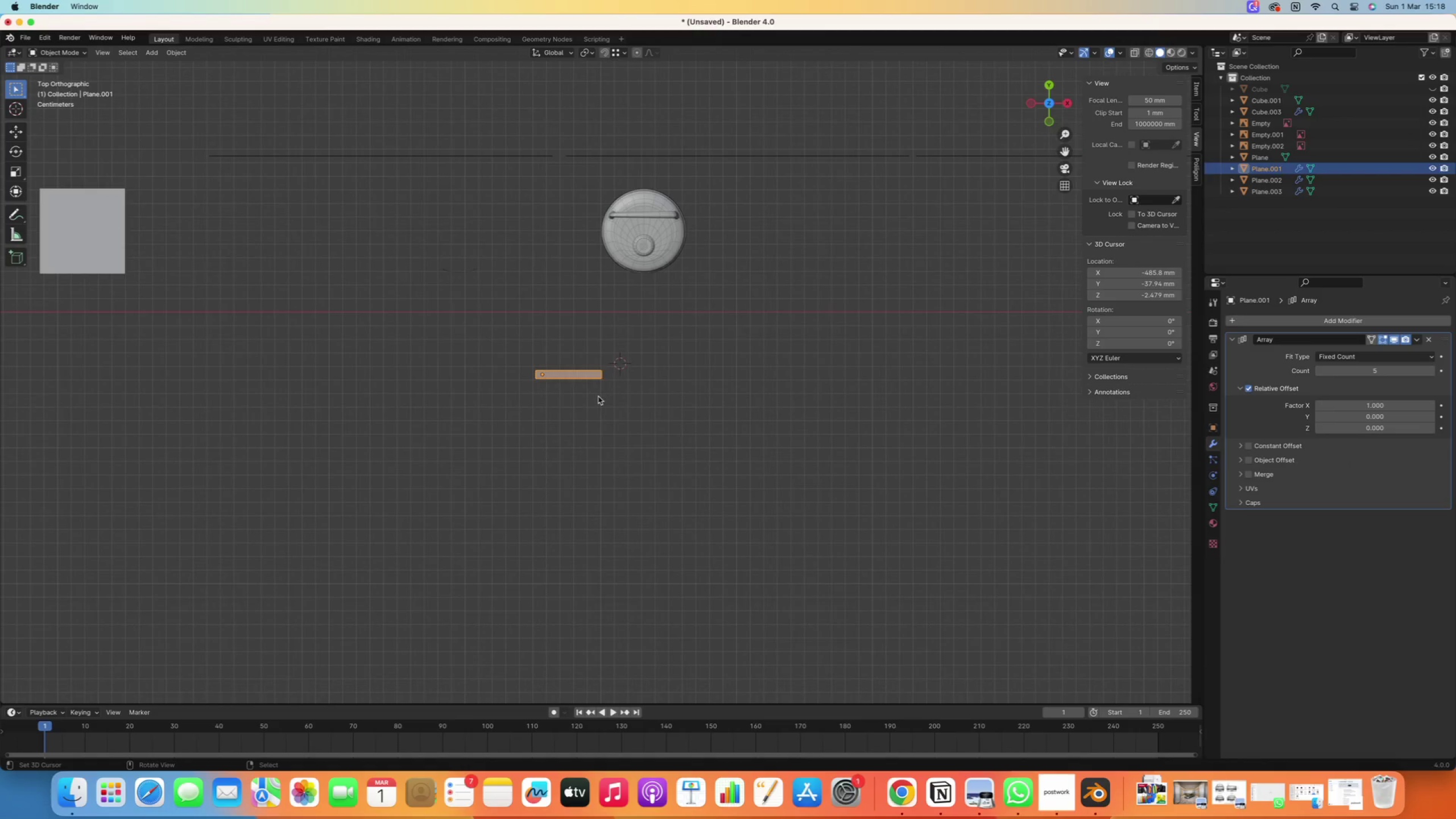 
key(G)
 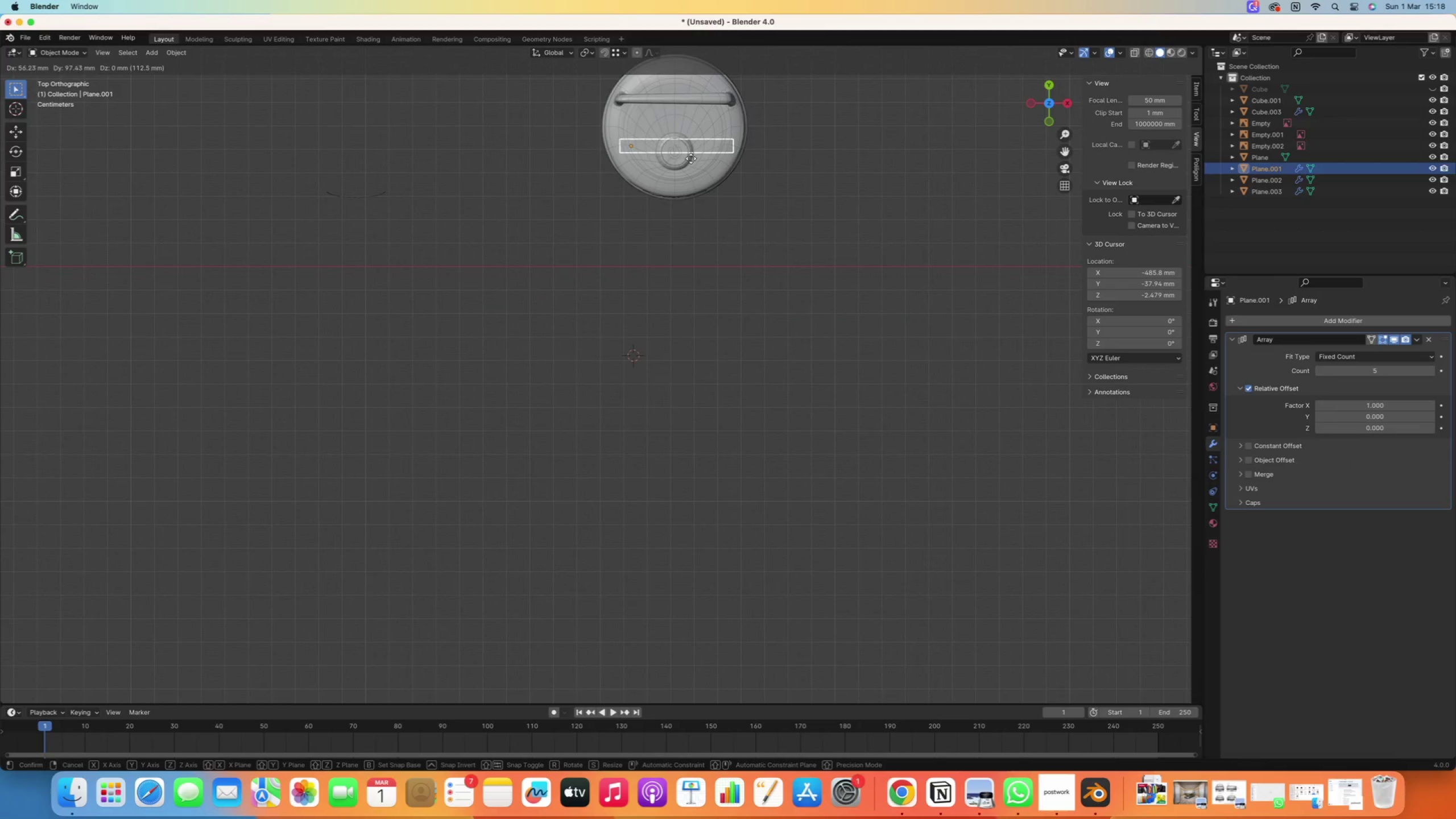 
scroll: coordinate [558, 388], scroll_direction: up, amount: 4.0
 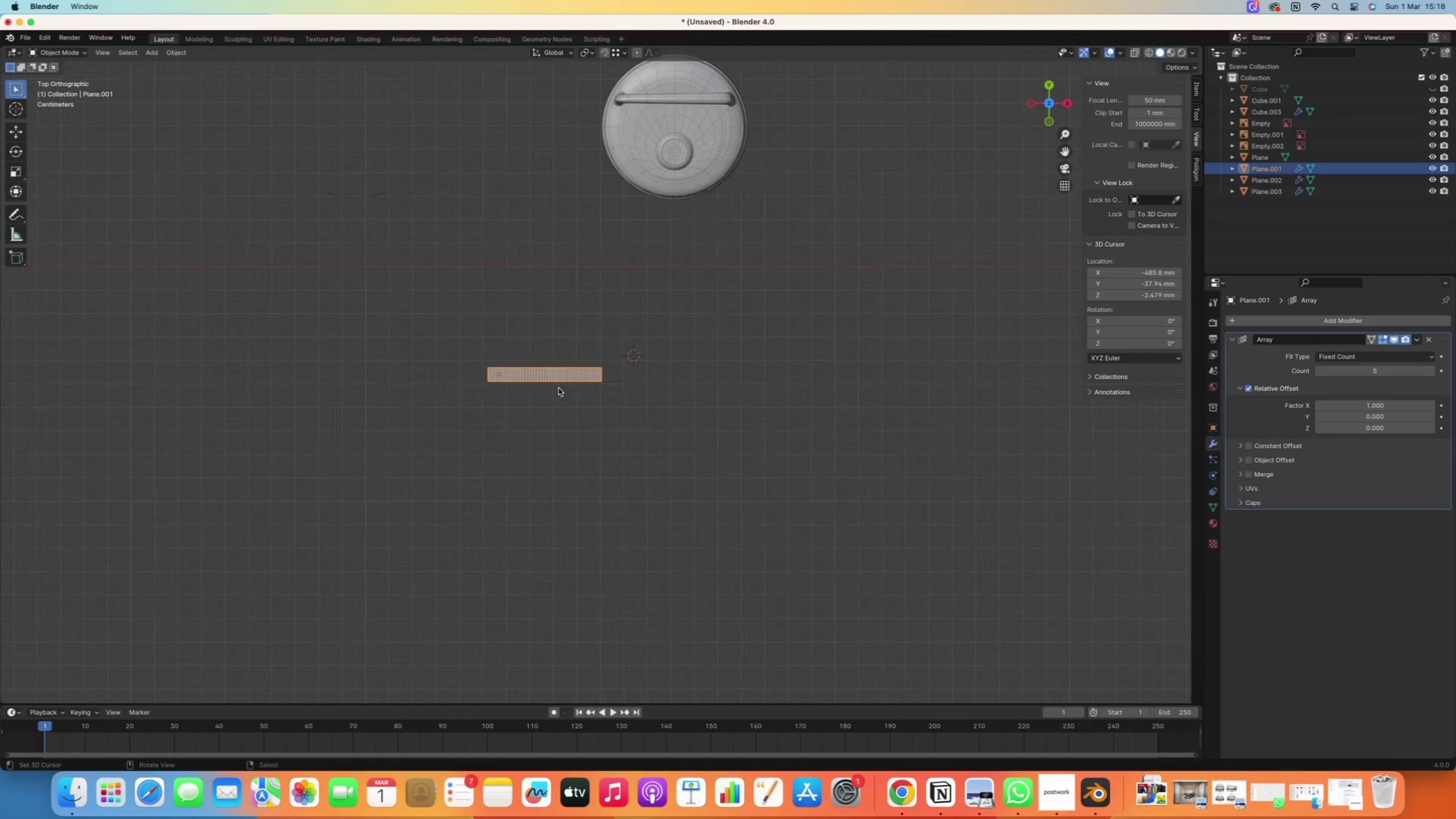 
left_click([691, 159])
 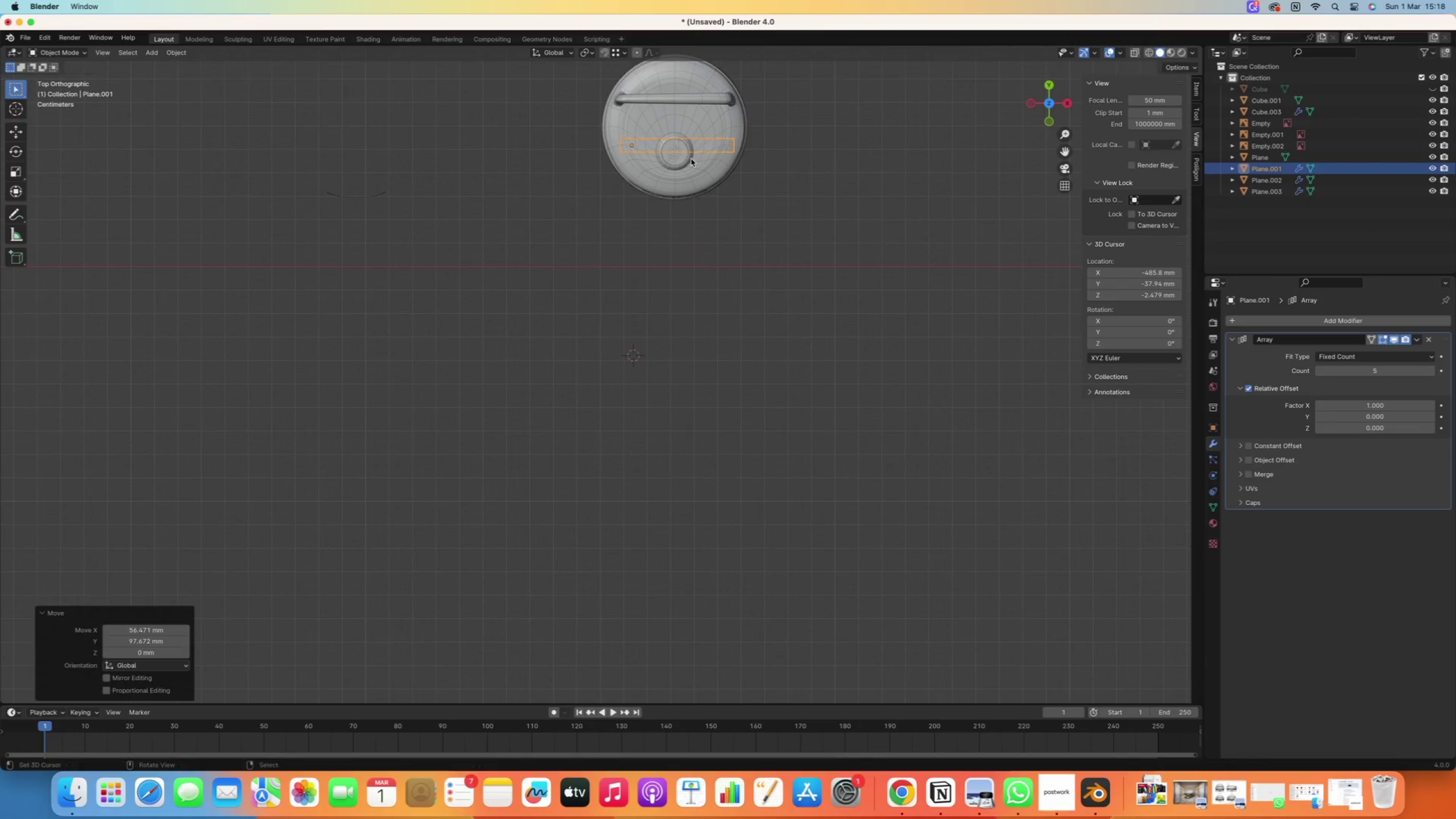 
hold_key(key=ShiftRight, duration=0.51)
 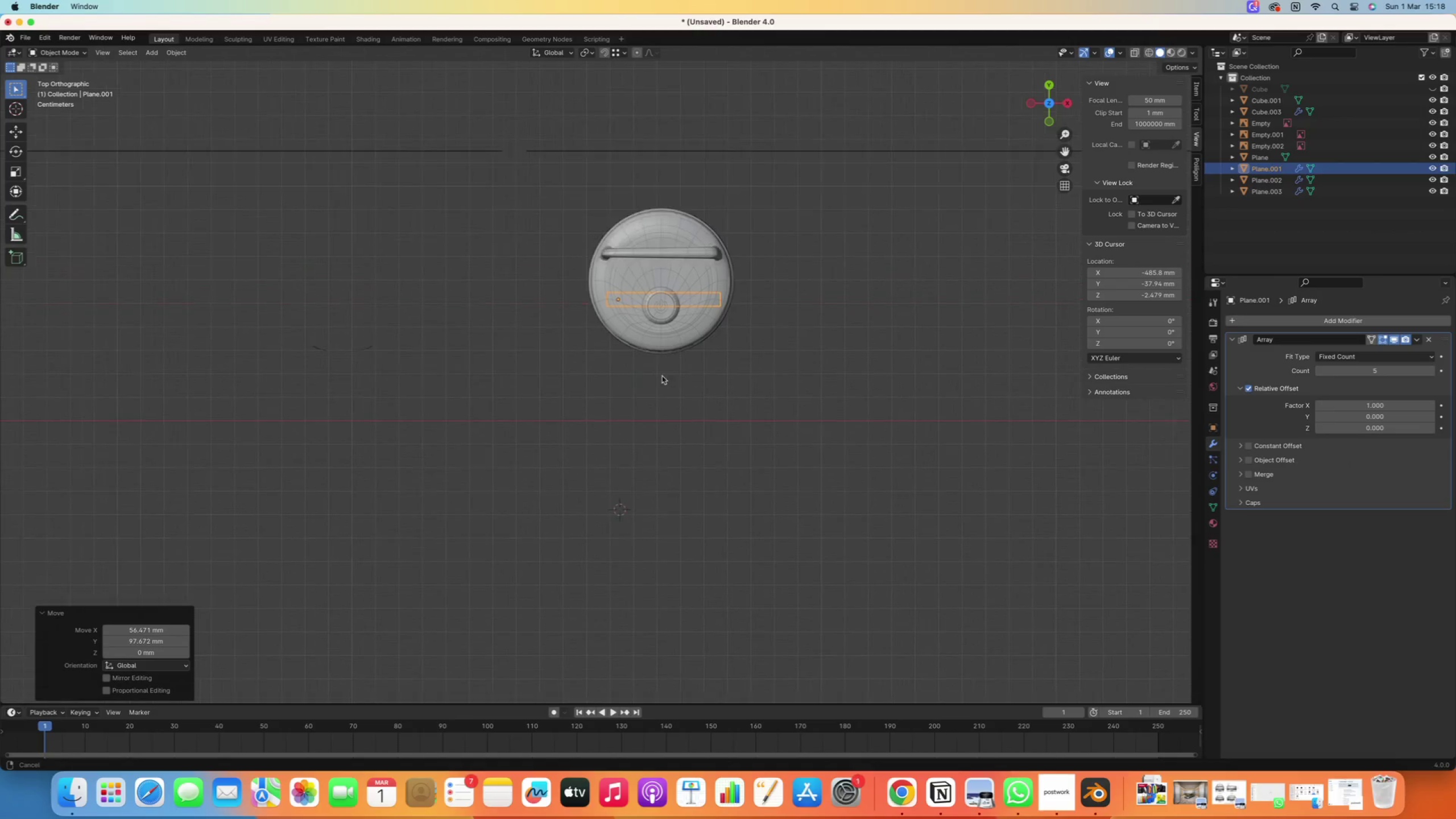 
scroll: coordinate [637, 315], scroll_direction: up, amount: 10.0
 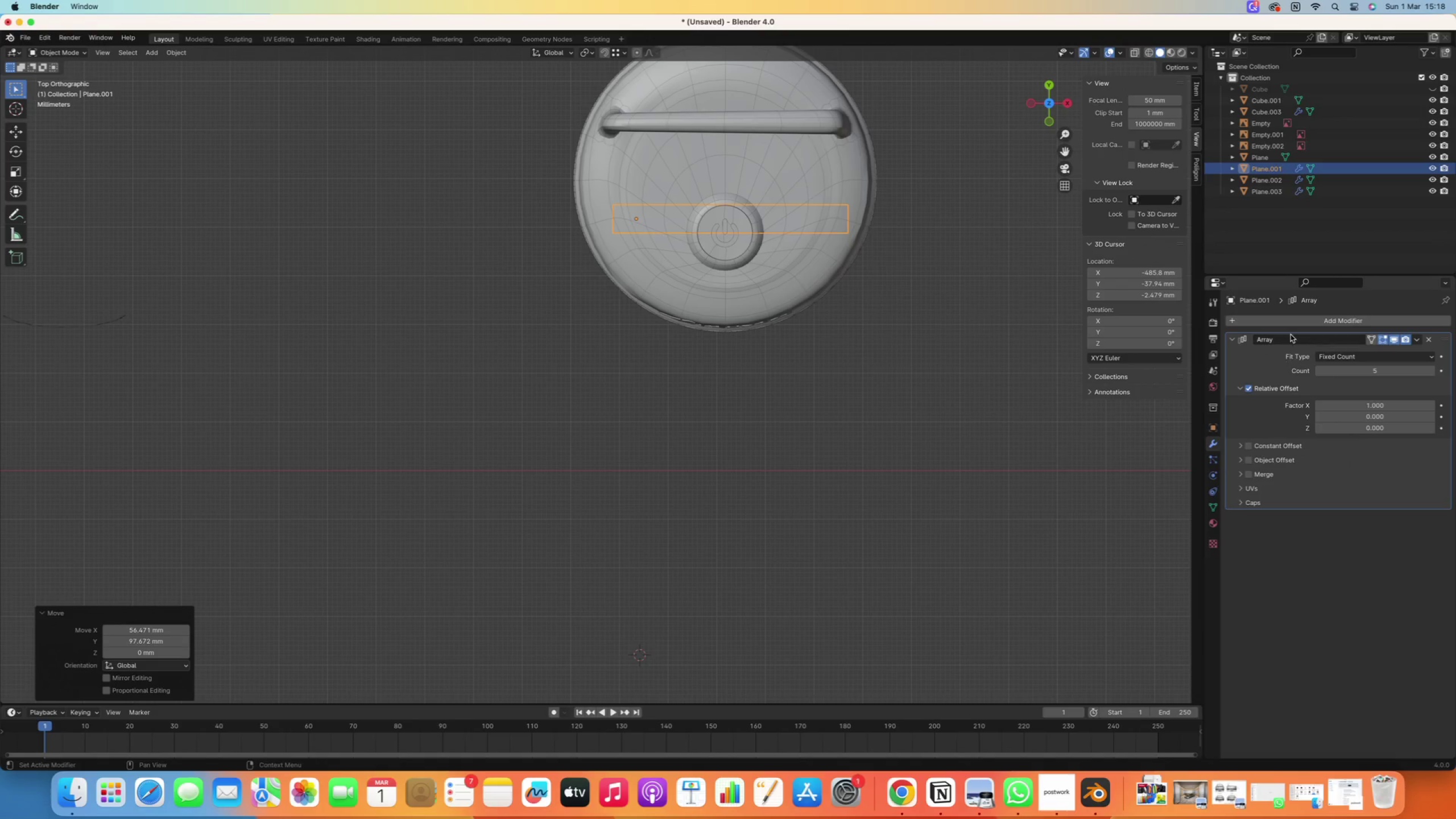 
left_click([1289, 321])
 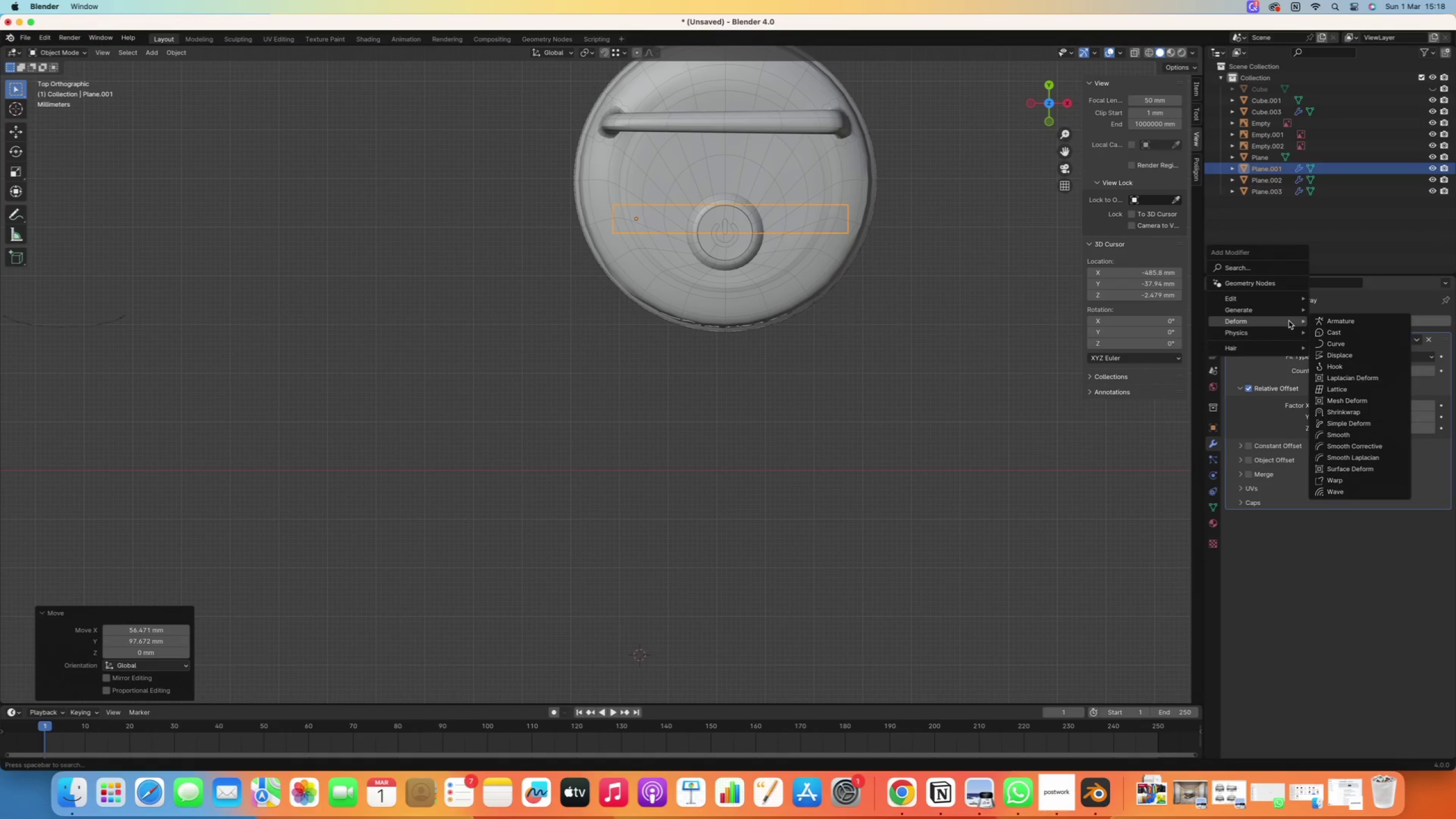 
type(ar)
 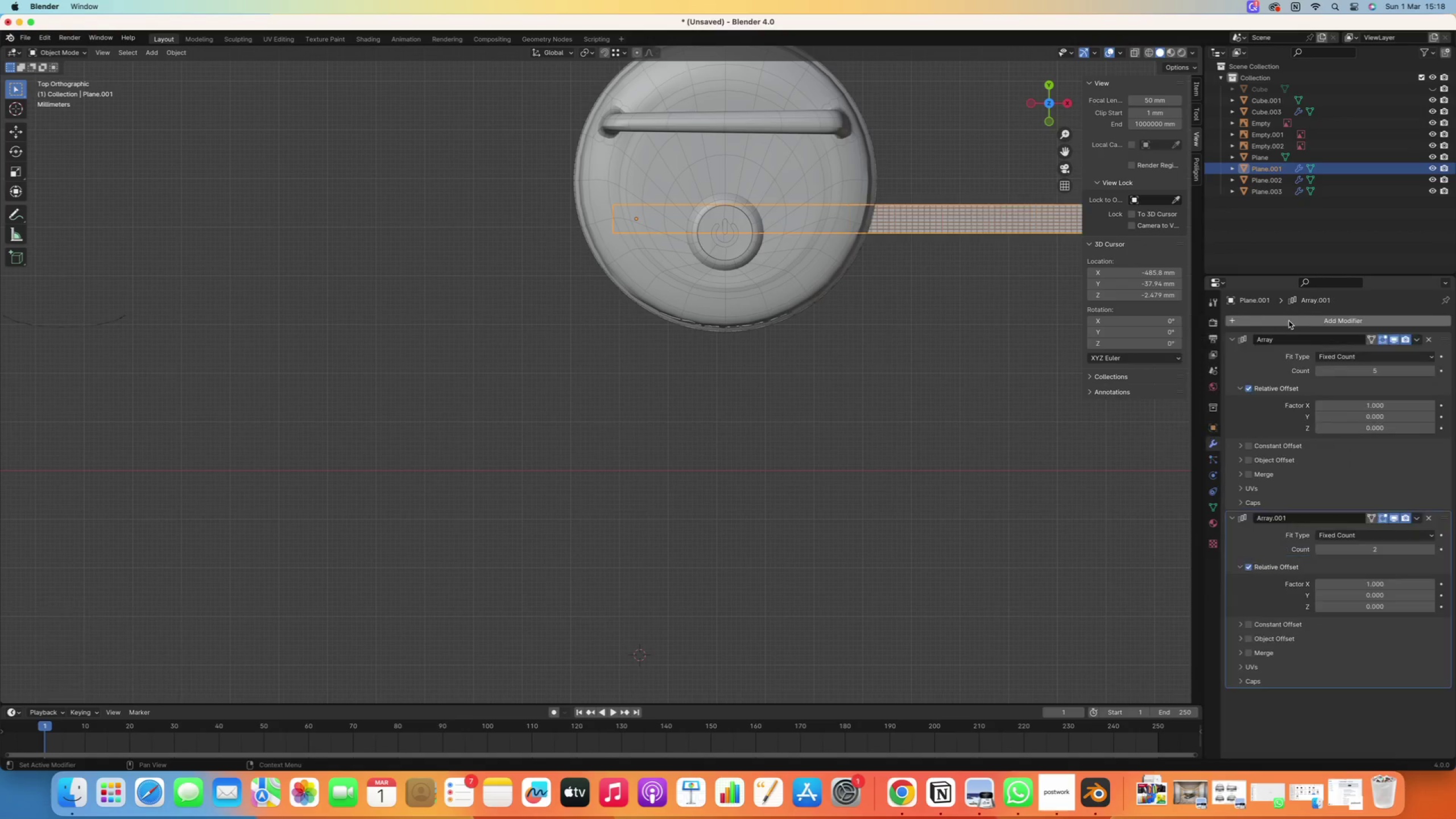 
key(Enter)
 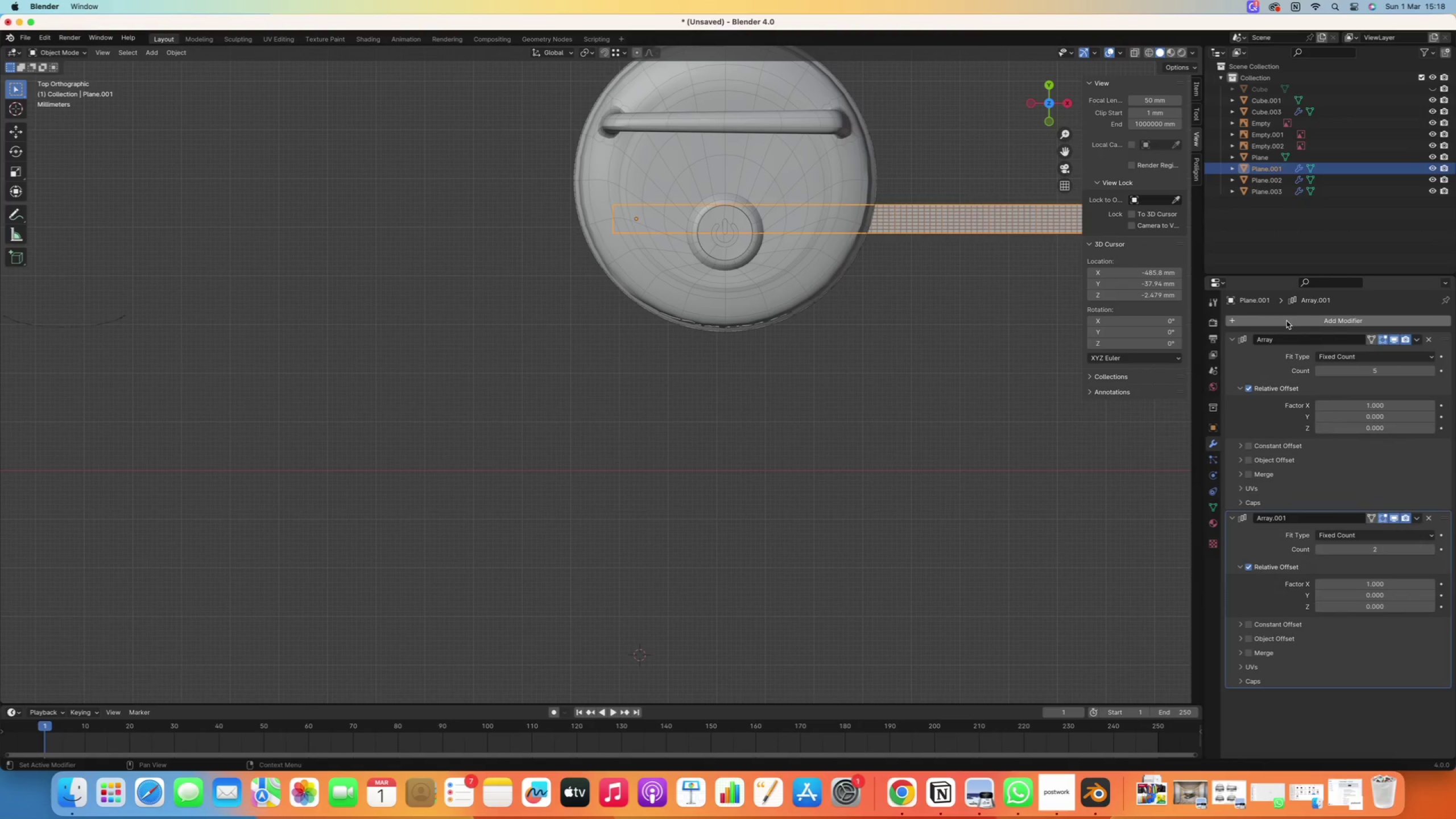 
hold_key(key=ShiftRight, duration=0.45)
 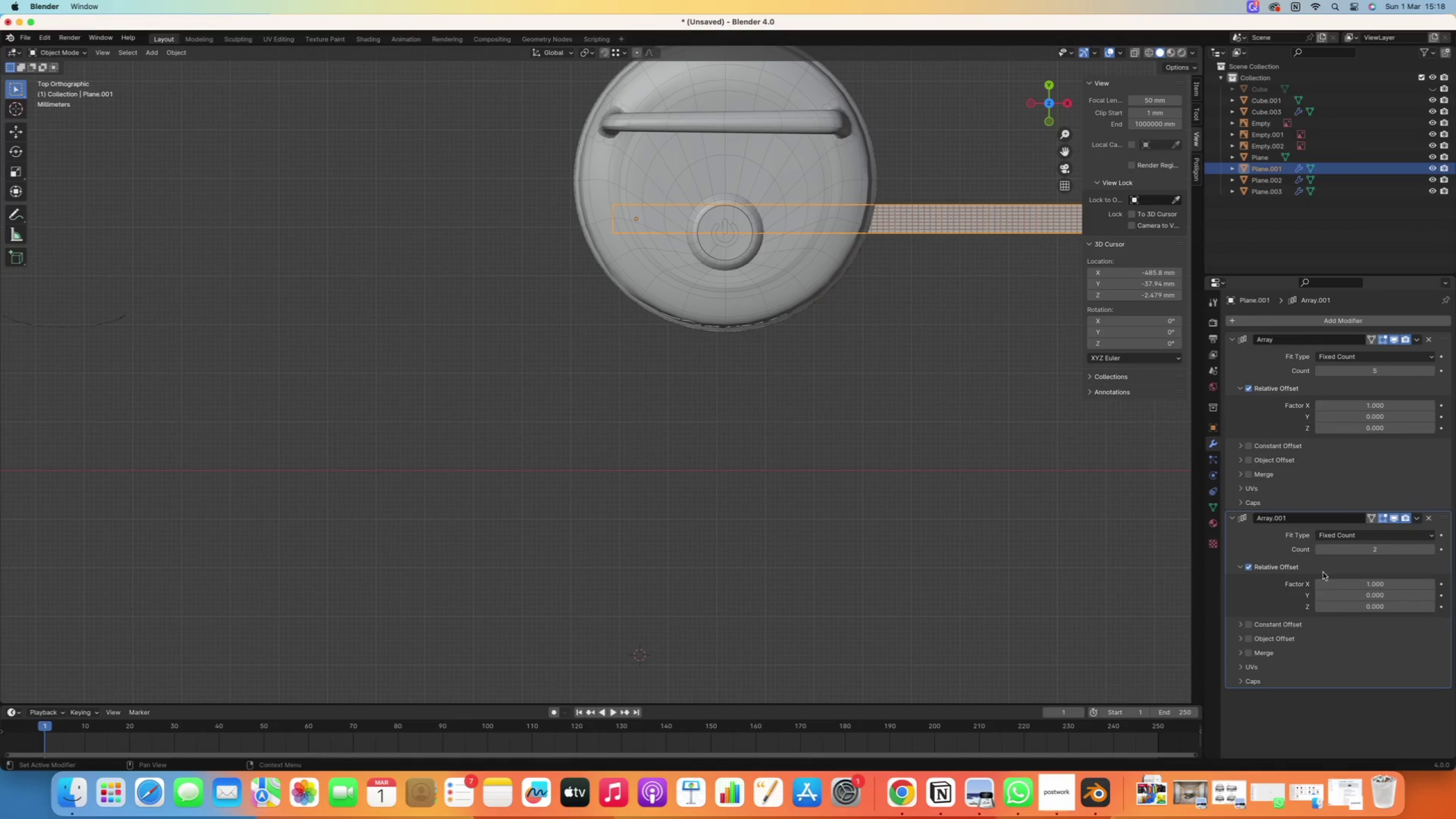 
double_click([1339, 582])
 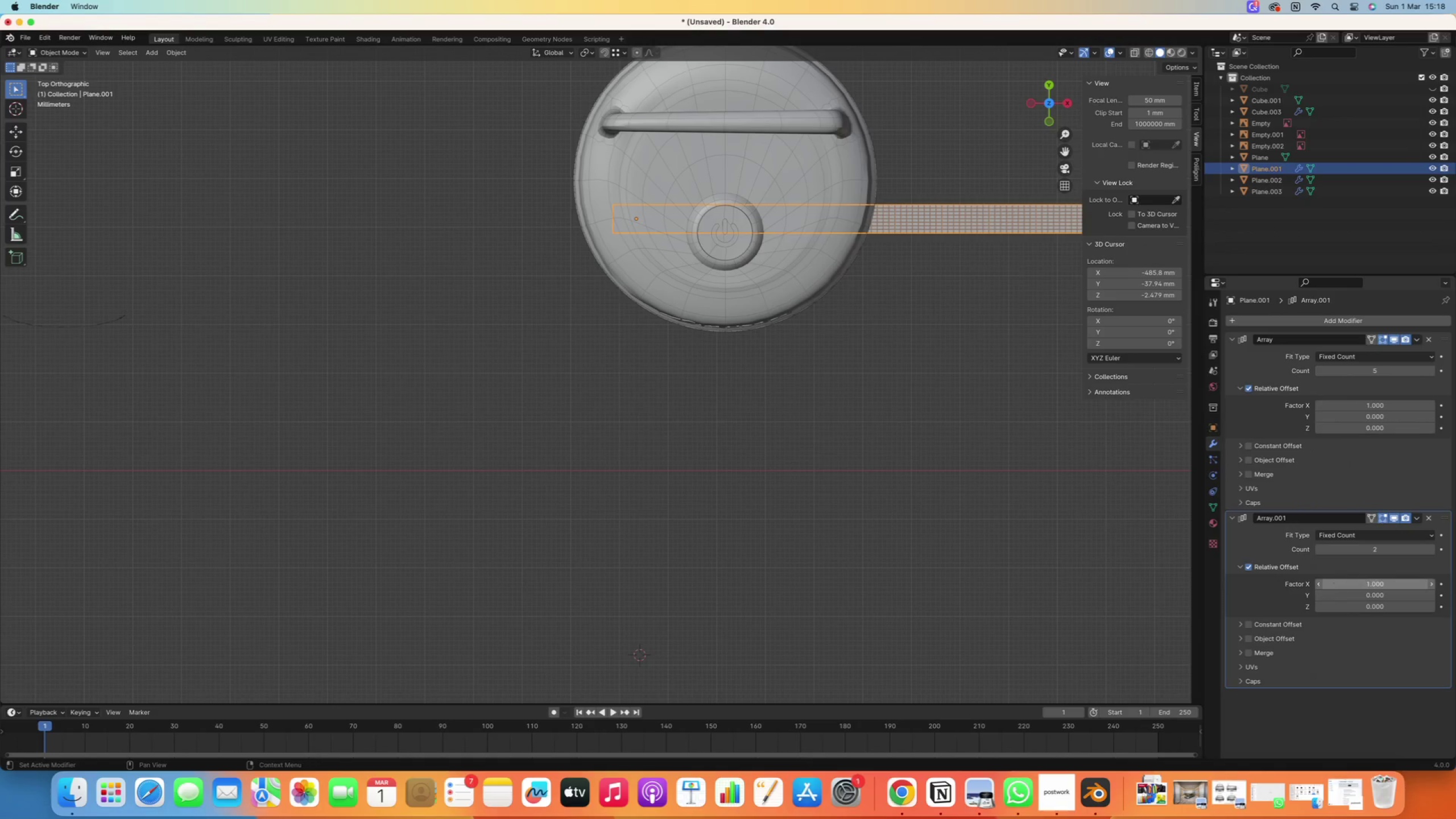 
left_click([1339, 582])
 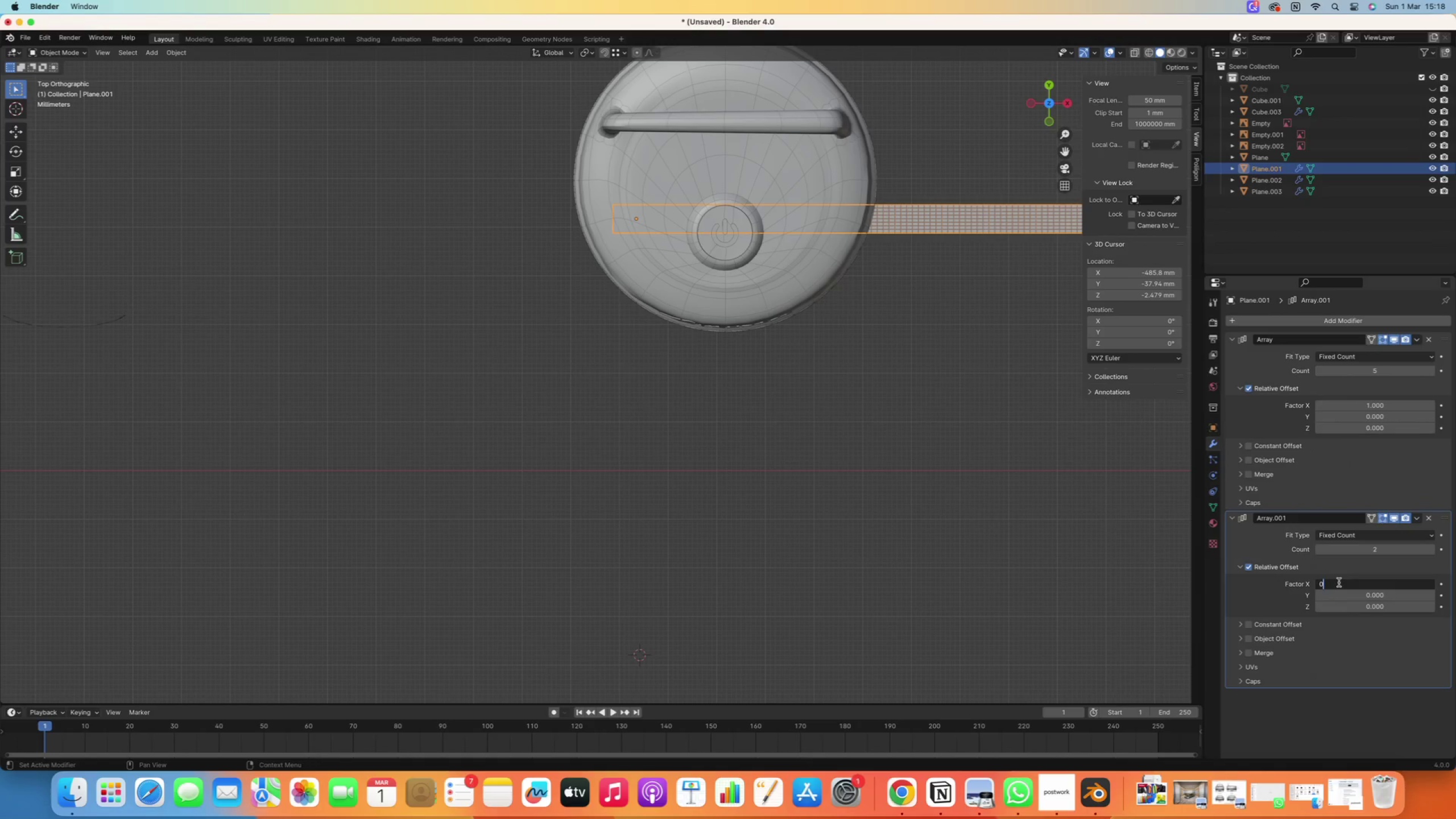 
key(0)
 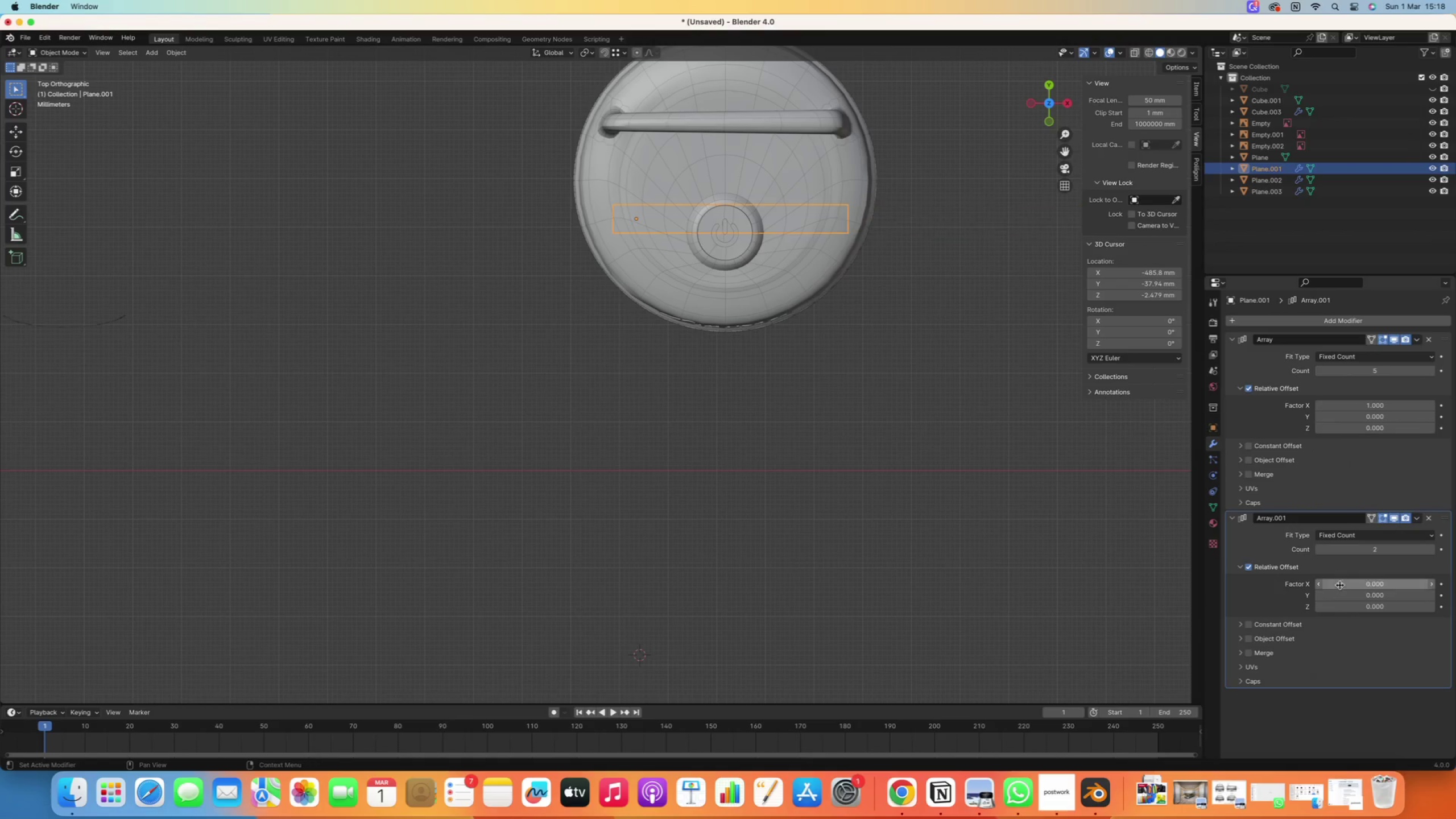 
key(Enter)
 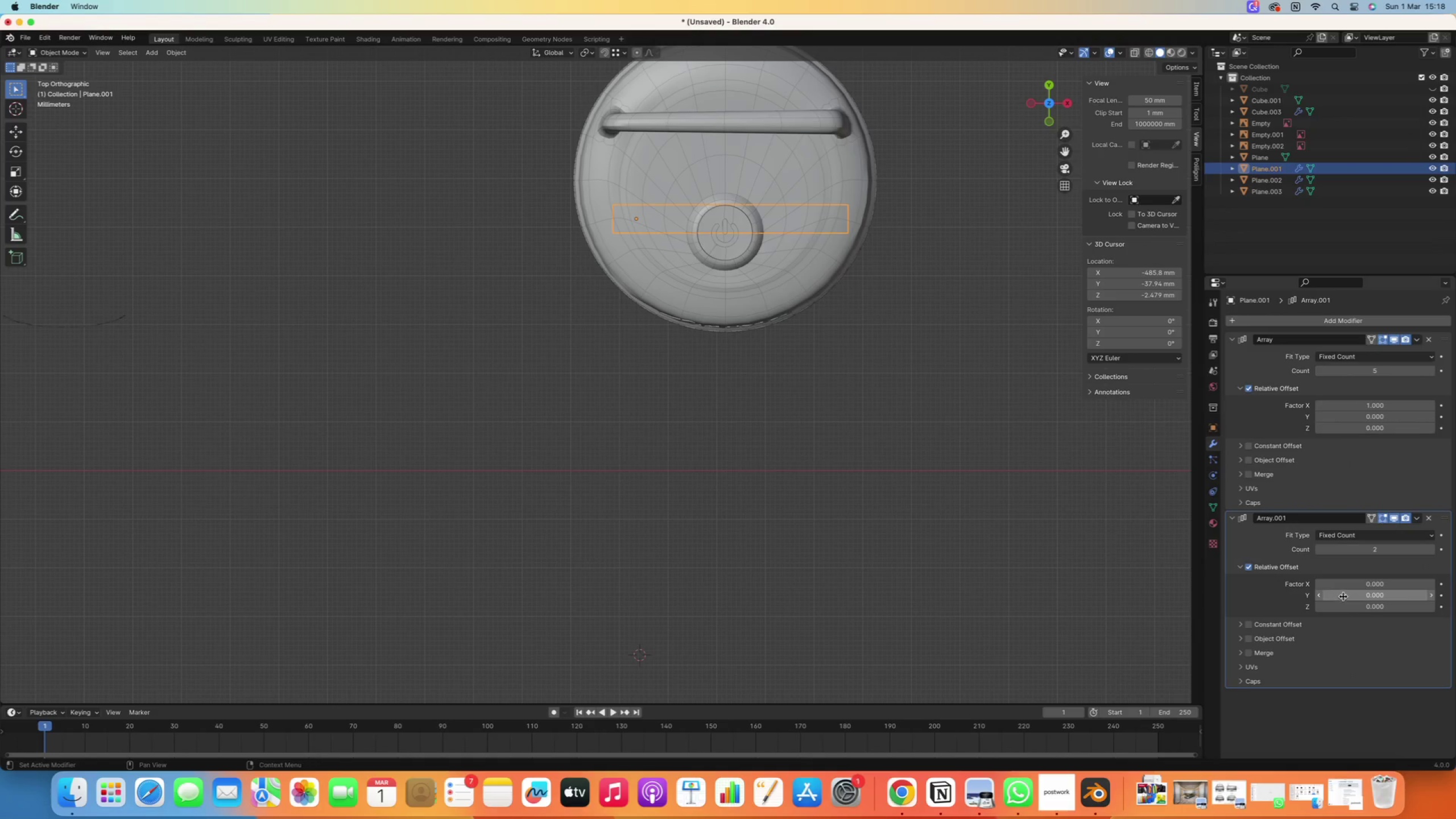 
left_click([1343, 597])
 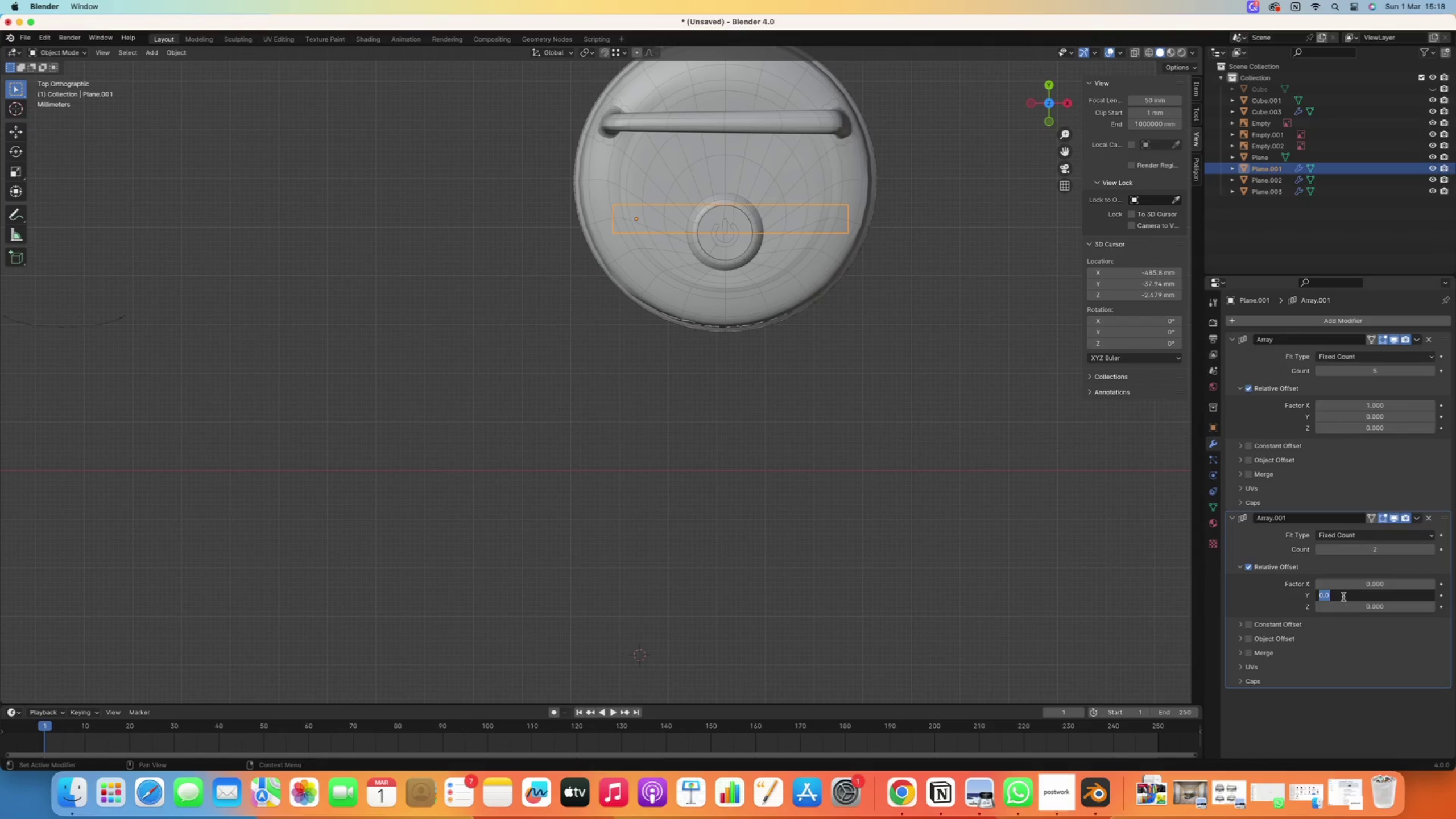 
key(Enter)
 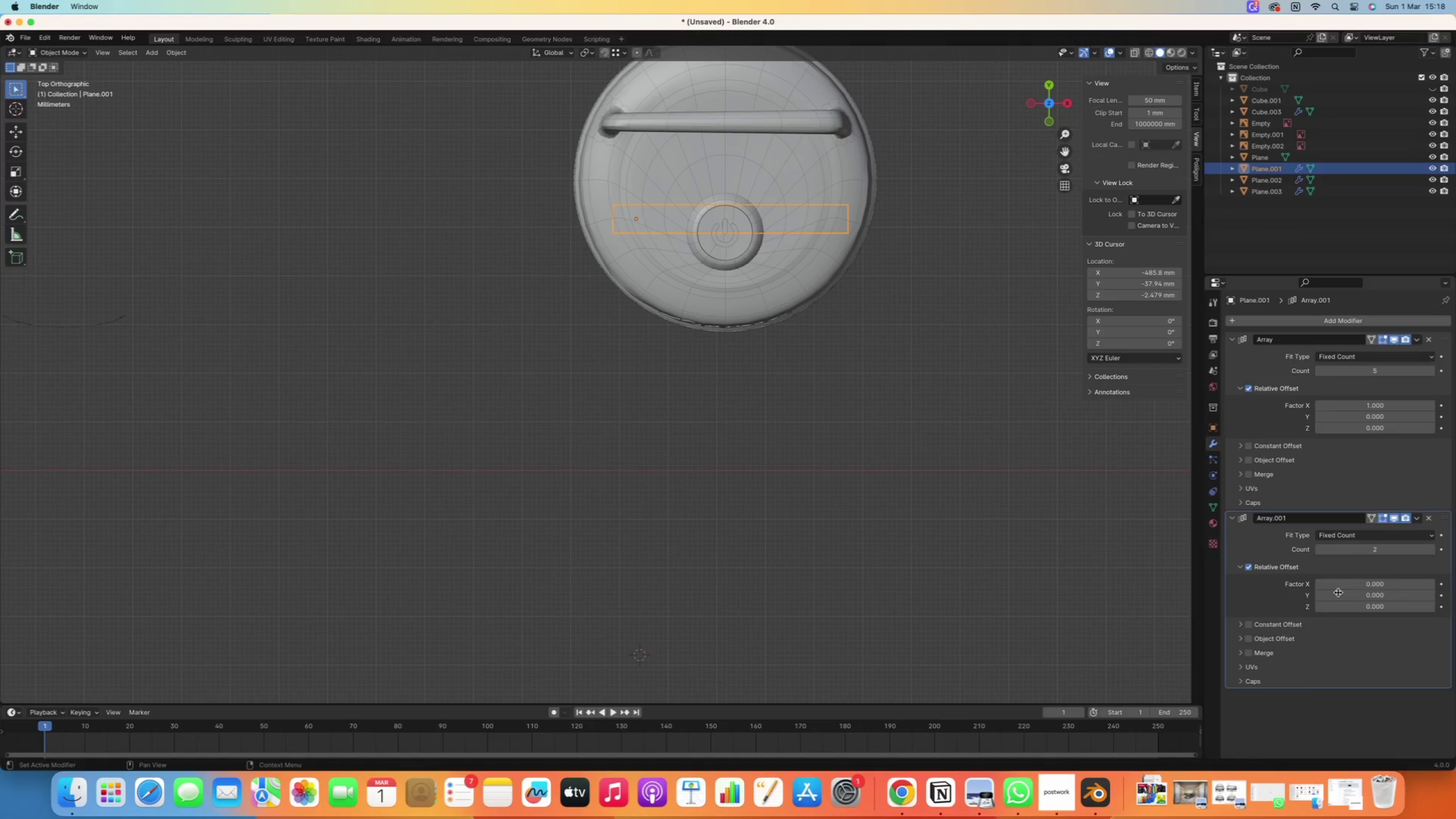 
left_click([1341, 598])
 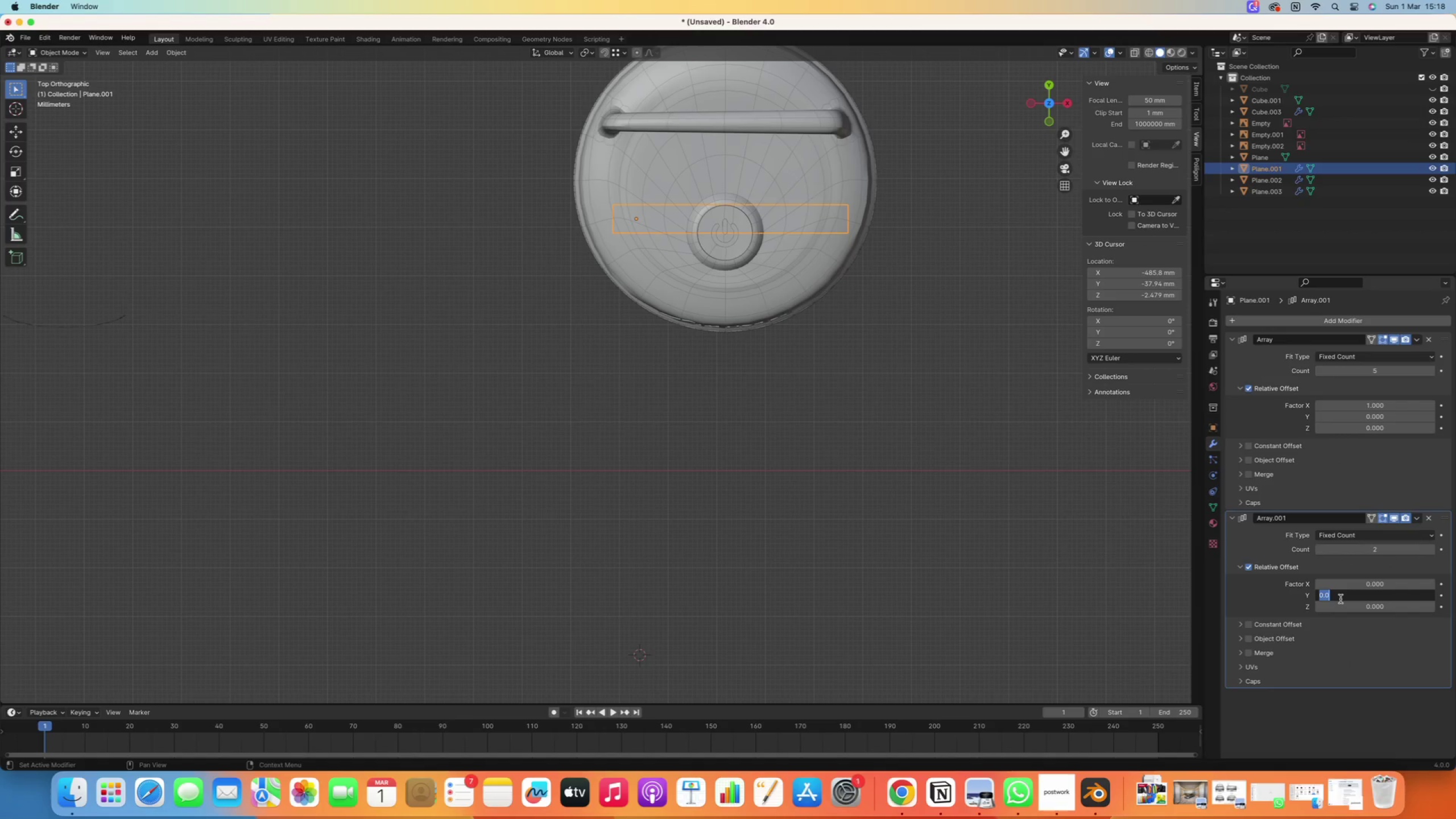 
key(Enter)
 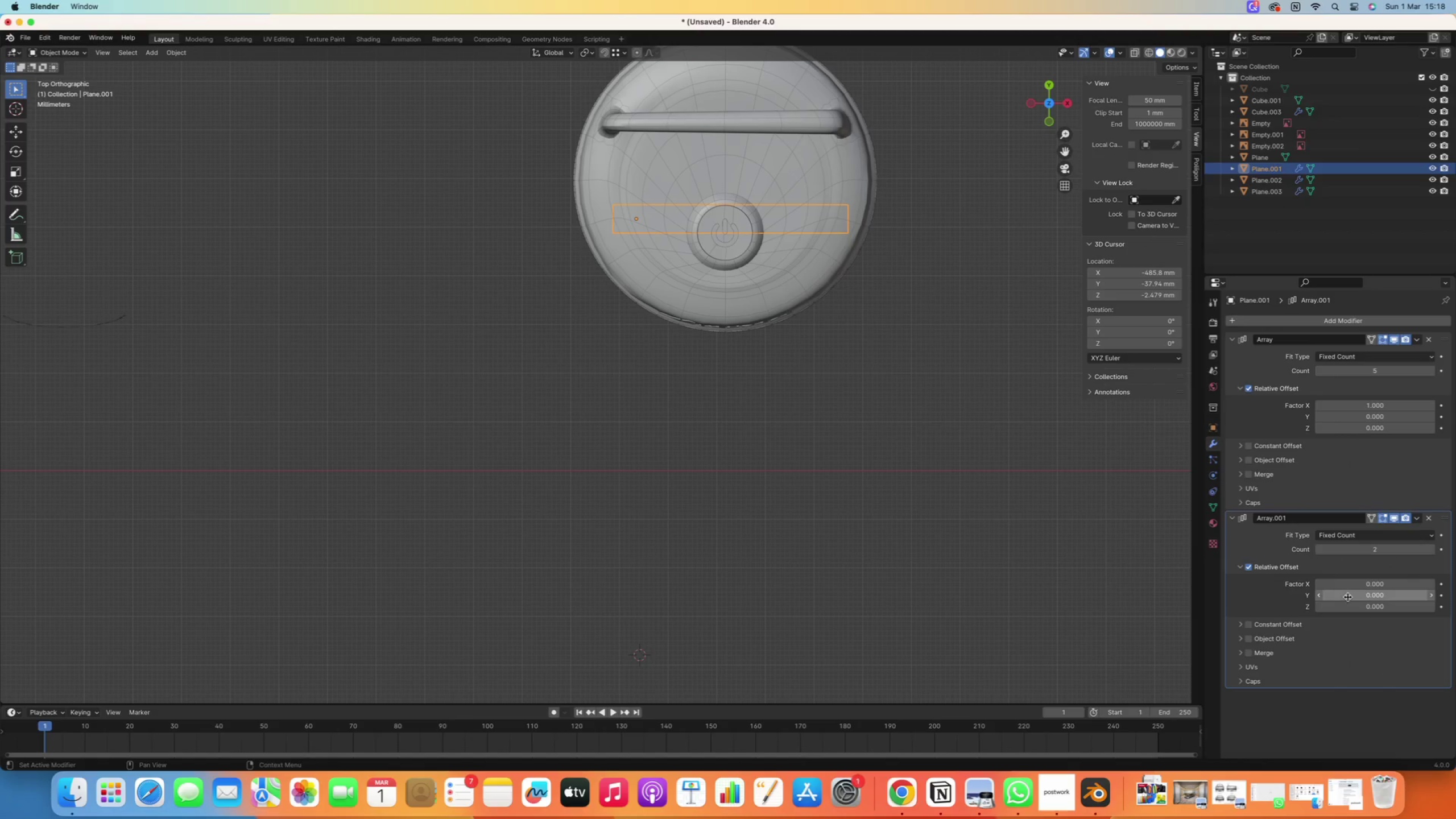 
left_click([1349, 598])
 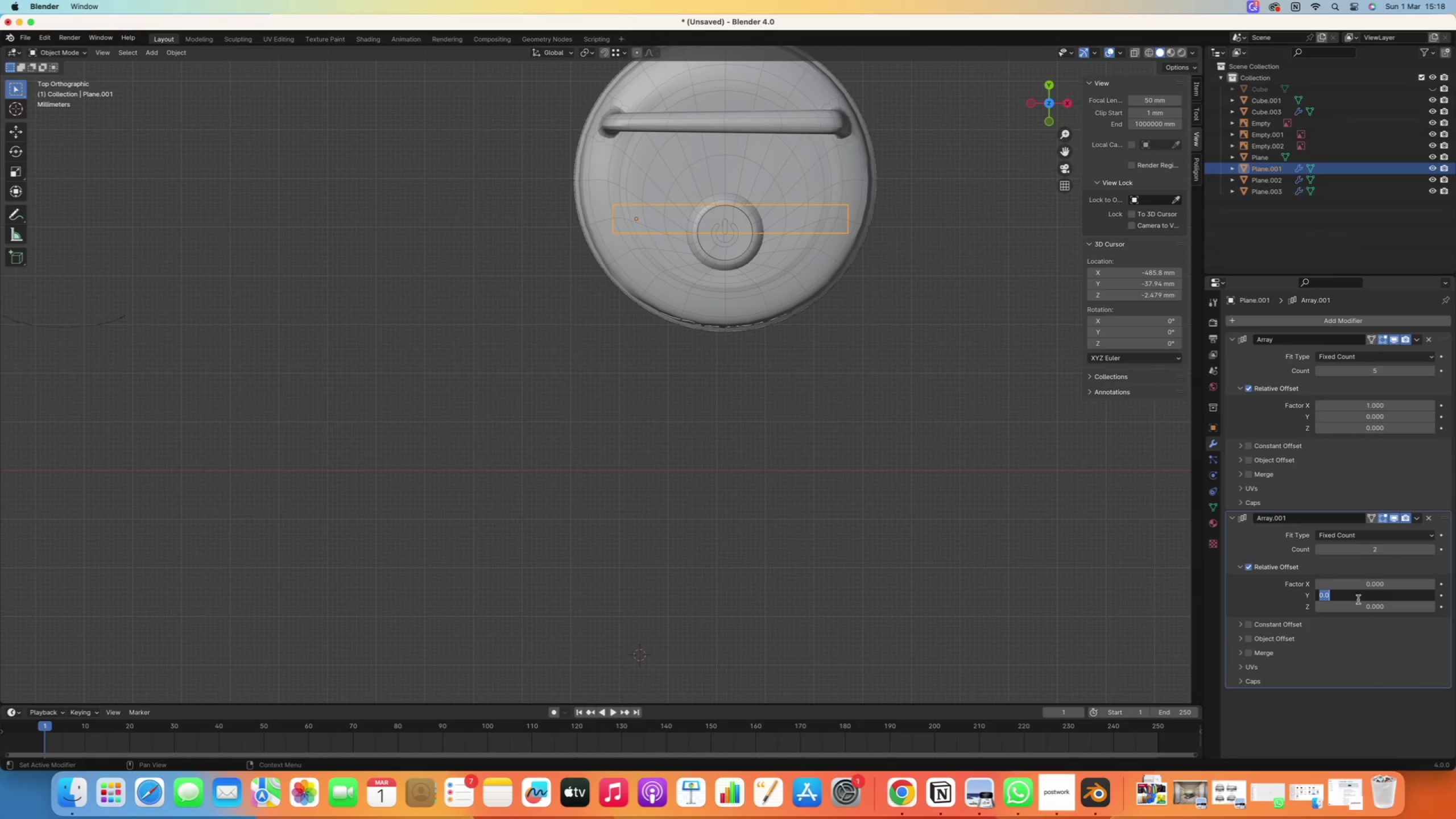 
key(Enter)
 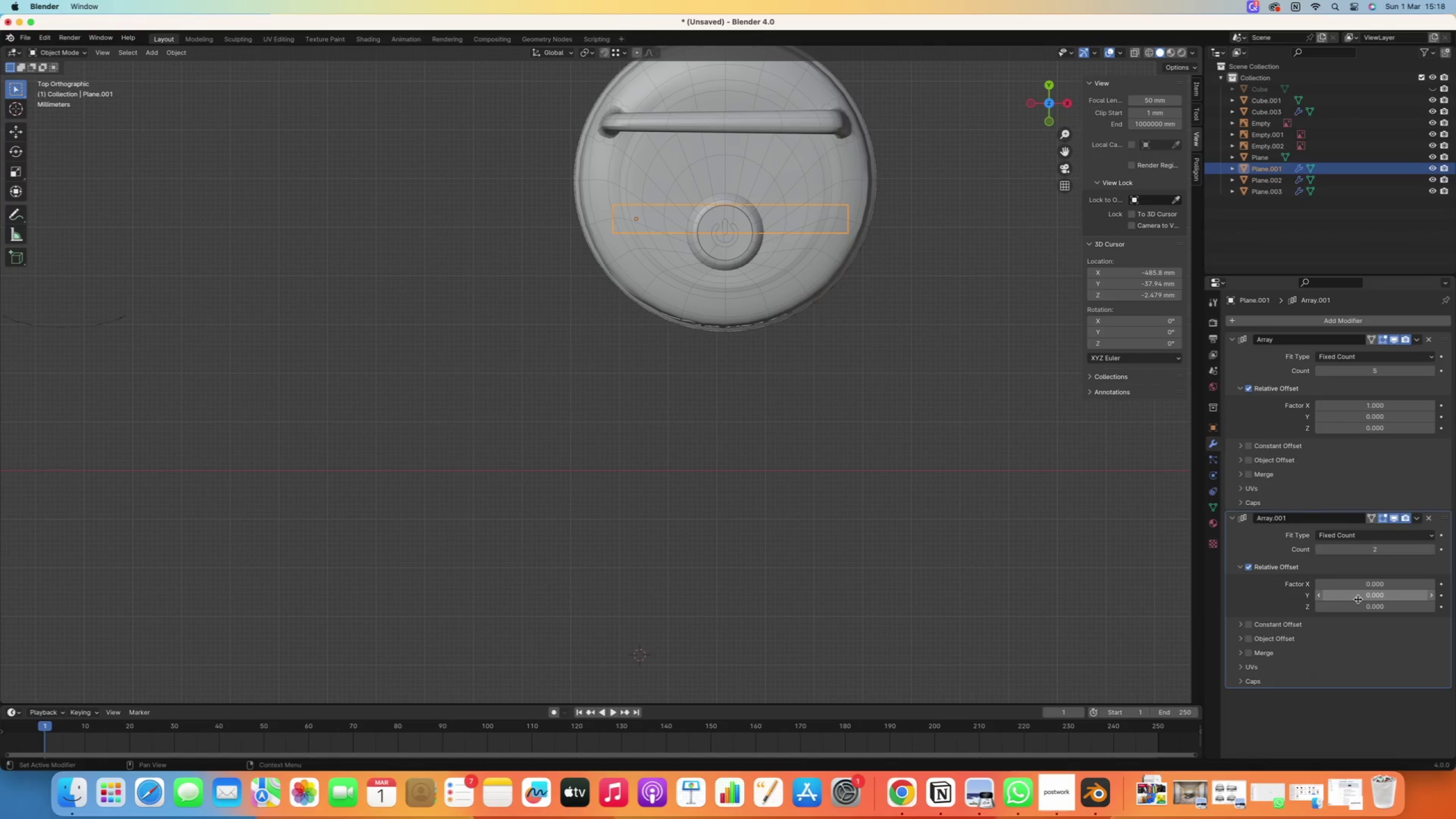 
left_click_drag(start_coordinate=[1355, 598], to_coordinate=[1360, 603])
 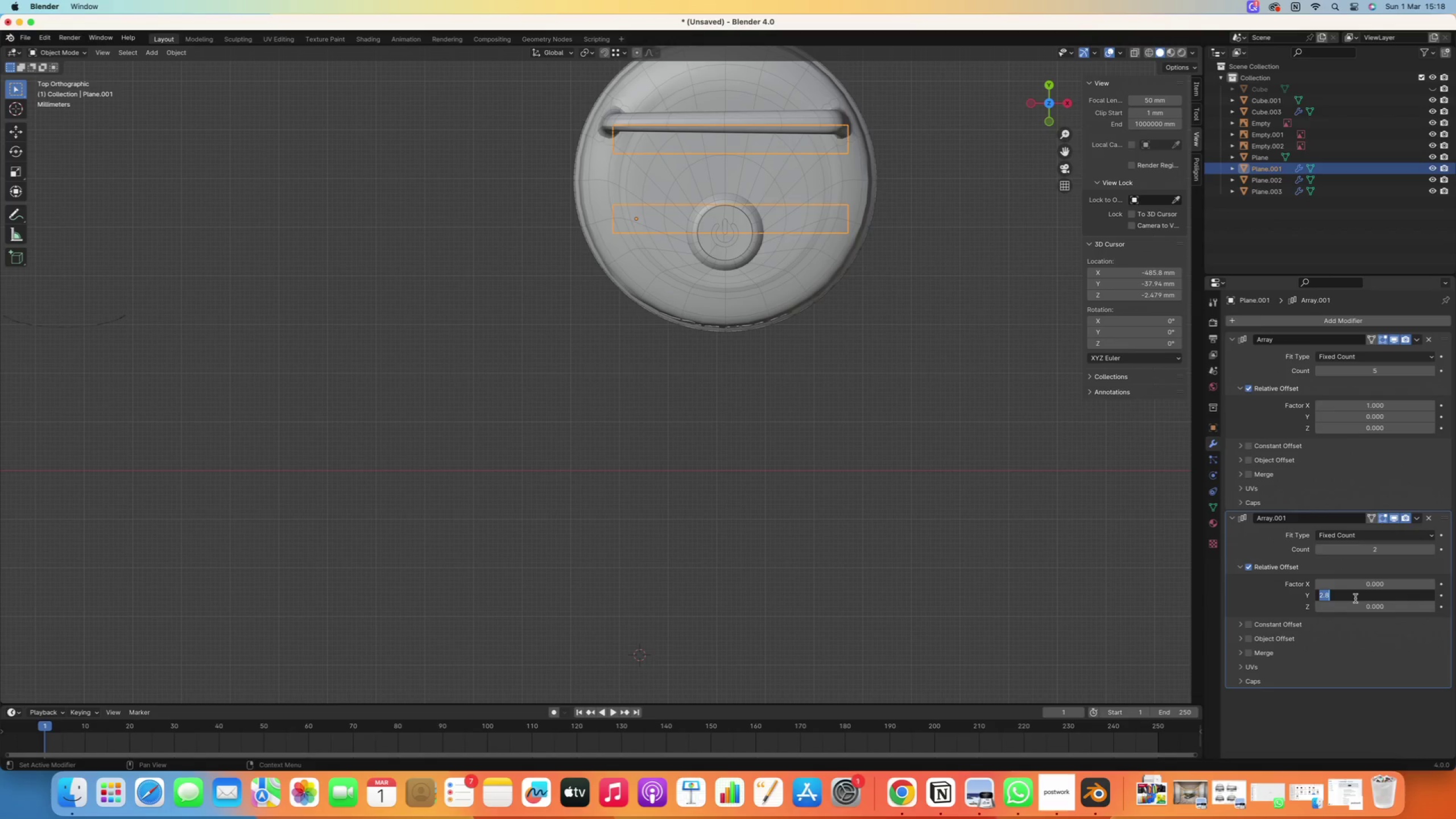 
key(Backspace)
 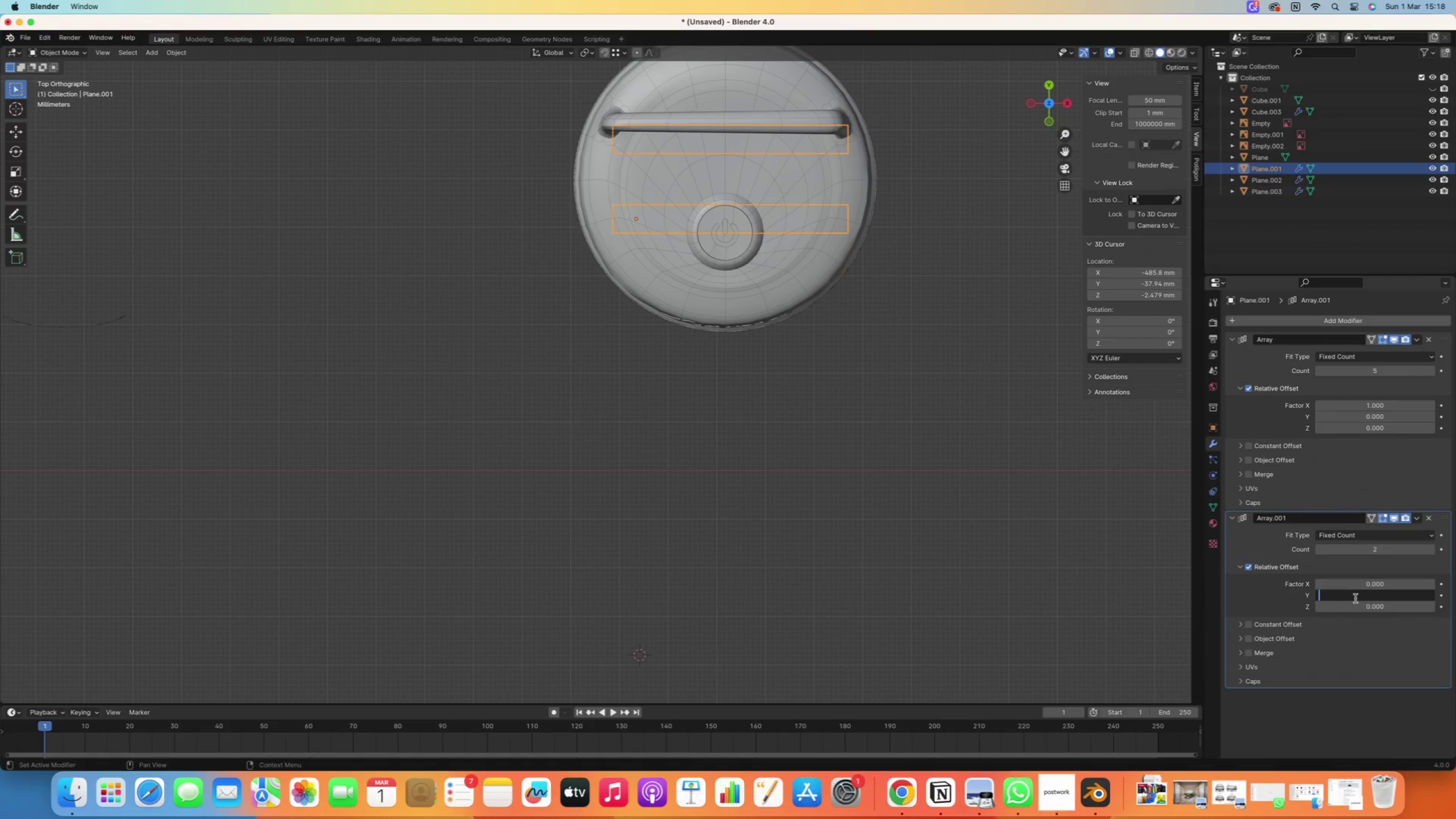 
key(Enter)
 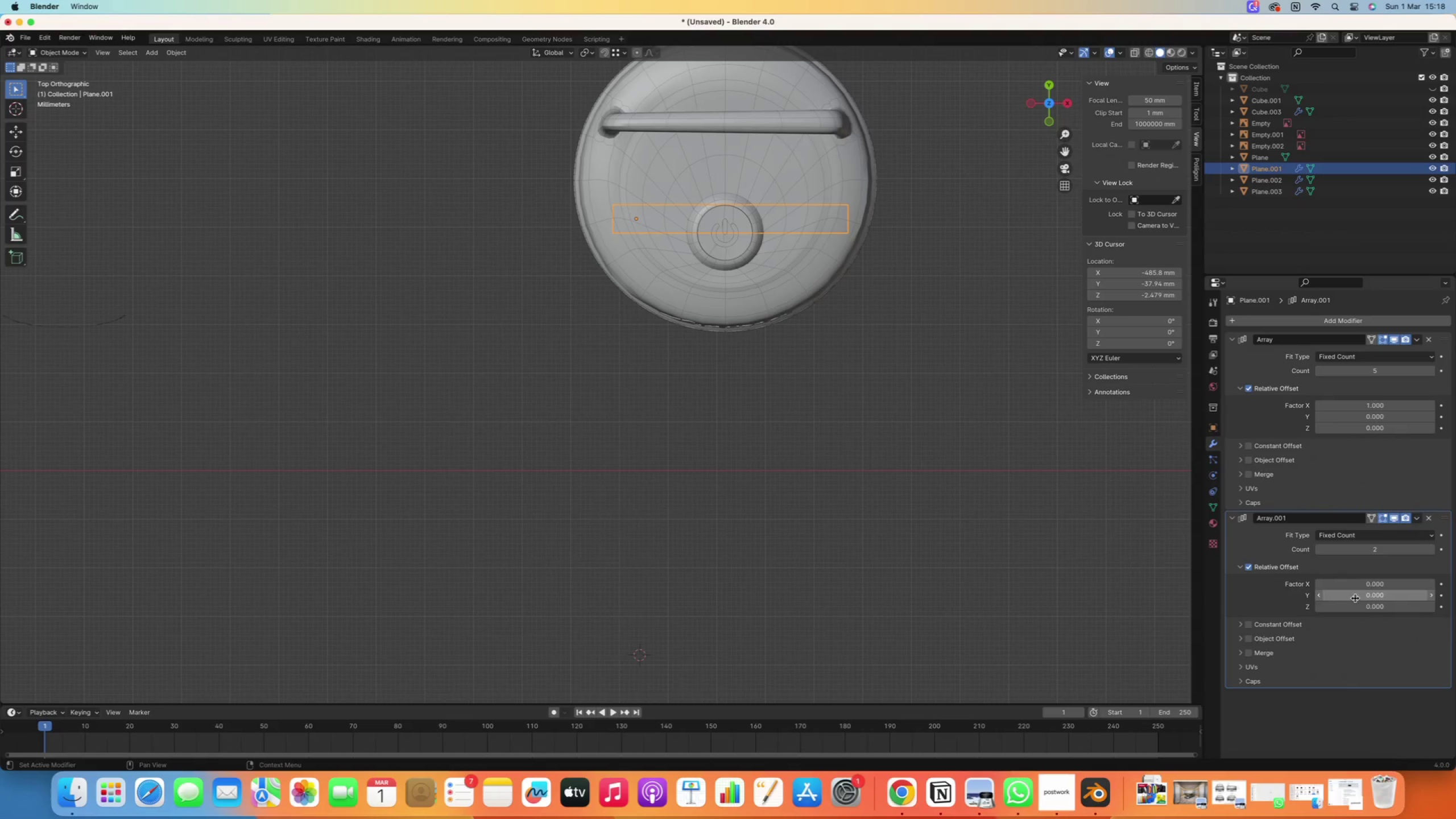 
left_click([1355, 598])
 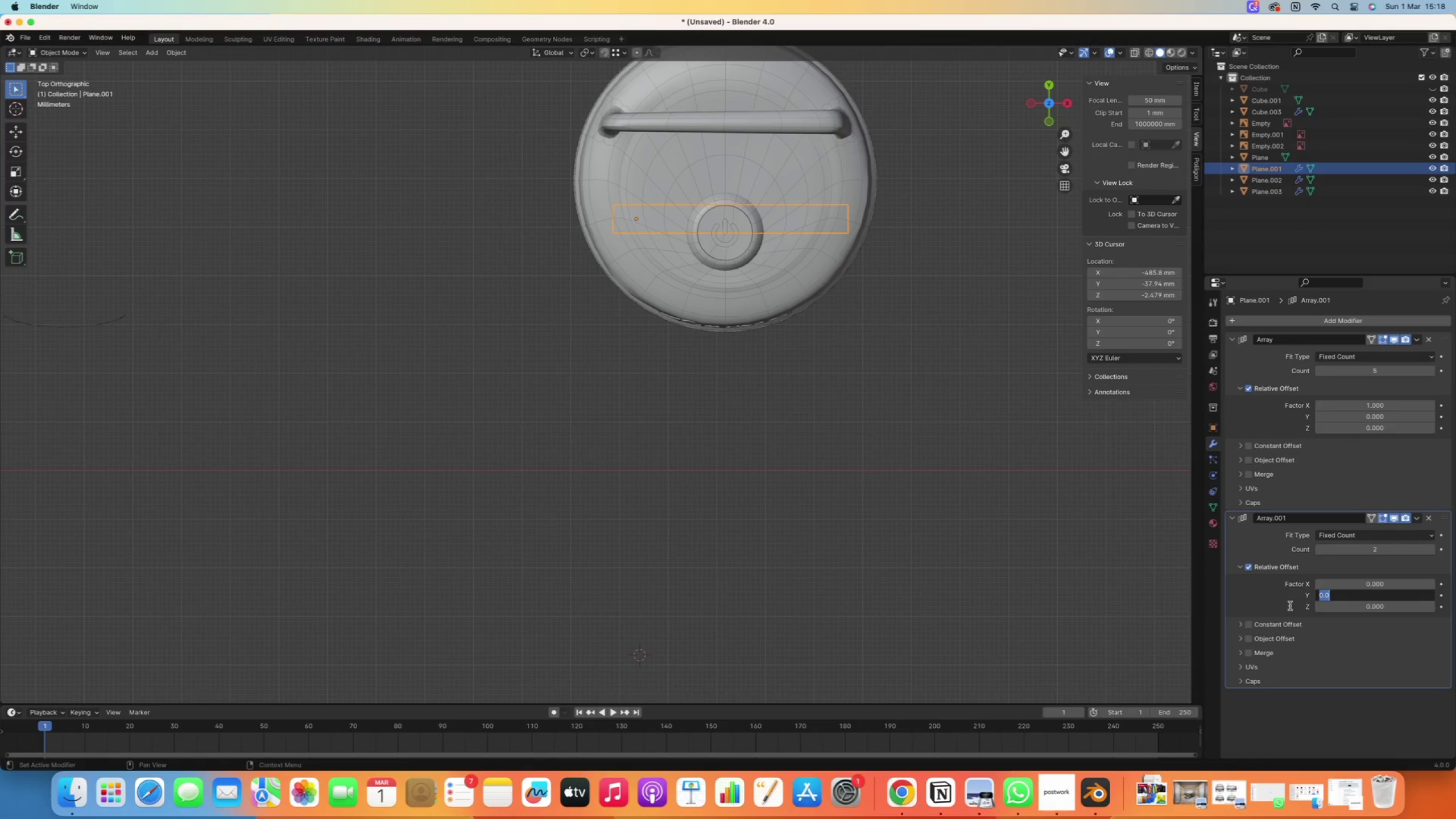 
left_click([1282, 599])
 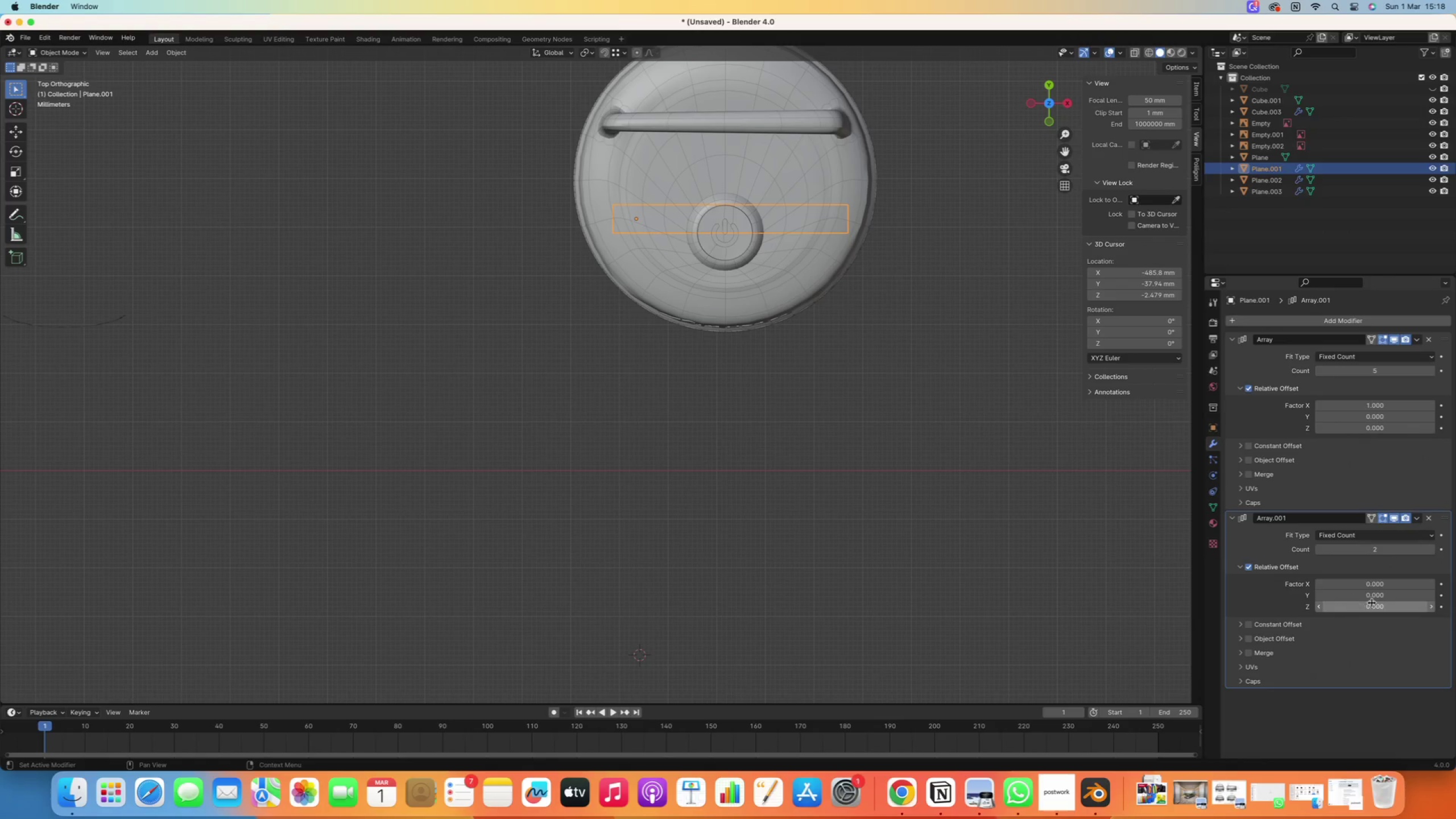 
left_click_drag(start_coordinate=[1385, 597], to_coordinate=[1391, 598])
 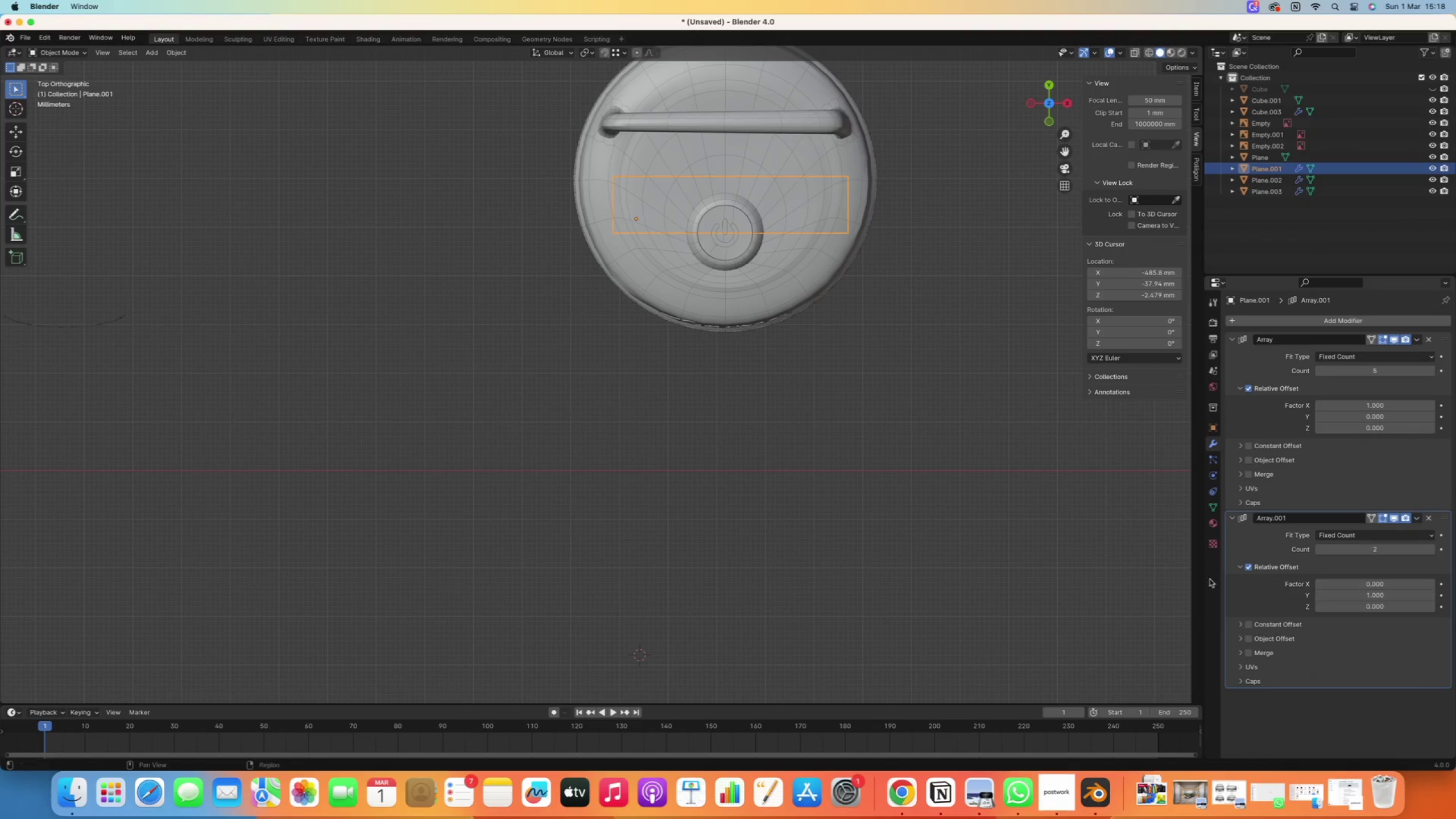 
scroll: coordinate [833, 338], scroll_direction: up, amount: 2.0
 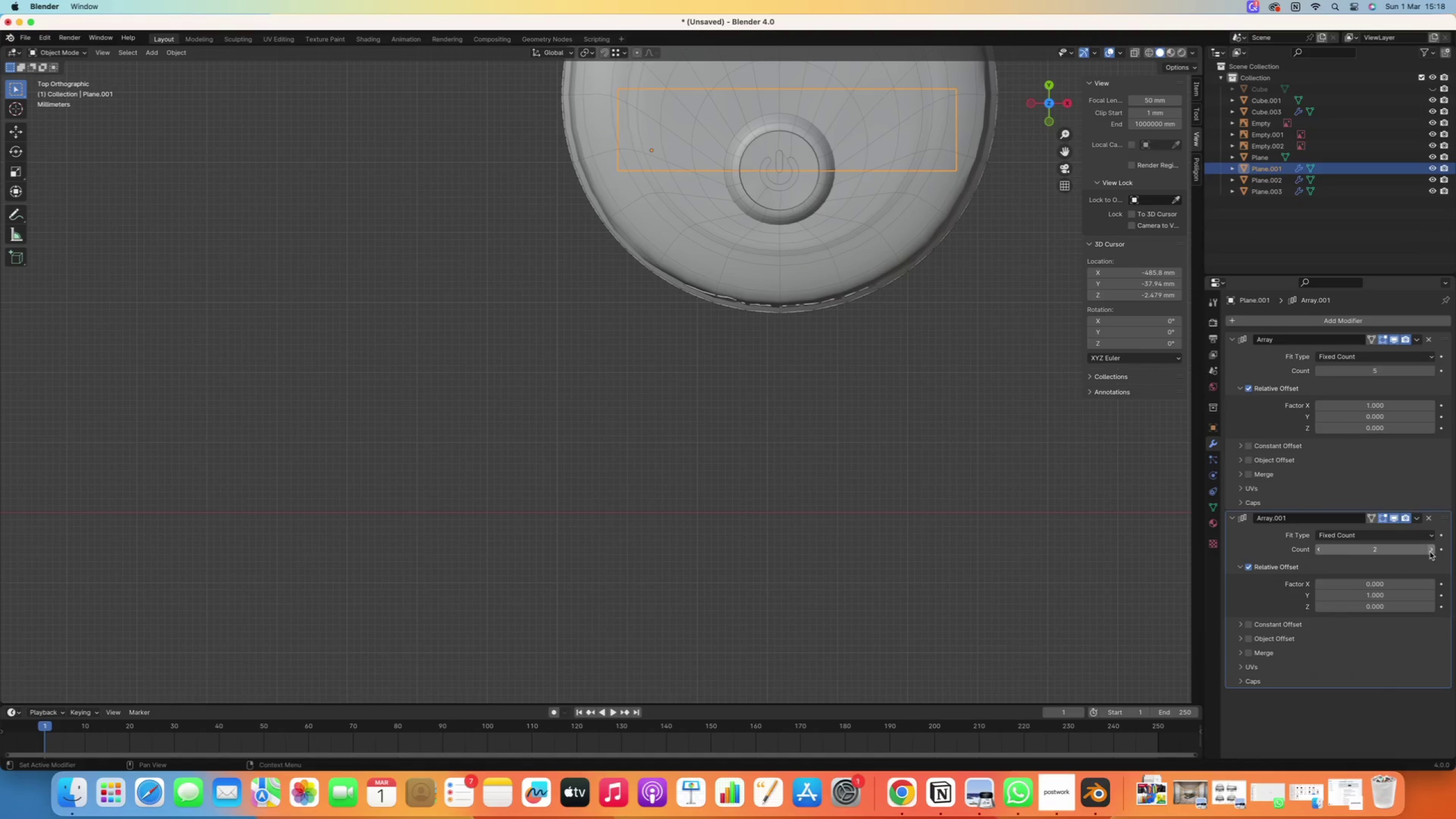 
double_click([1430, 552])
 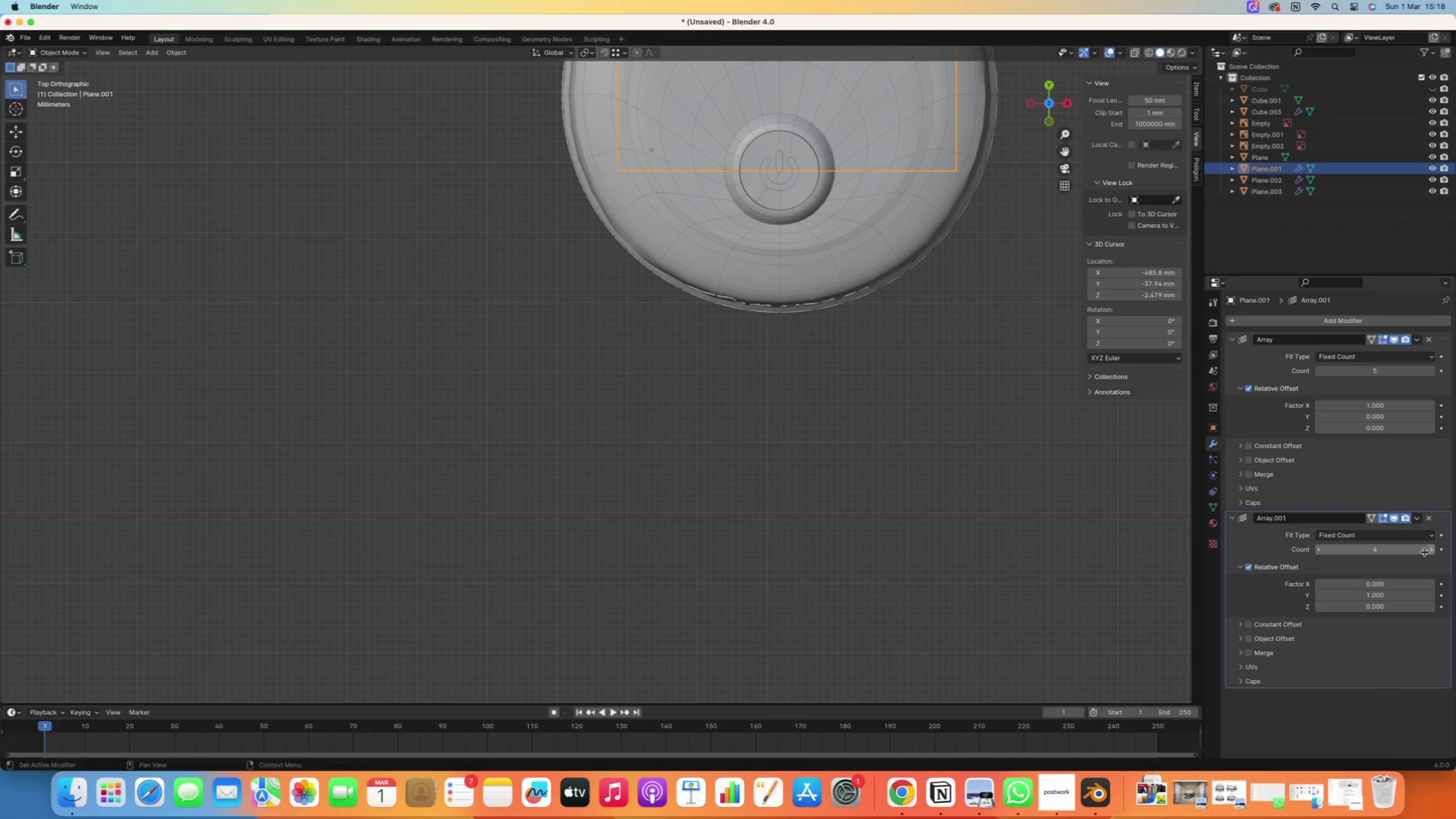 
scroll: coordinate [915, 400], scroll_direction: down, amount: 10.0
 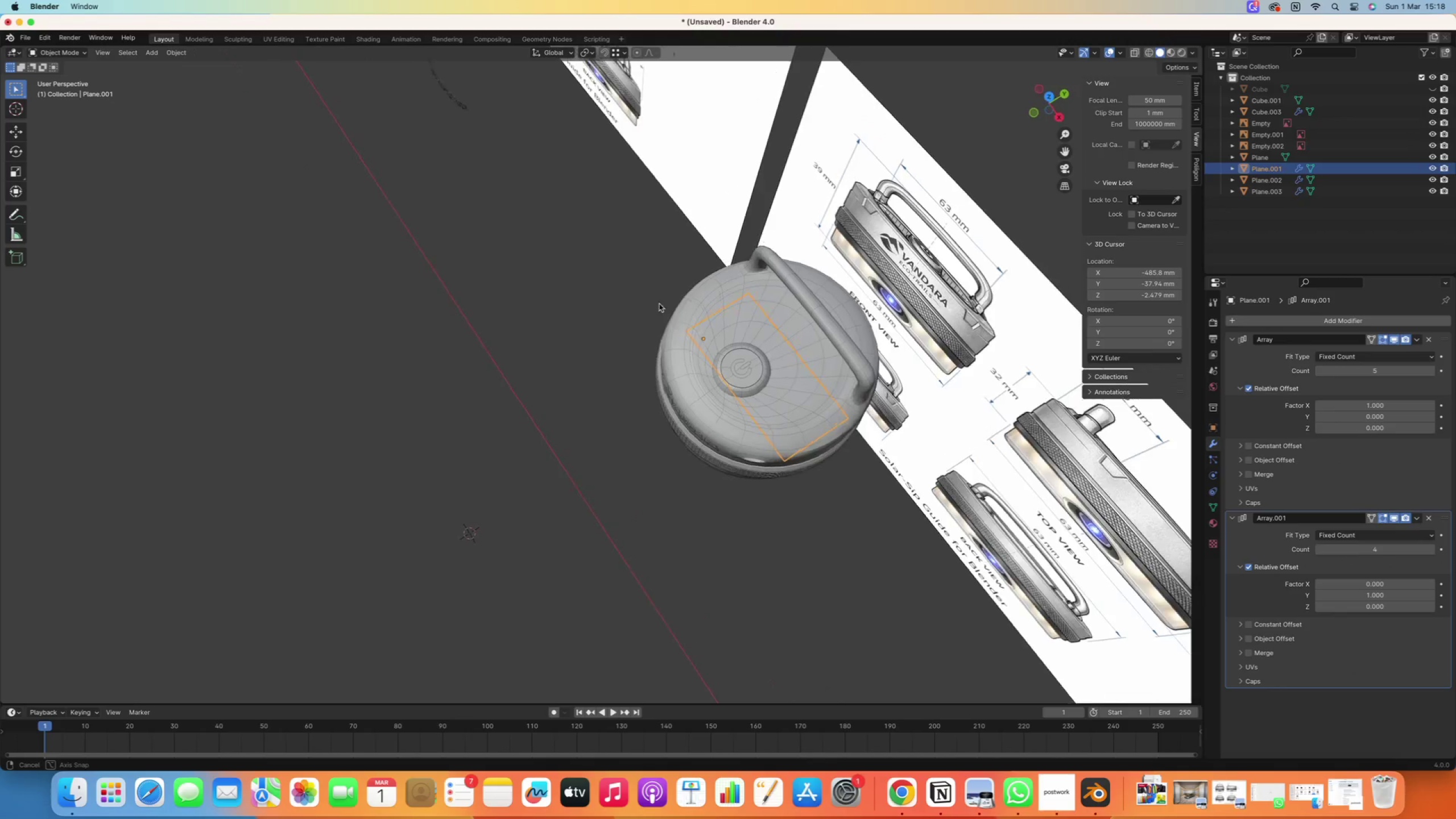 
type(gz)
 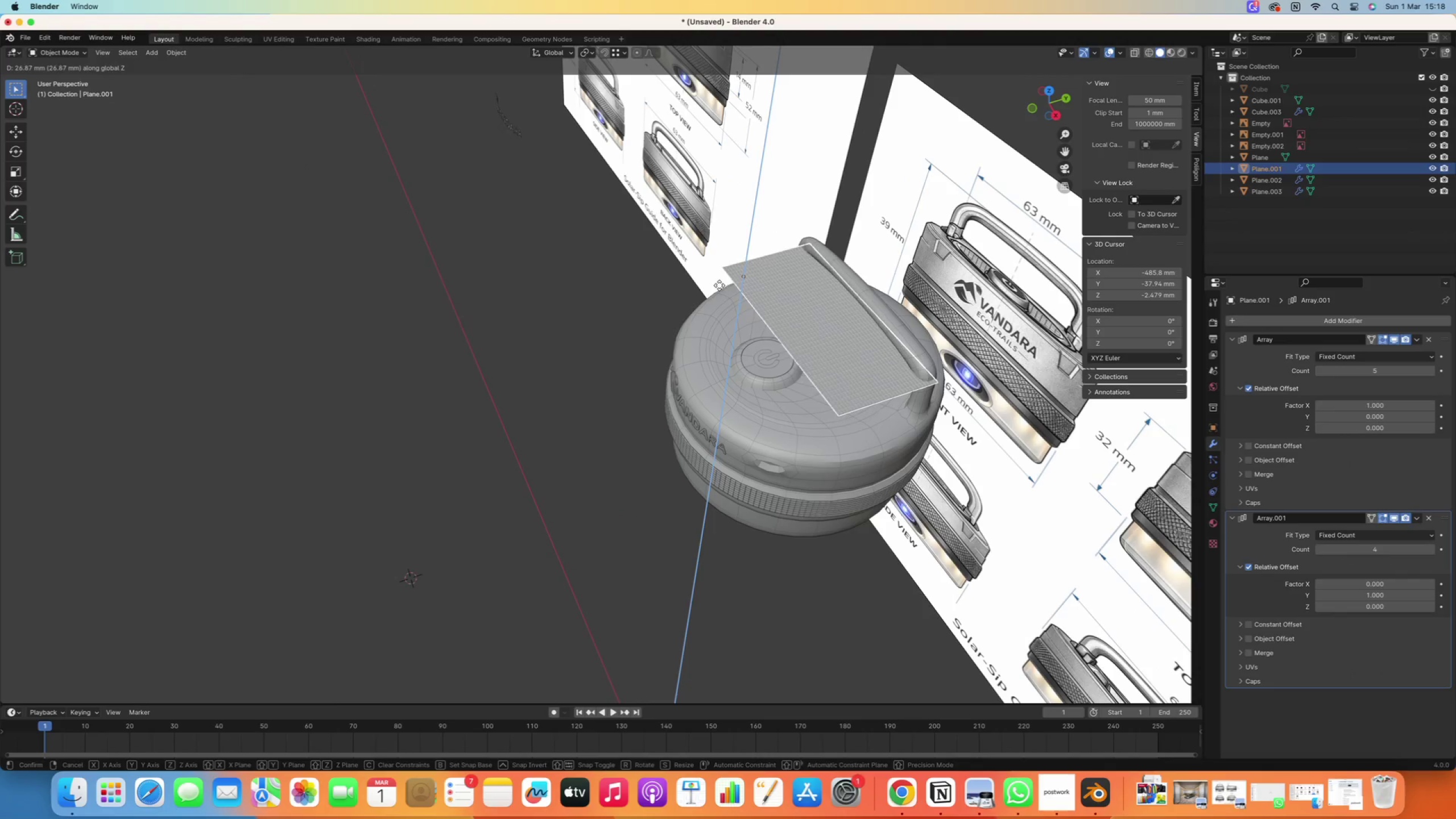 
scroll: coordinate [718, 361], scroll_direction: up, amount: 1.0
 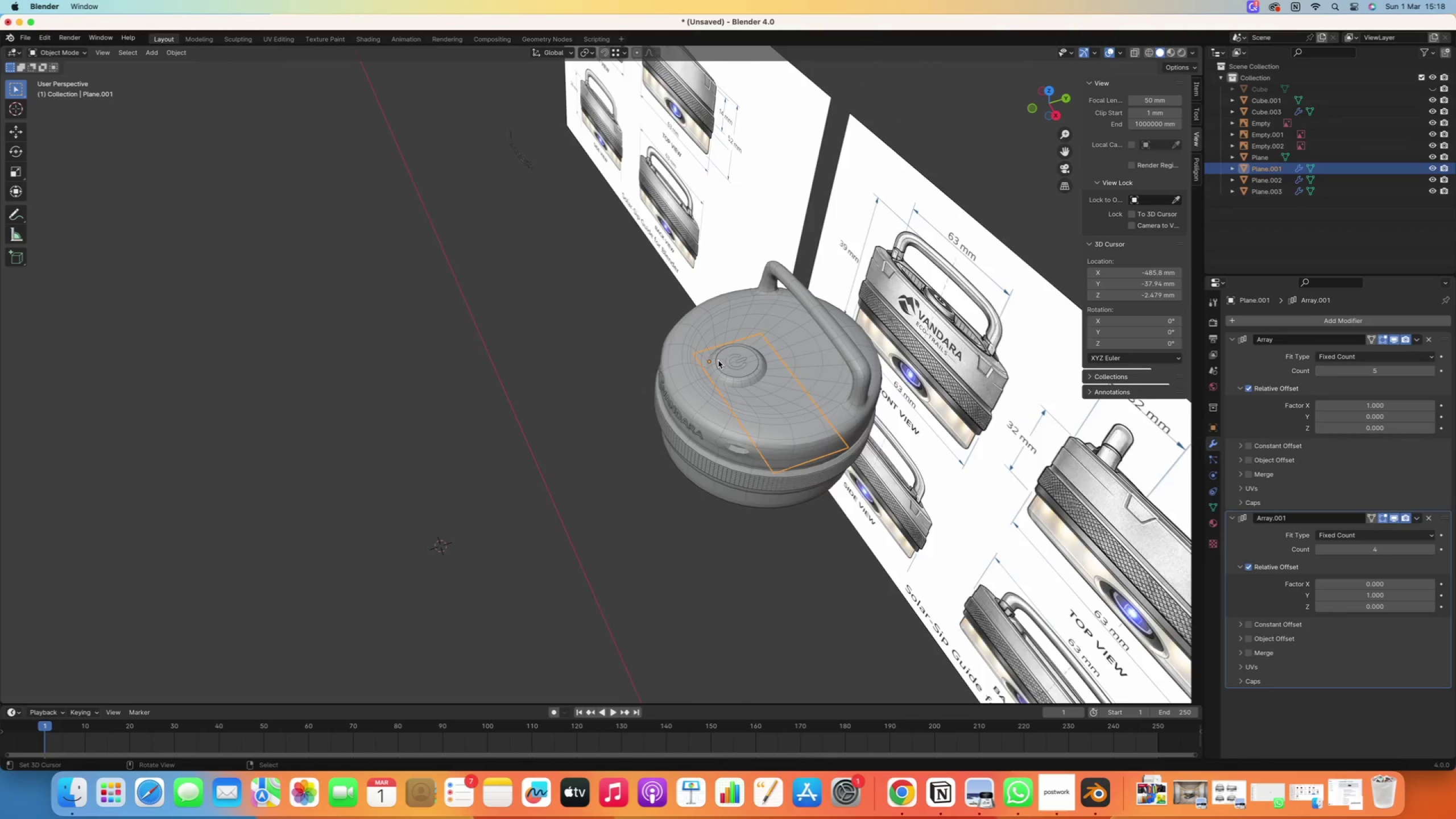 
left_click([719, 286])
 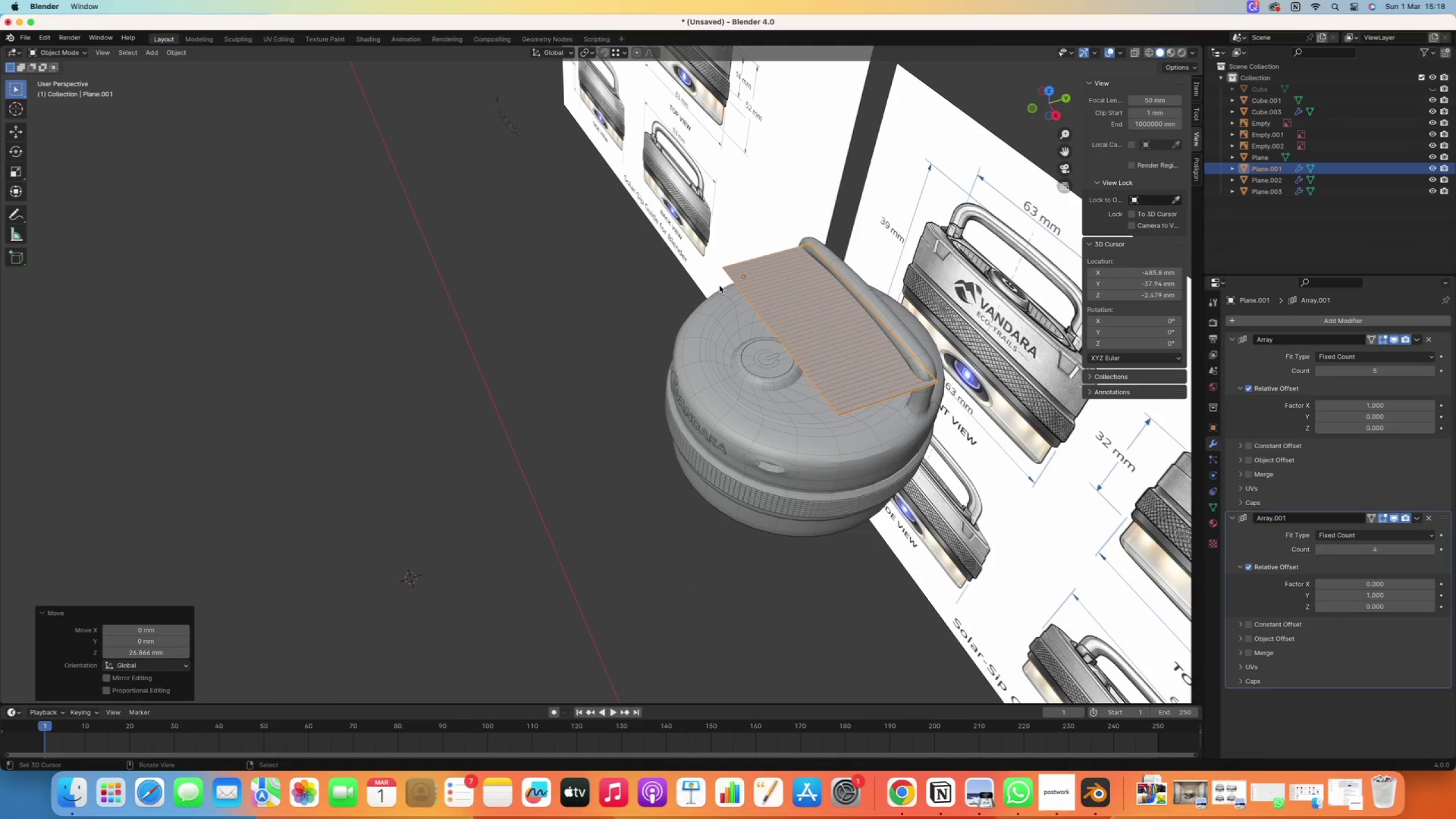 
scroll: coordinate [788, 354], scroll_direction: up, amount: 1.0
 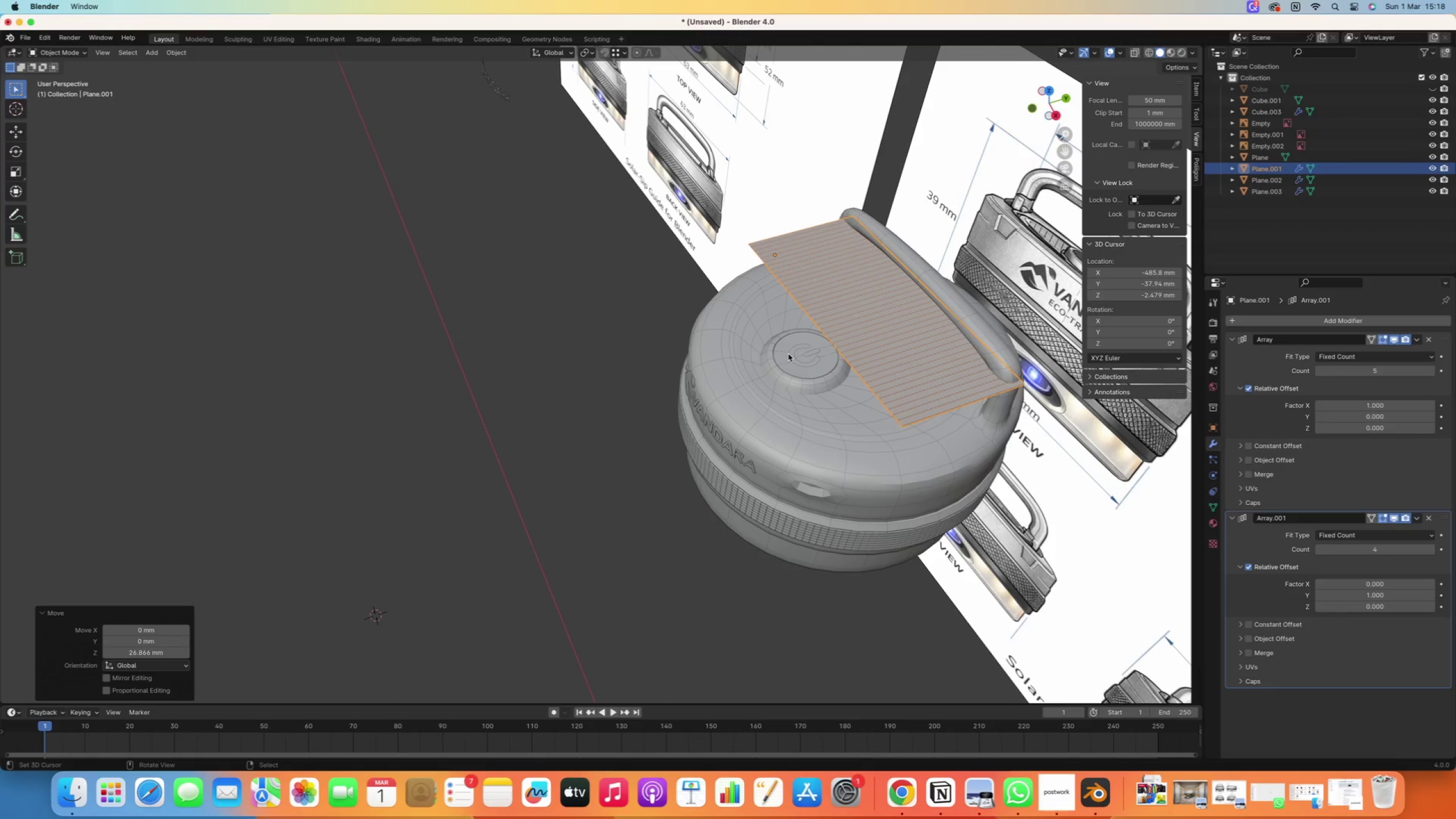 
key(Numpad7)
 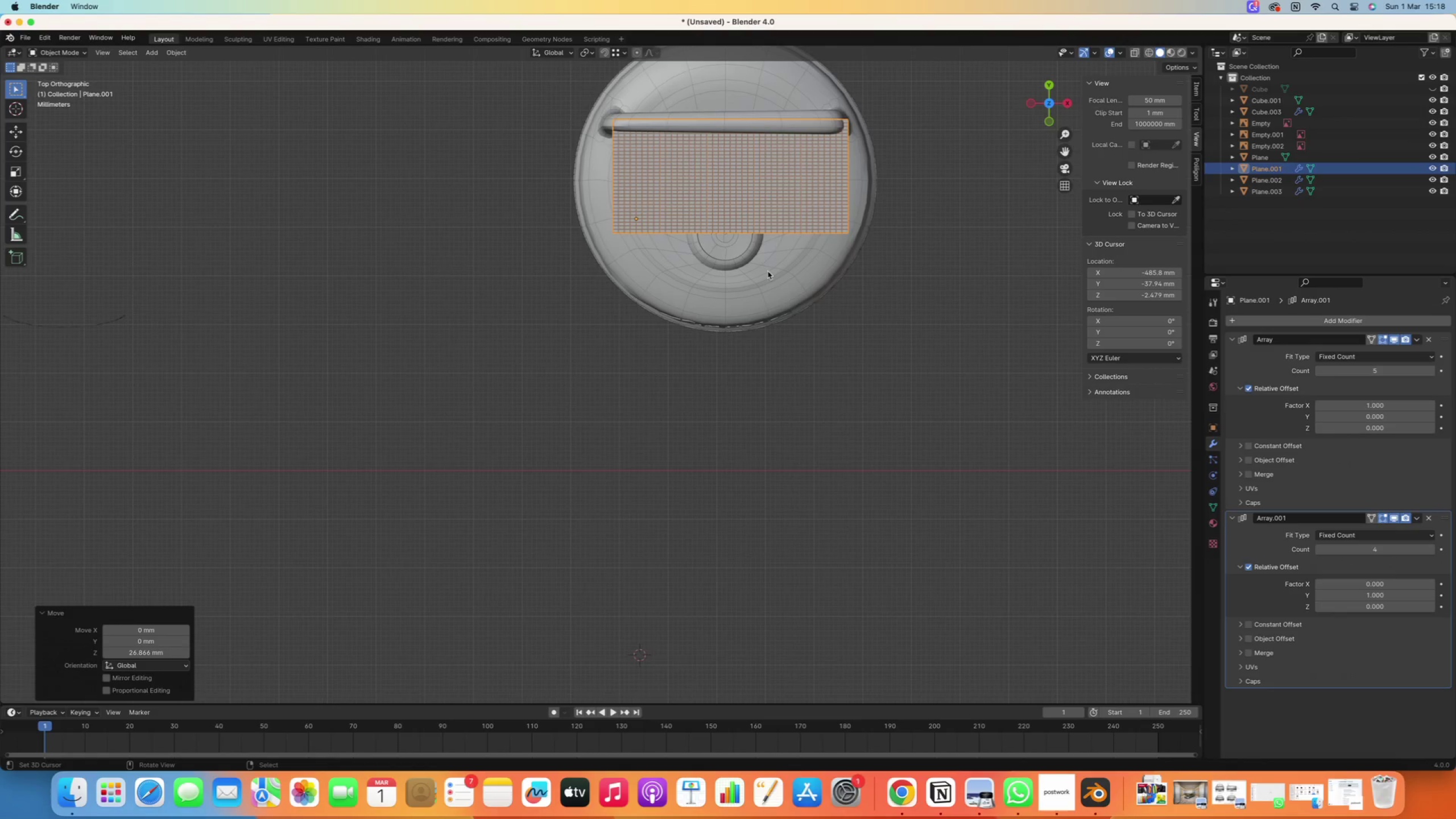 
hold_key(key=ShiftRight, duration=0.51)
 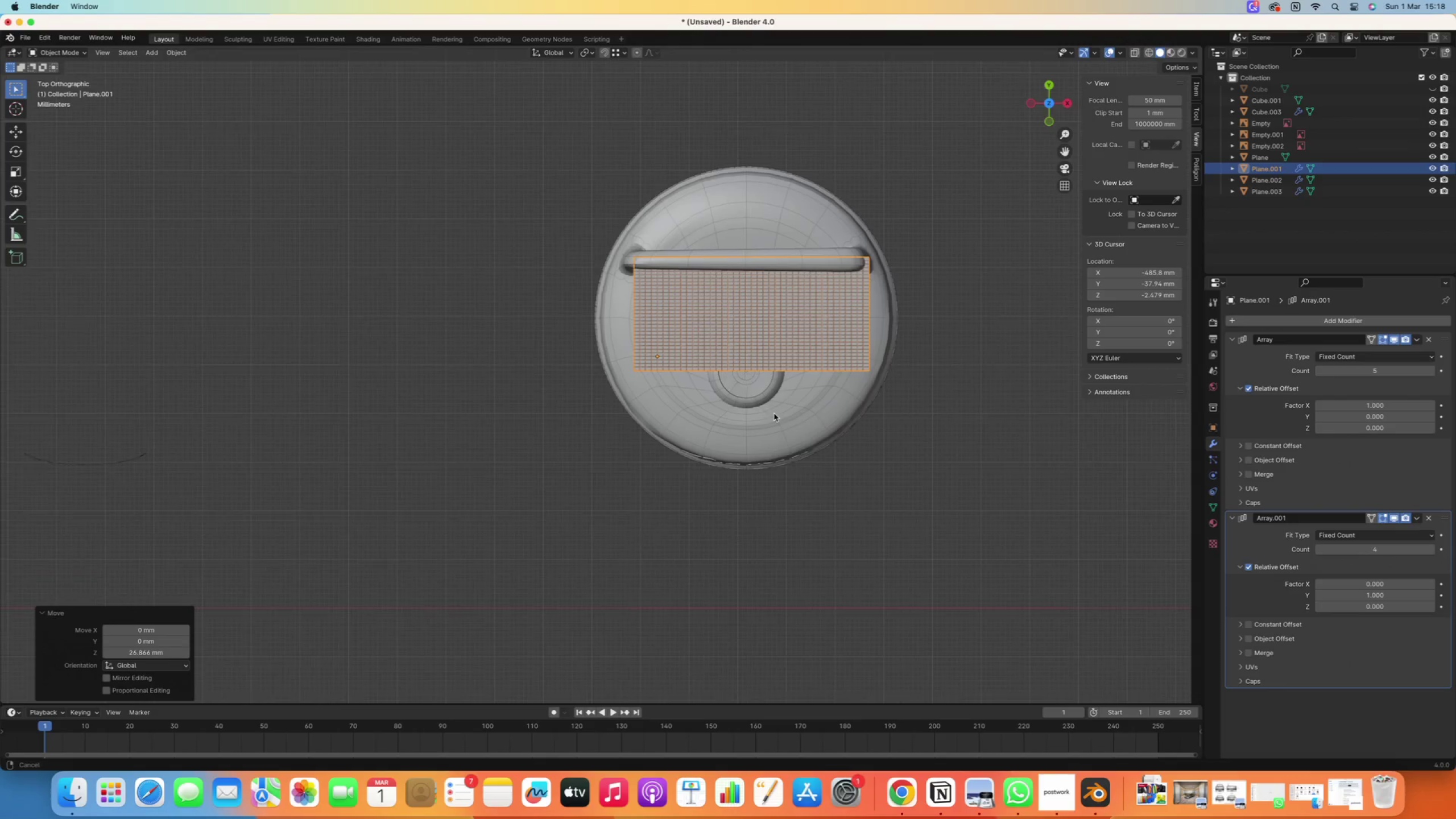 
scroll: coordinate [766, 392], scroll_direction: up, amount: 4.0
 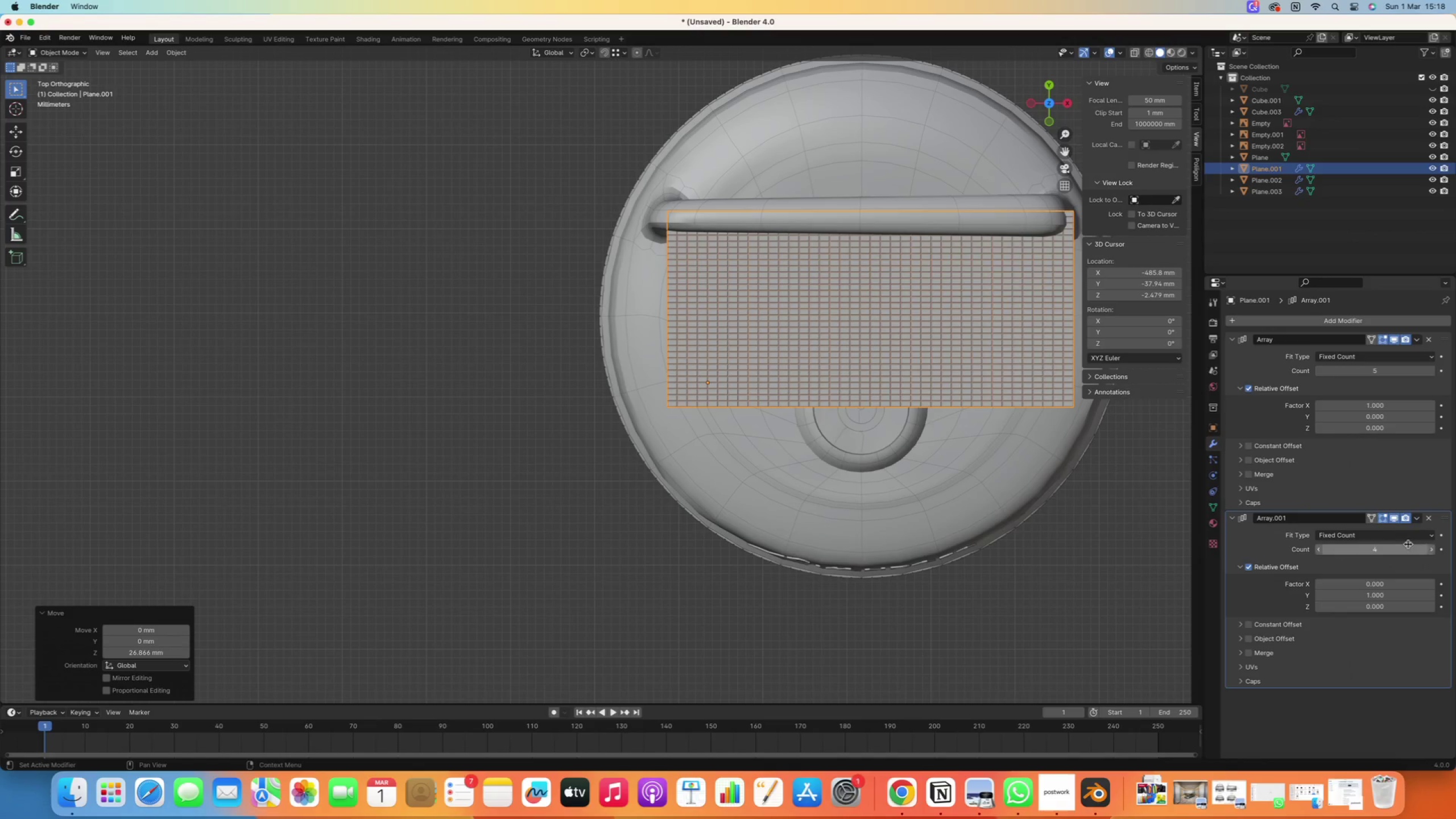 
left_click([1434, 551])
 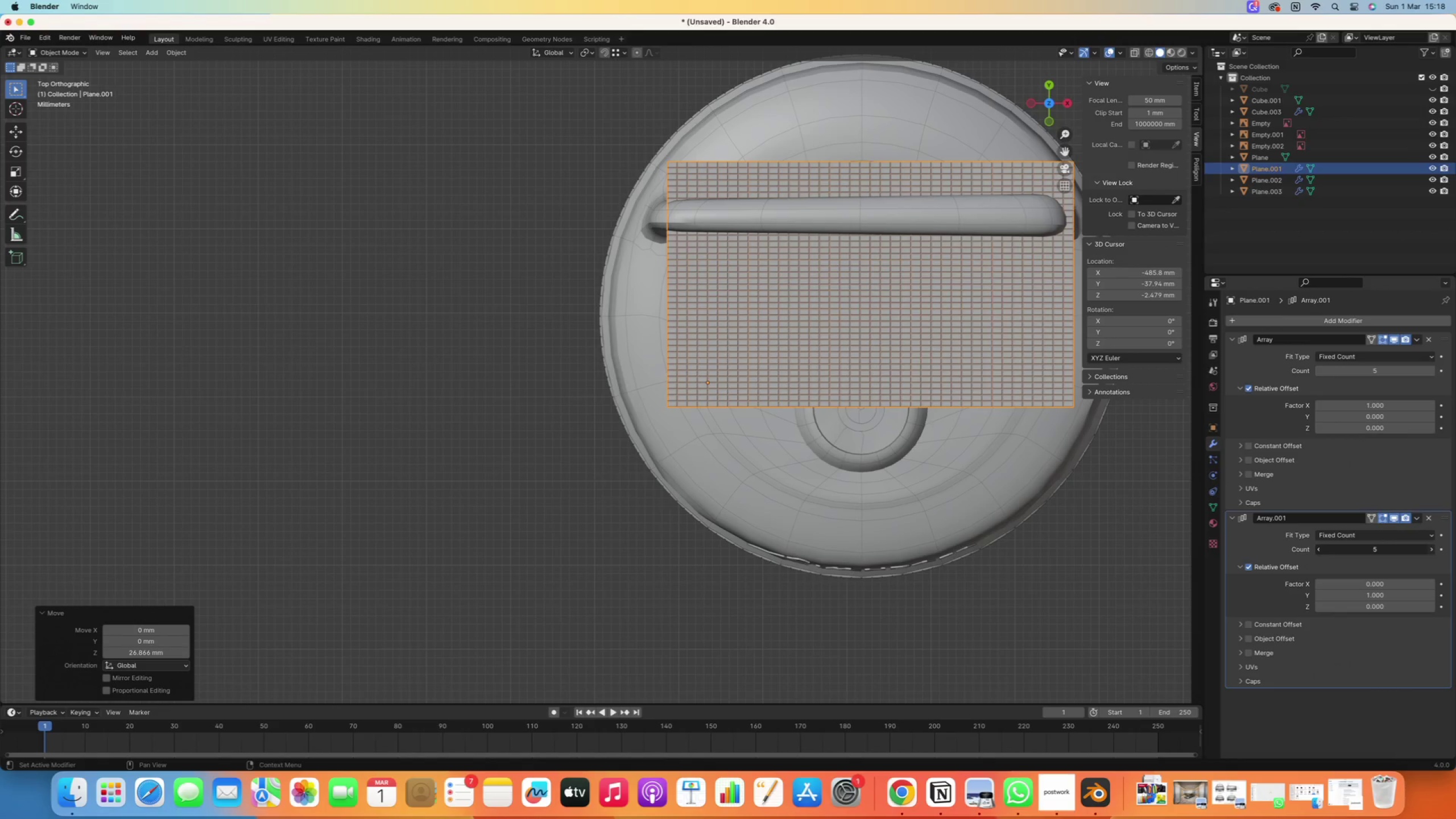 
left_click([1434, 552])
 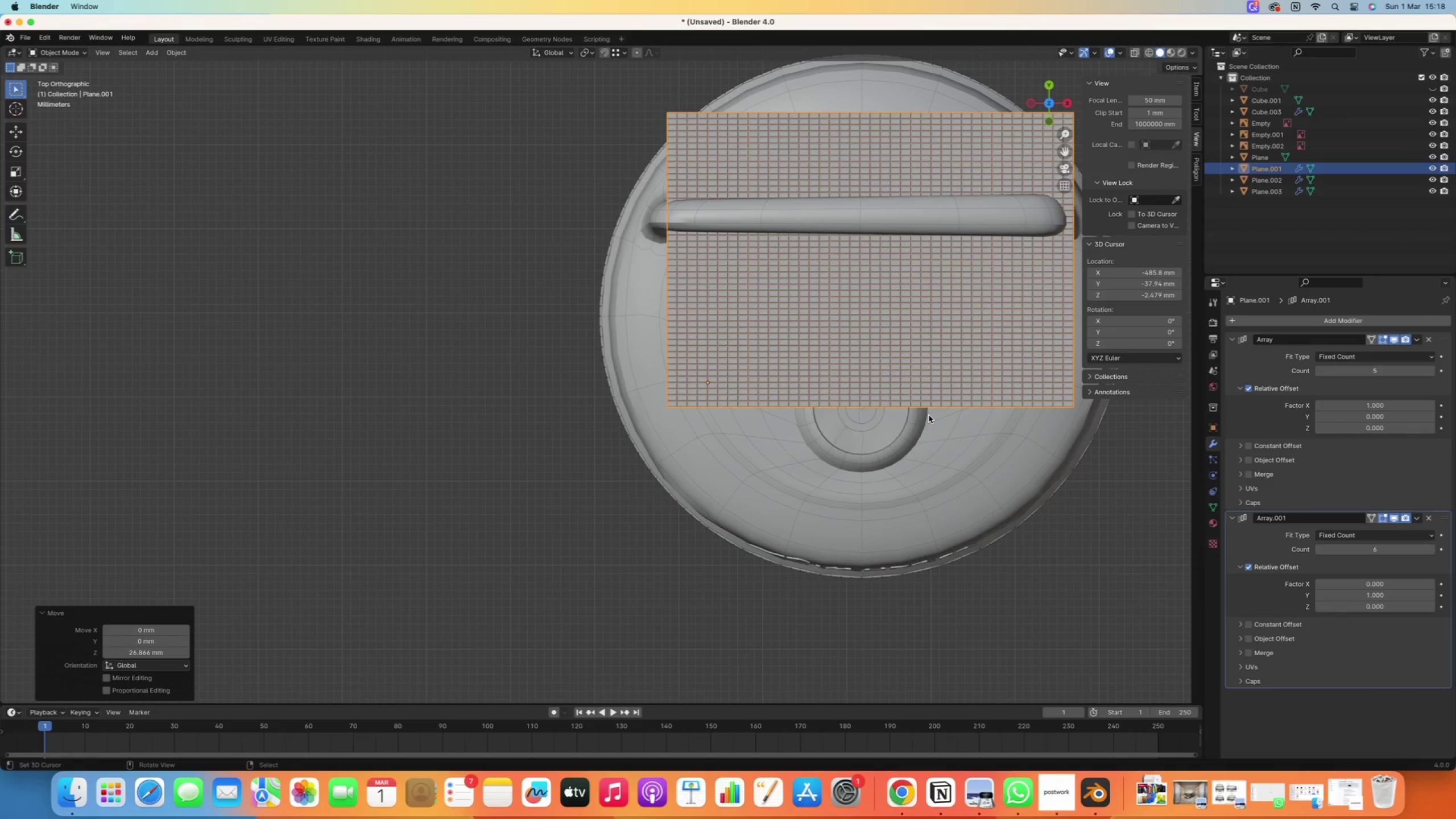 
hold_key(key=ShiftRight, duration=0.78)
 